 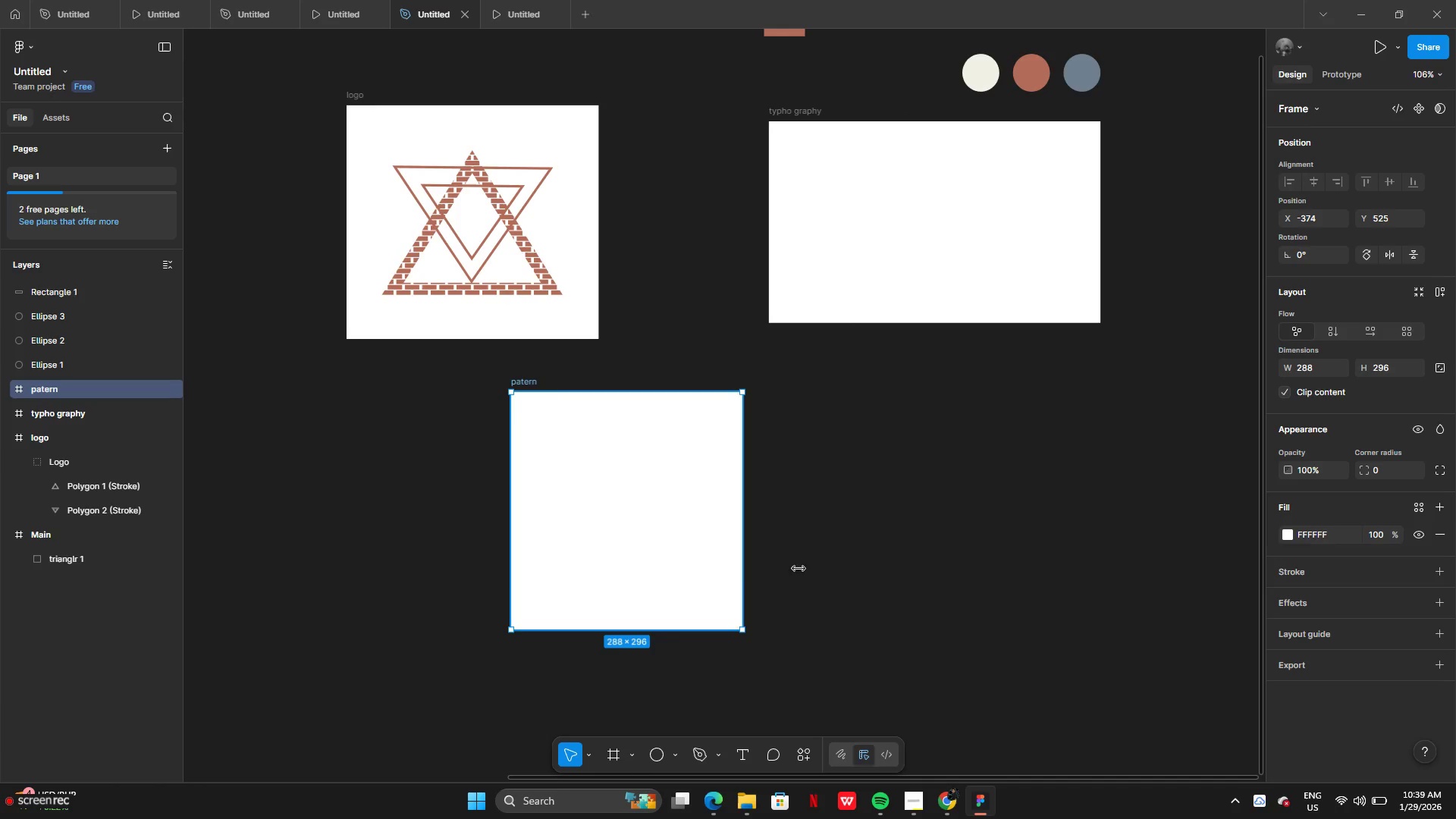 
left_click_drag(start_coordinate=[778, 572], to_coordinate=[616, 605])
 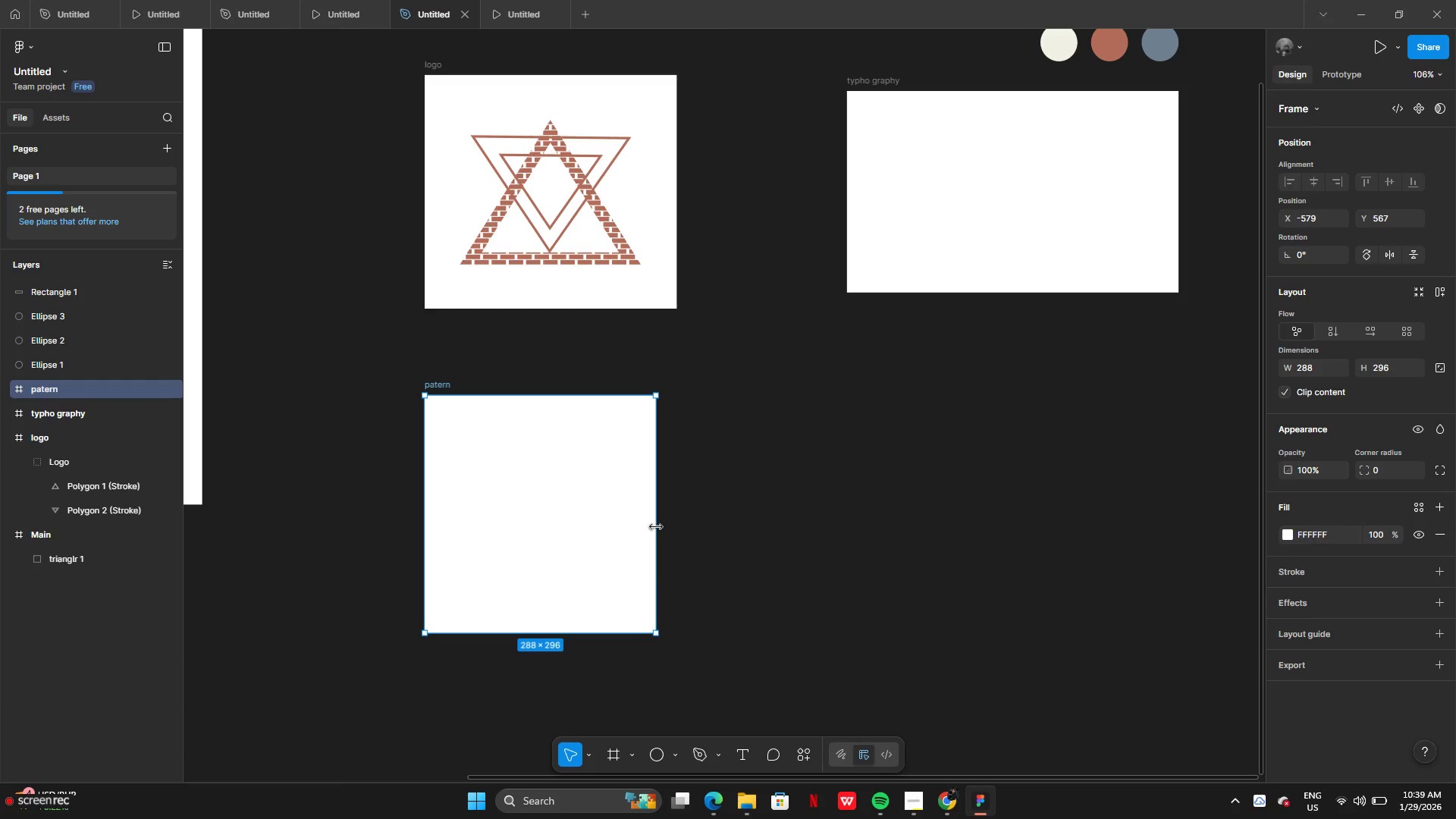 
left_click_drag(start_coordinate=[657, 527], to_coordinate=[801, 532])
 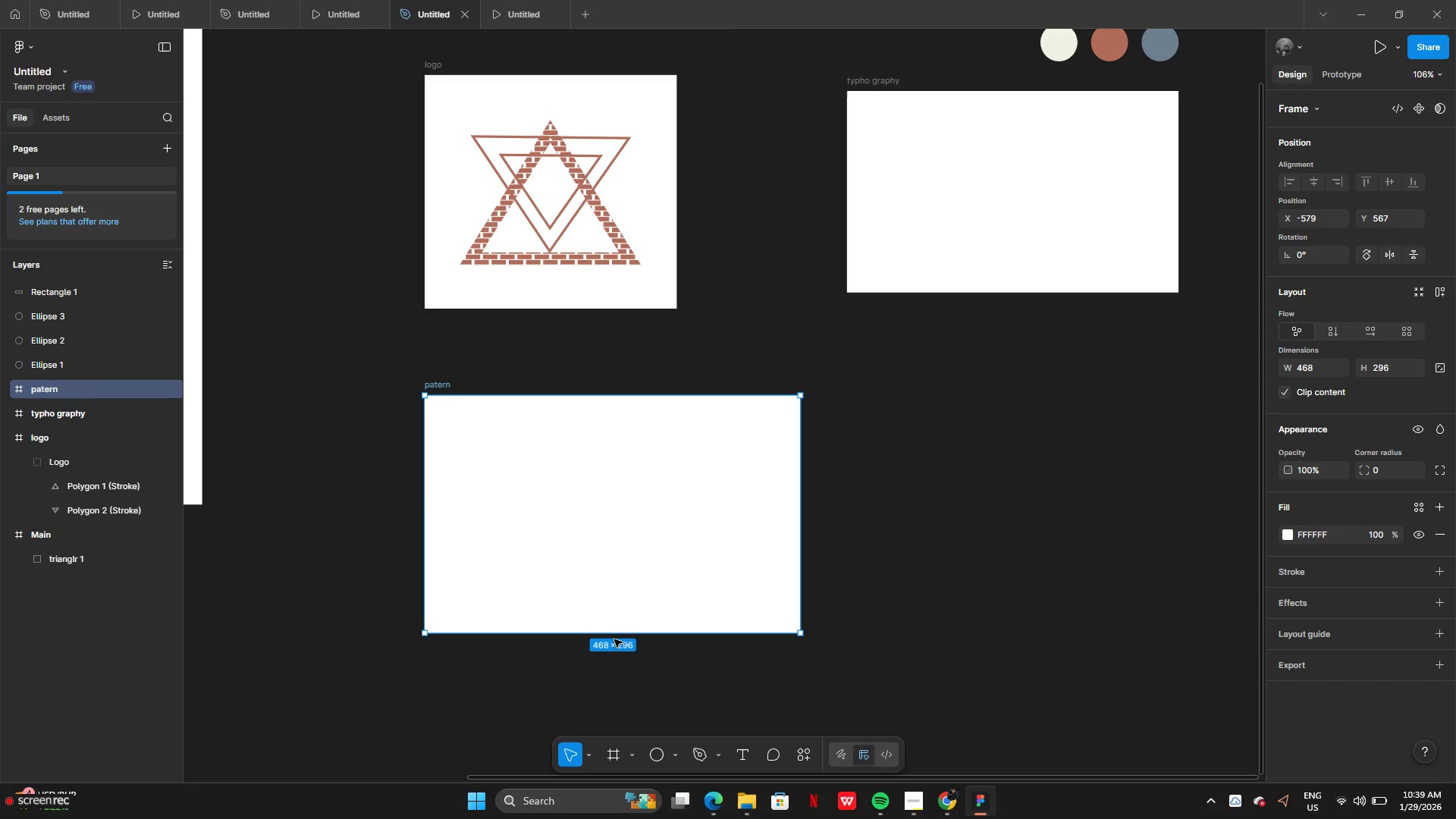 
left_click_drag(start_coordinate=[614, 639], to_coordinate=[614, 628])
 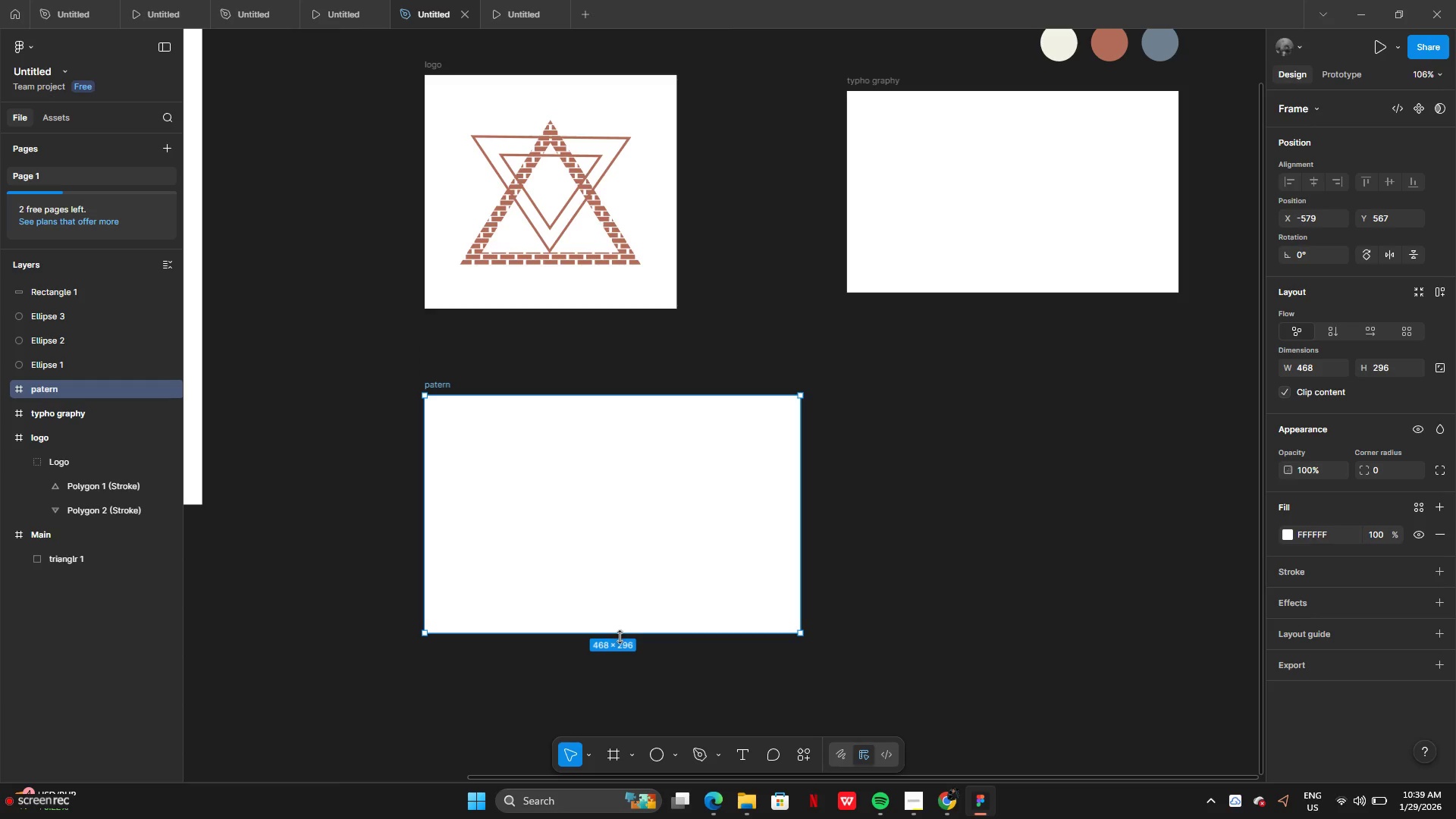 
left_click_drag(start_coordinate=[620, 637], to_coordinate=[622, 608])
 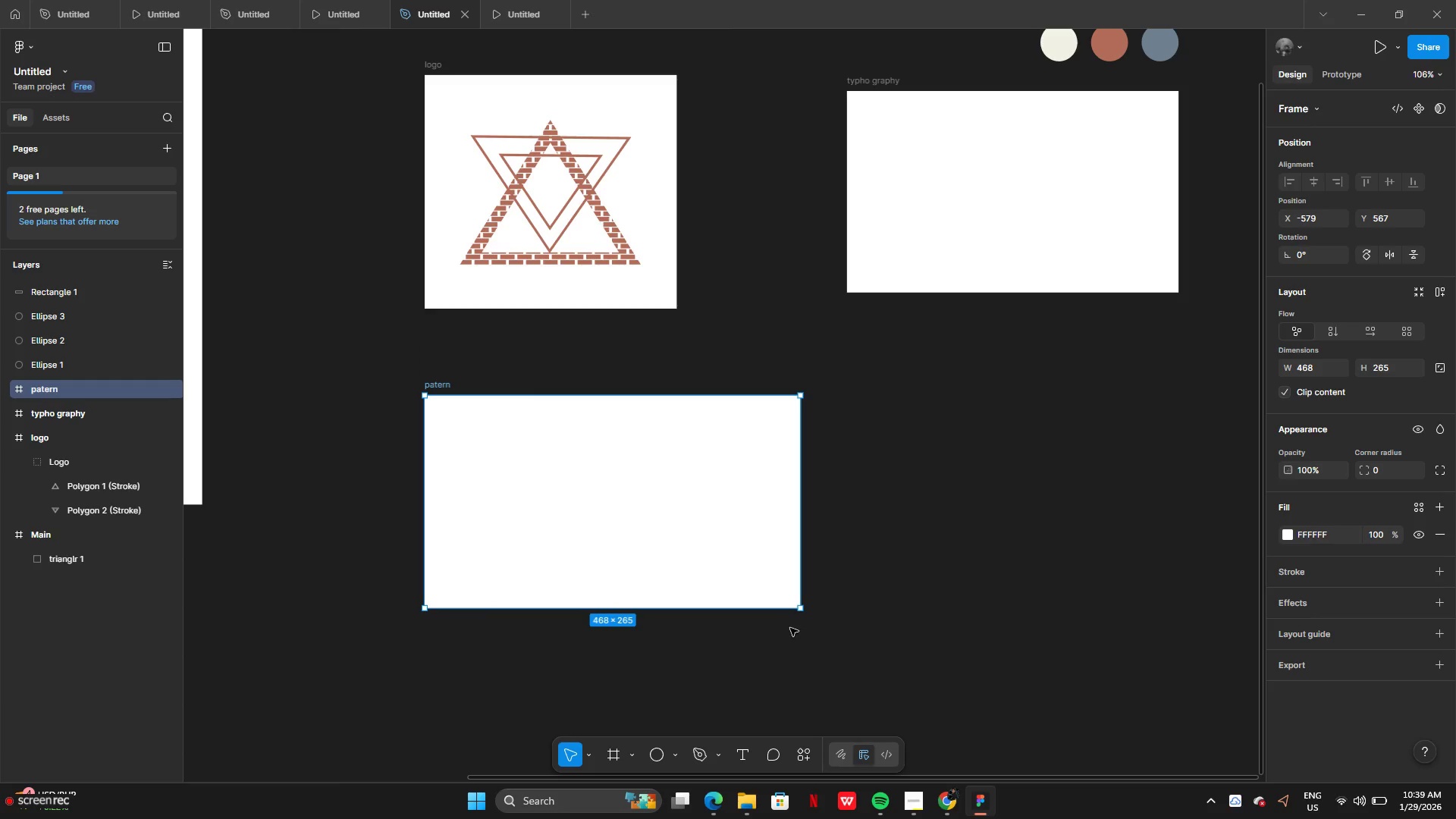 
left_click([790, 628])
 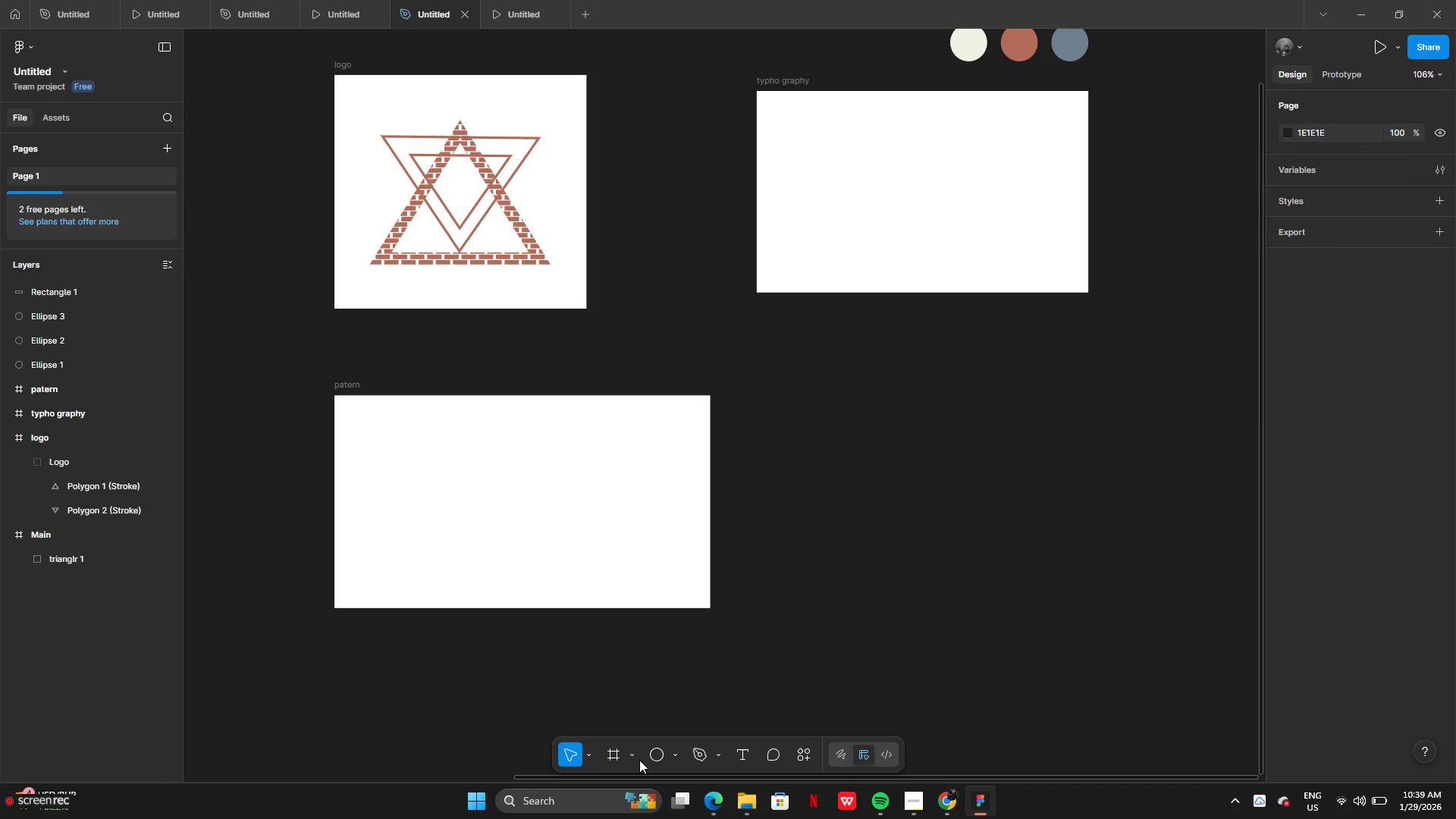 
left_click([626, 757])
 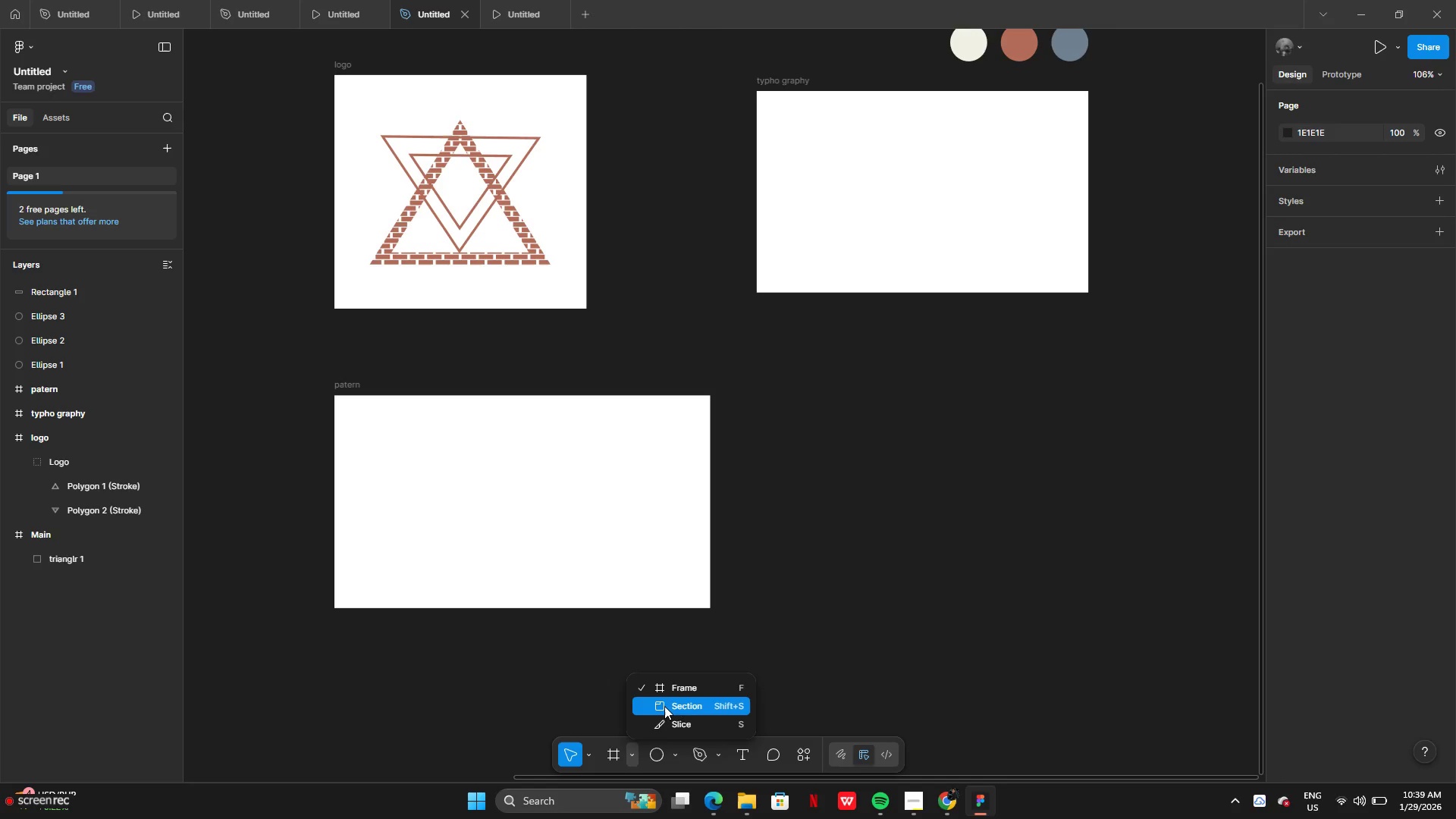 
left_click([661, 690])
 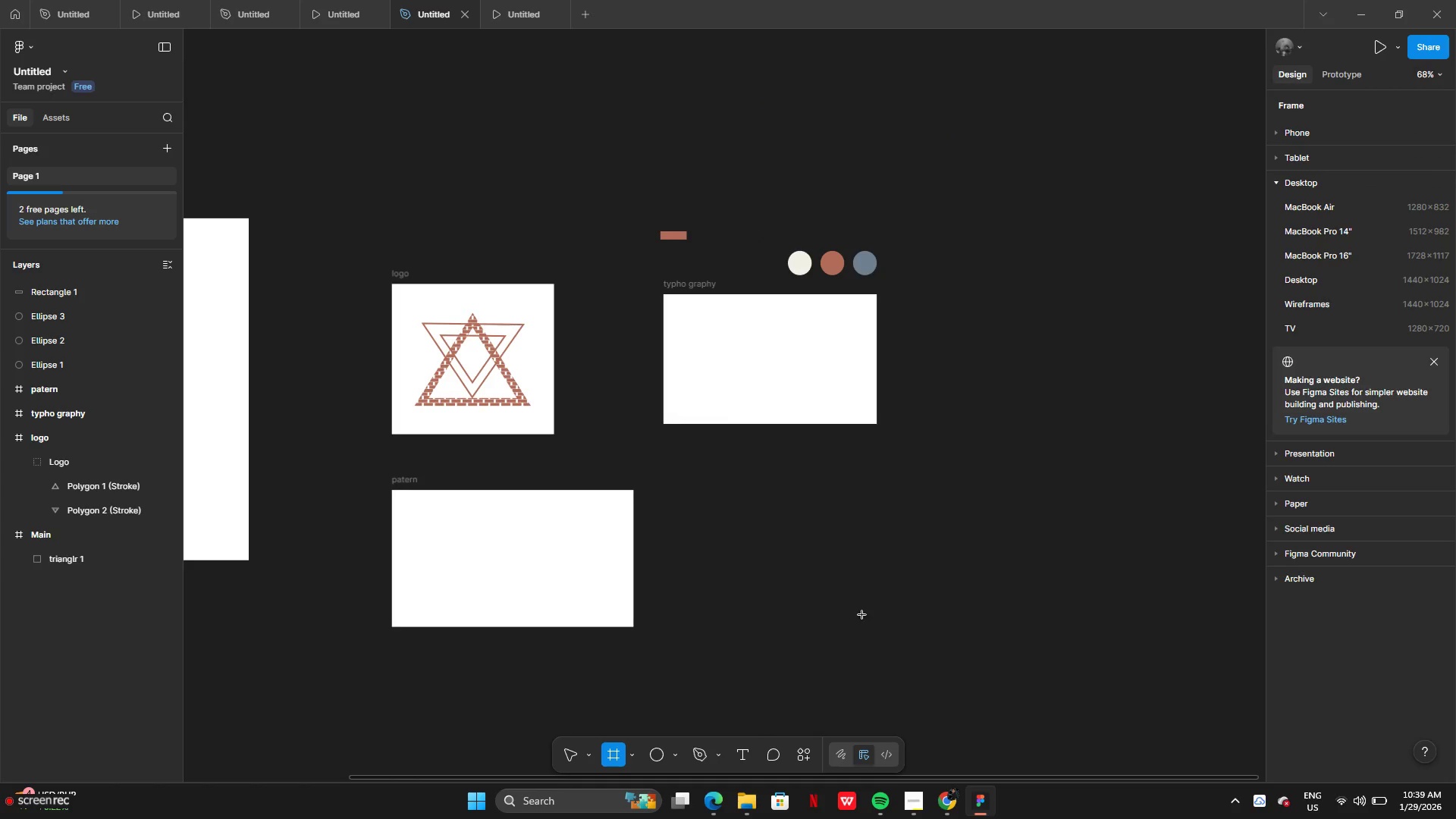 
left_click_drag(start_coordinate=[679, 516], to_coordinate=[955, 646])
 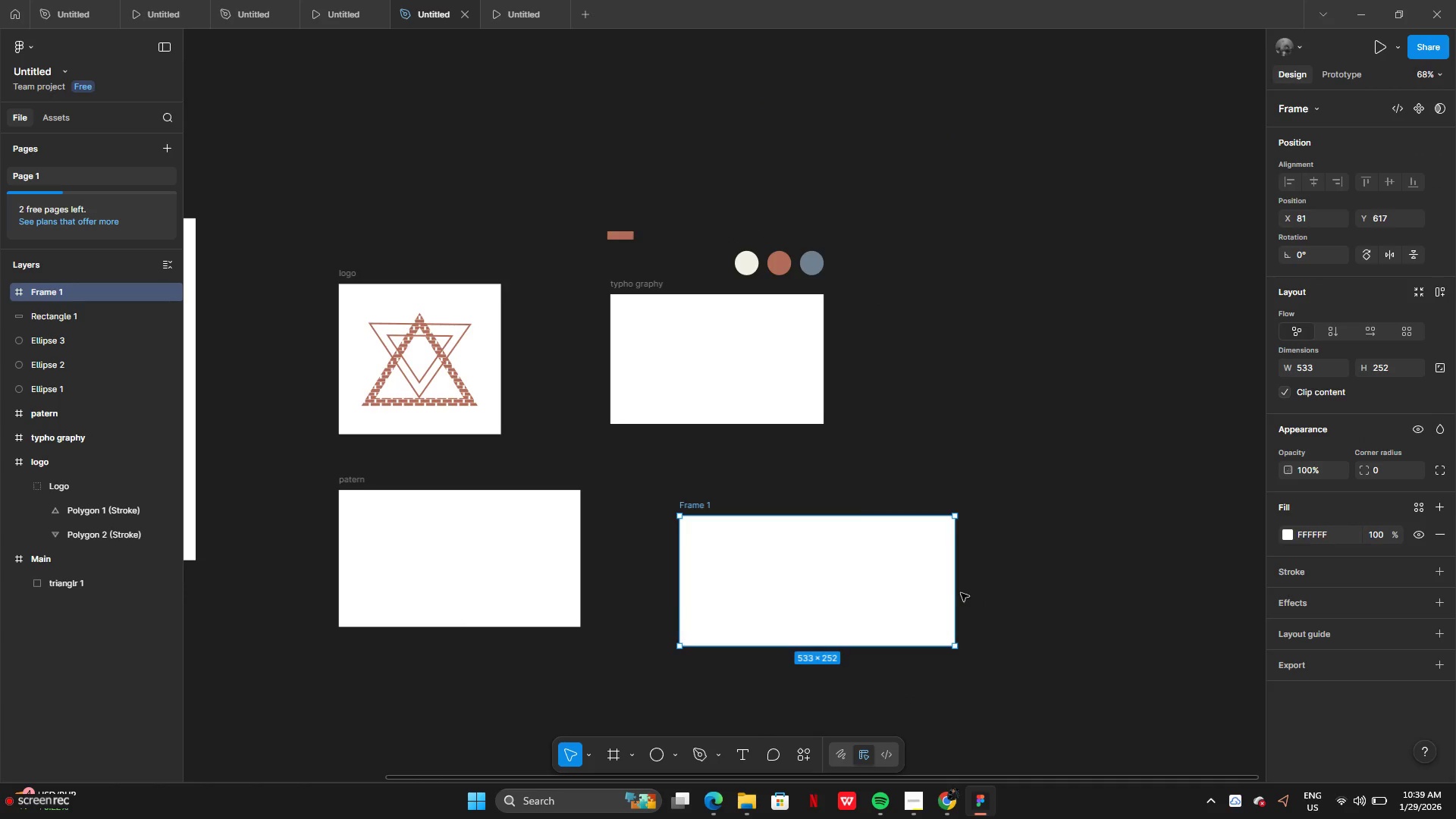 
left_click_drag(start_coordinate=[952, 592], to_coordinate=[916, 589])
 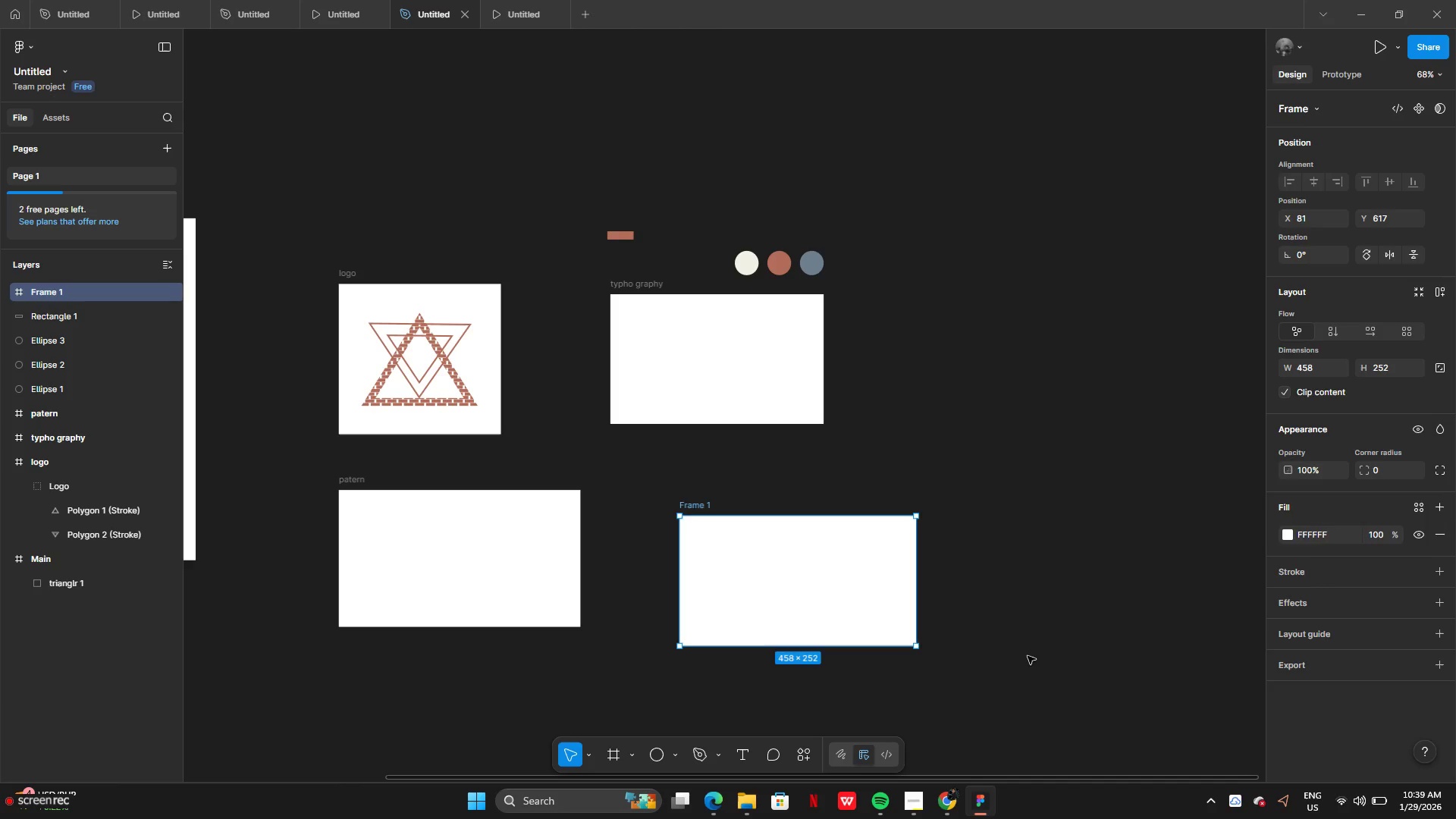 
left_click([1028, 656])
 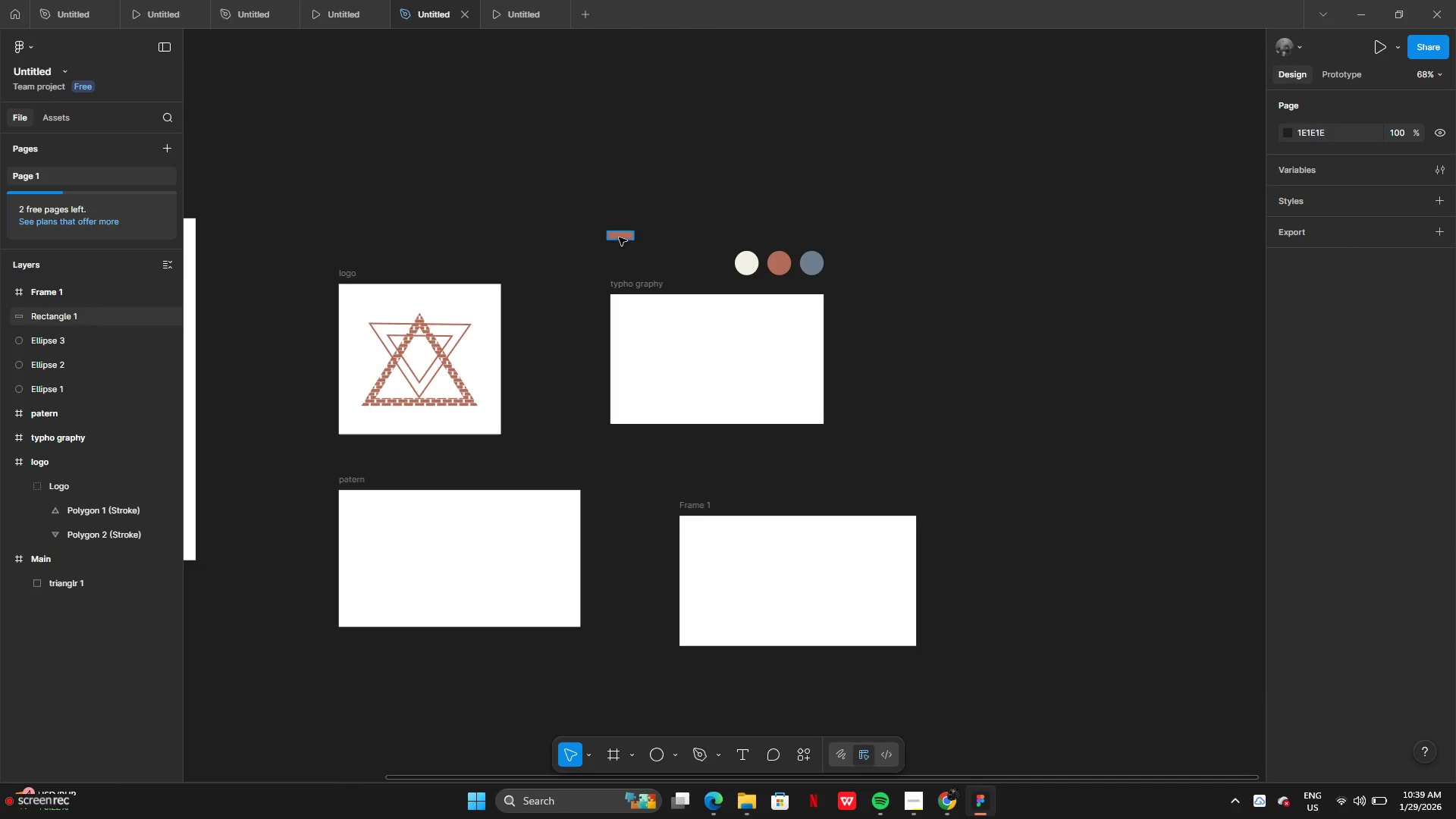 
left_click_drag(start_coordinate=[620, 236], to_coordinate=[973, 549])
 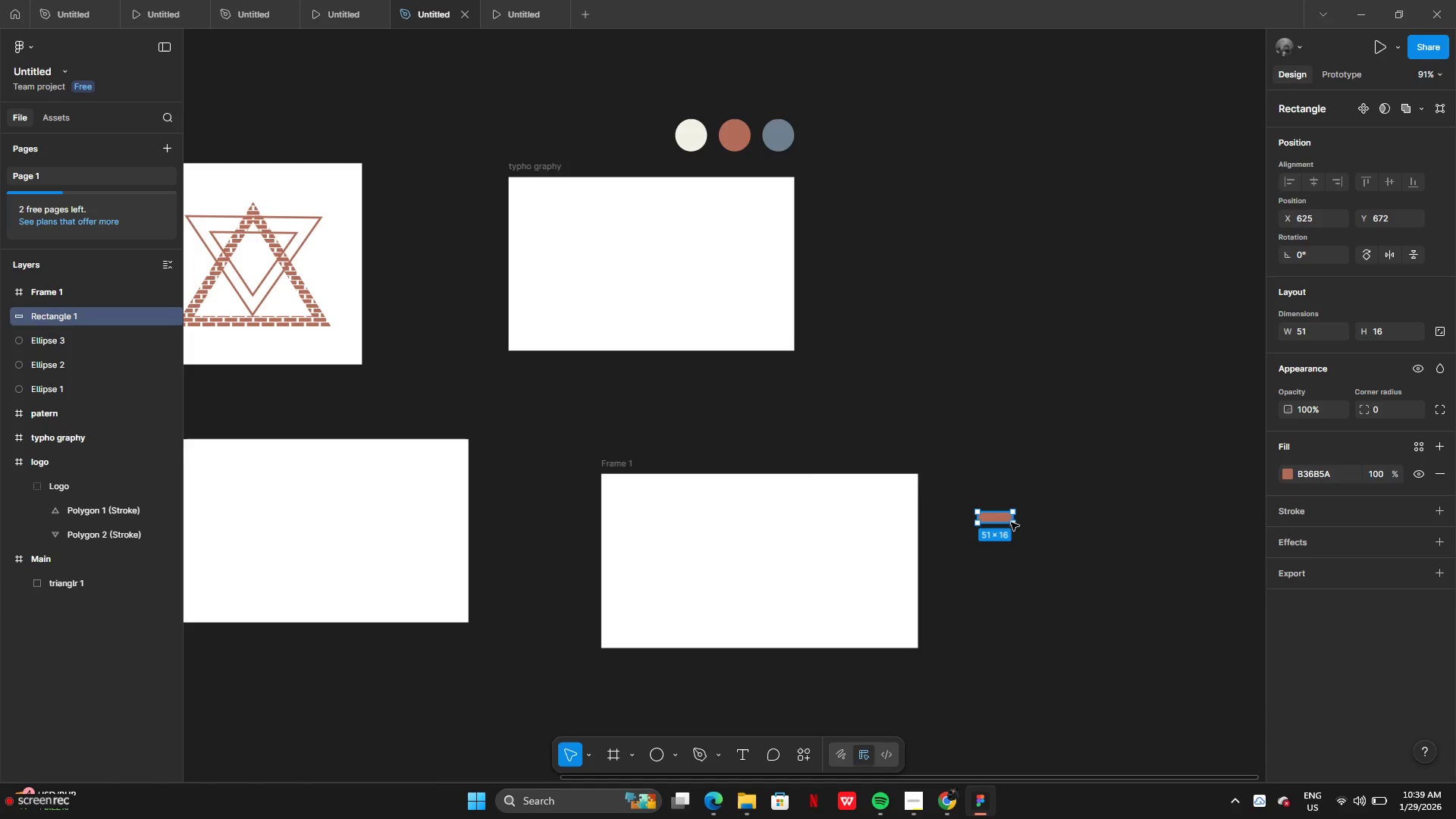 
left_click_drag(start_coordinate=[1014, 524], to_coordinate=[1026, 529])
 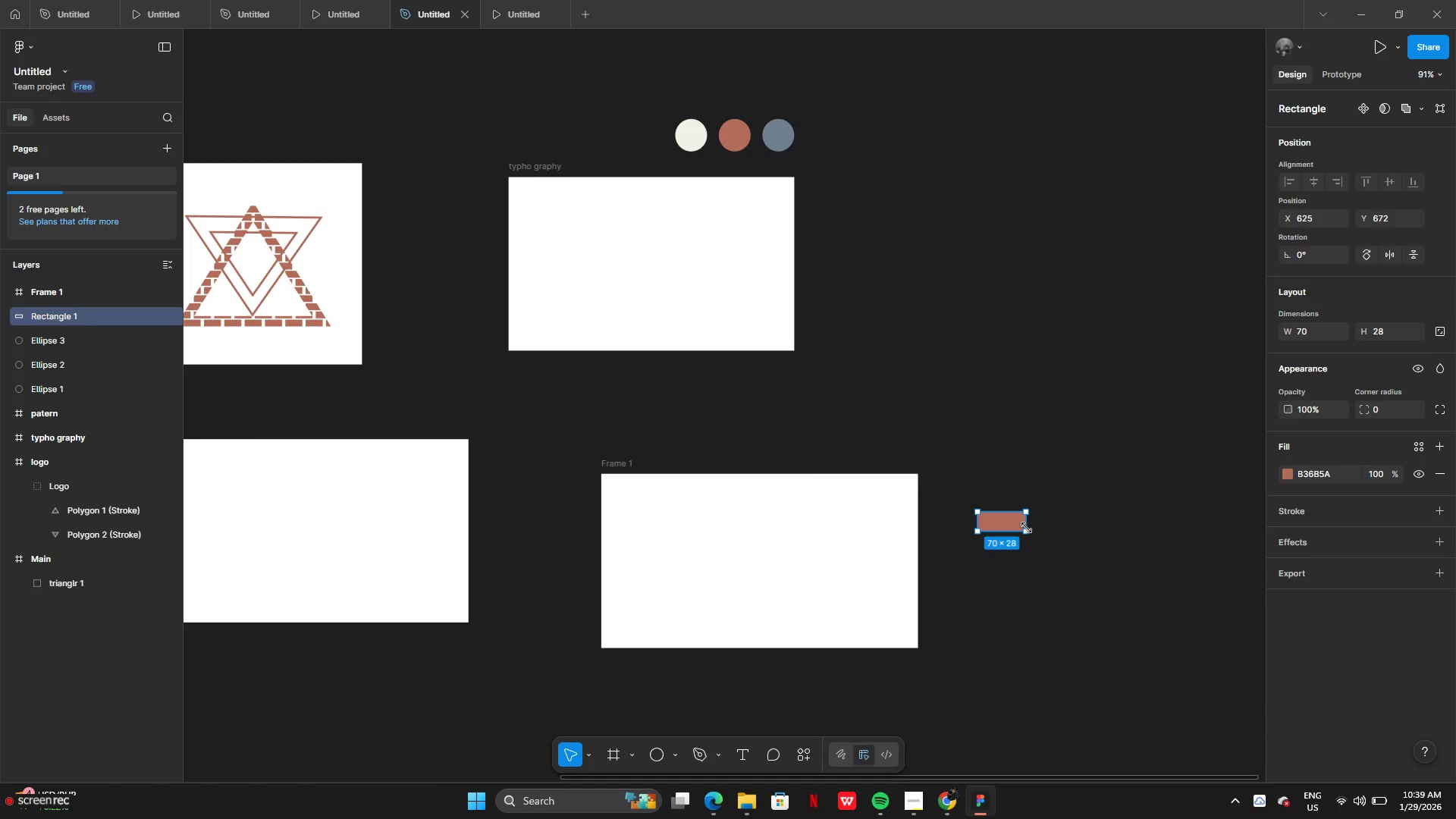 
hold_key(key=ControlLeft, duration=1.12)
 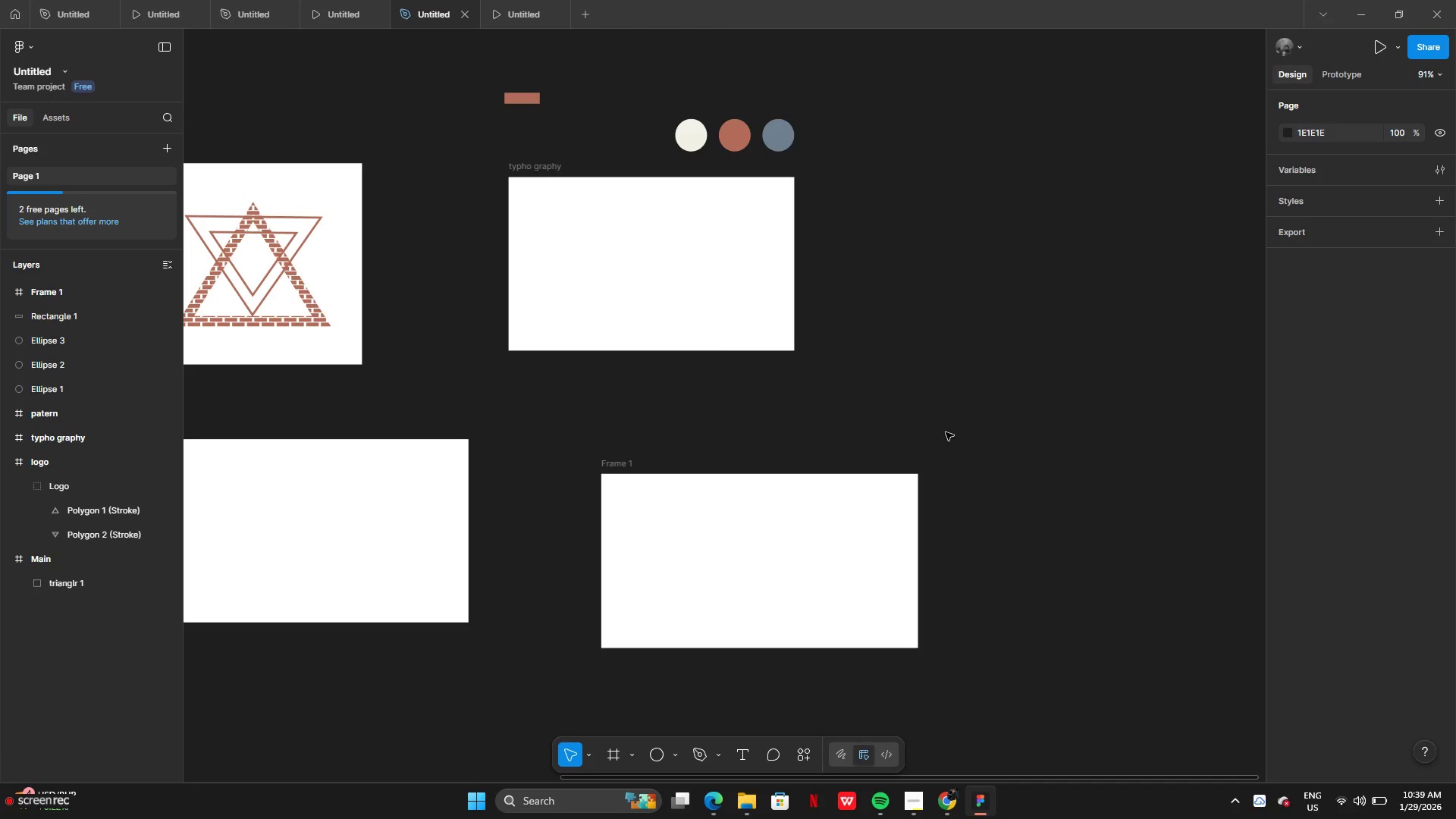 
type(zz)
 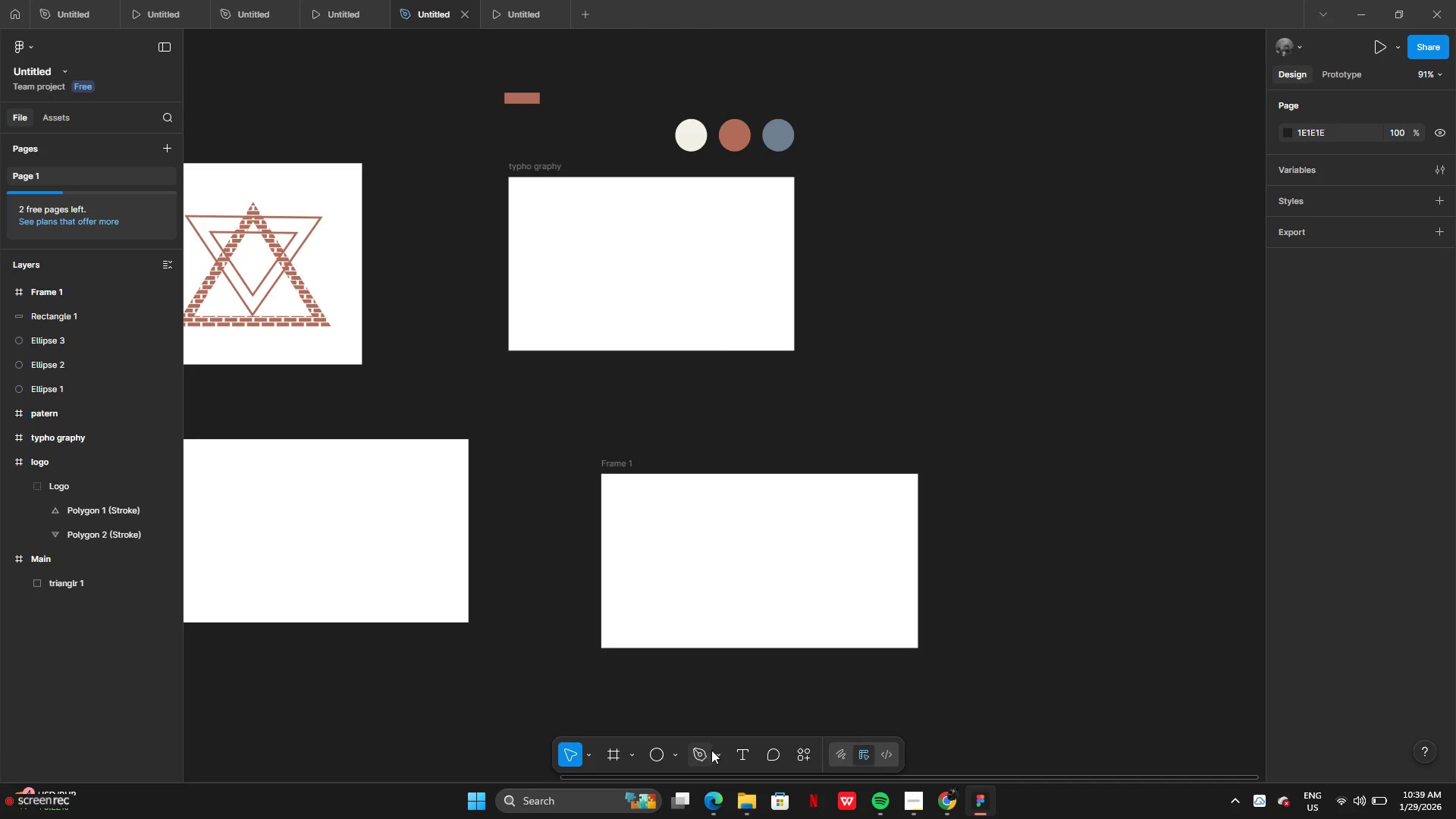 
left_click([679, 754])
 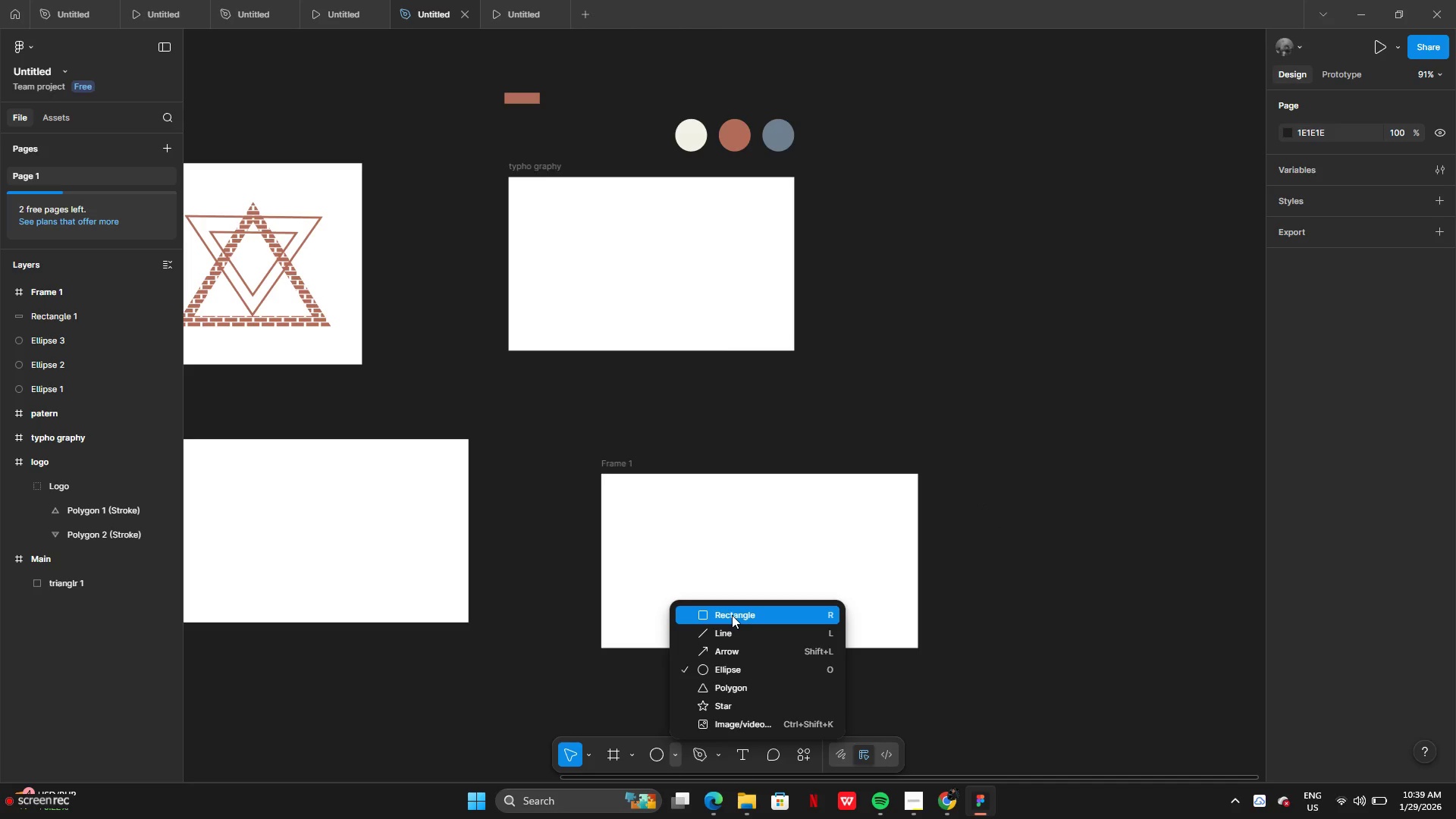 
left_click([732, 616])
 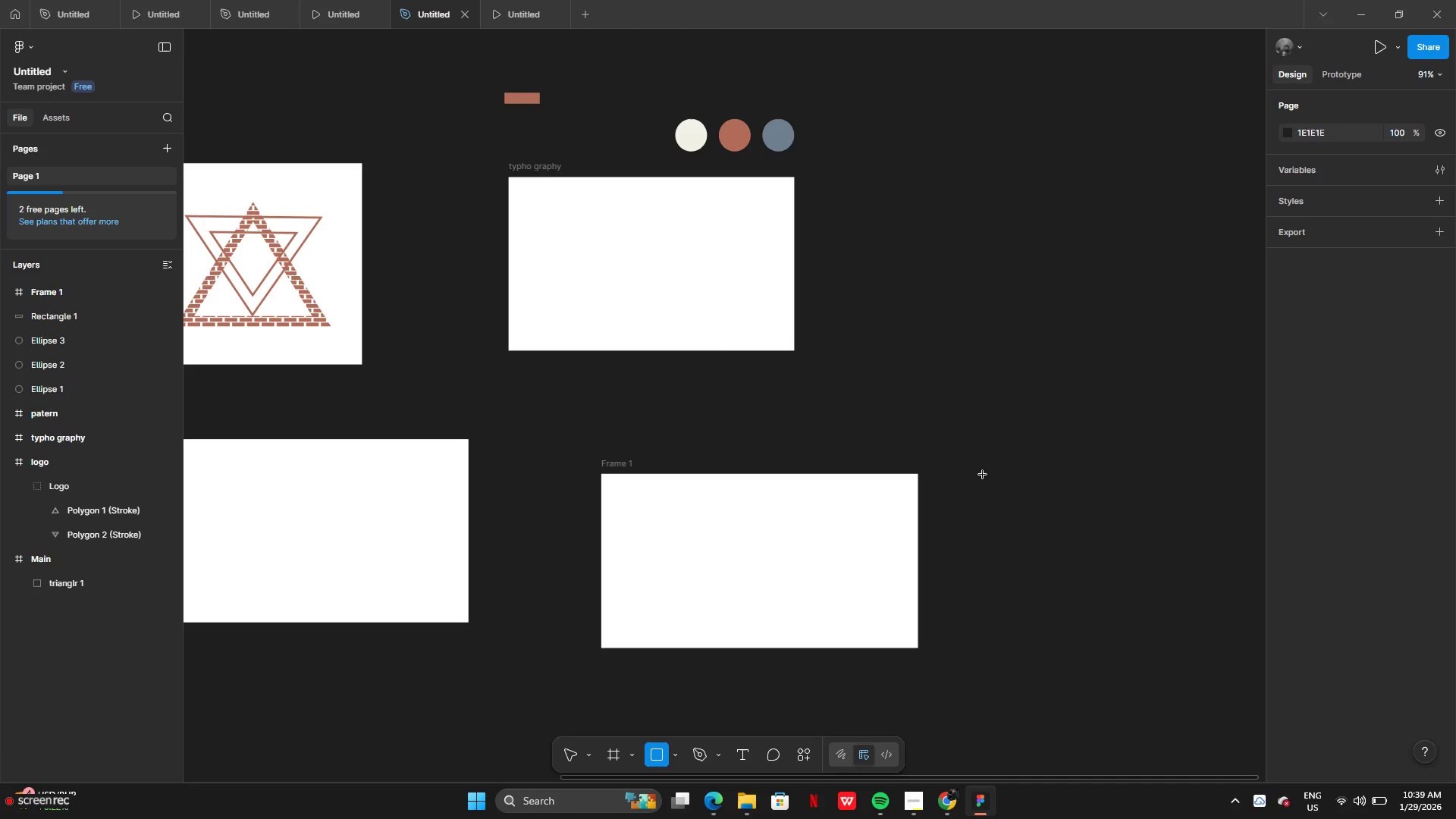 
left_click_drag(start_coordinate=[982, 475], to_coordinate=[1031, 488])
 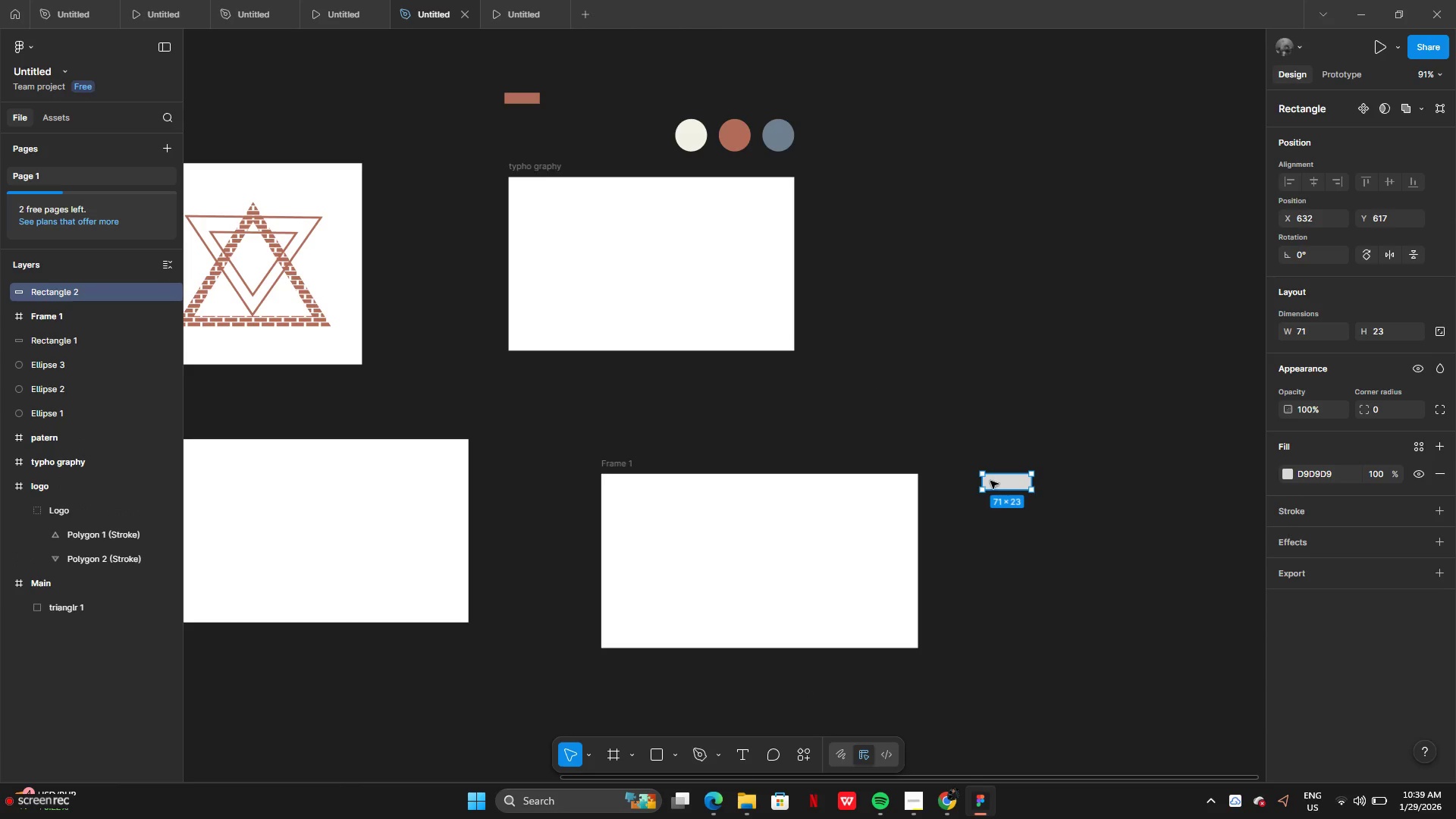 
wait(10.88)
 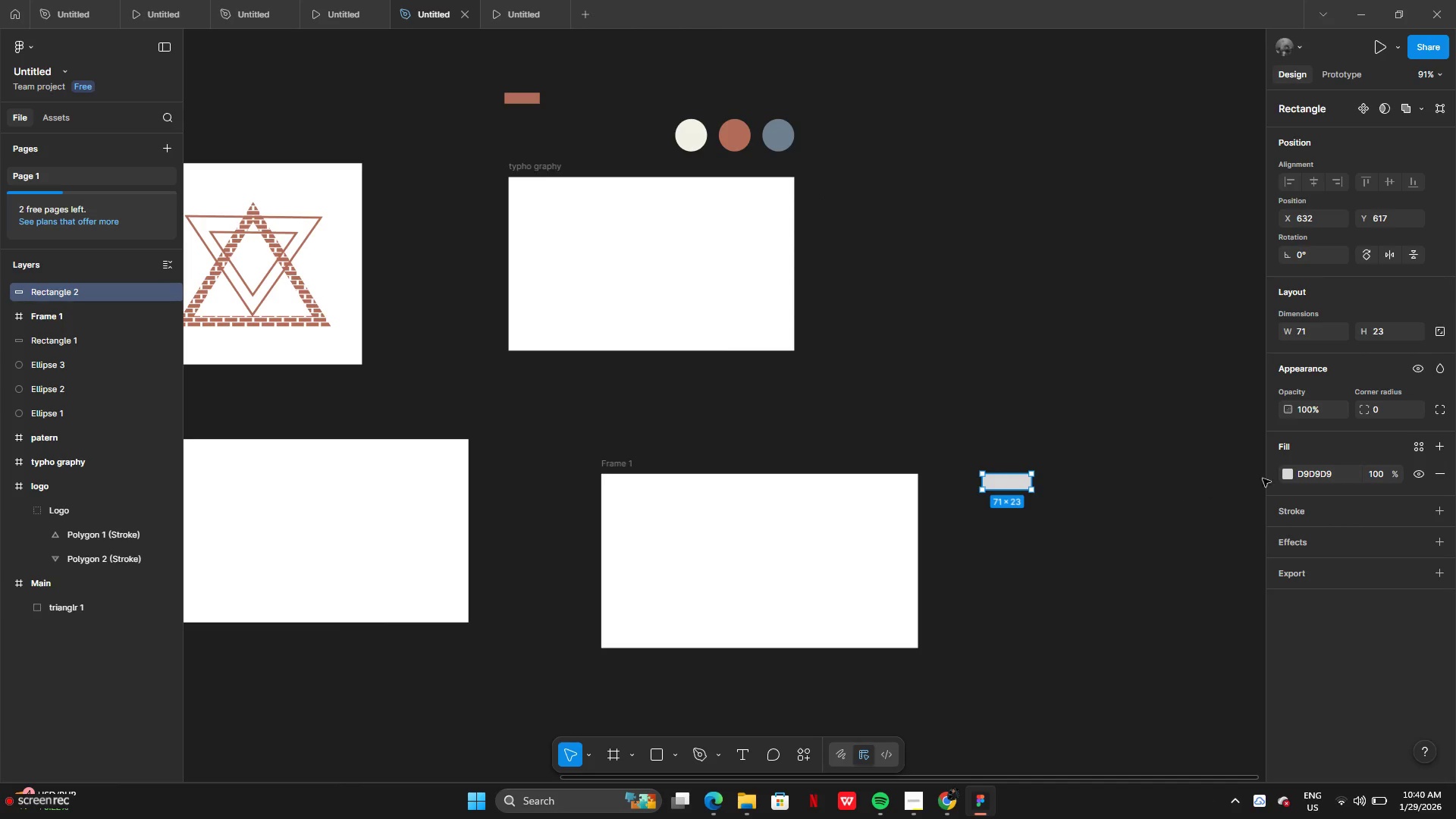 
left_click([1331, 471])
 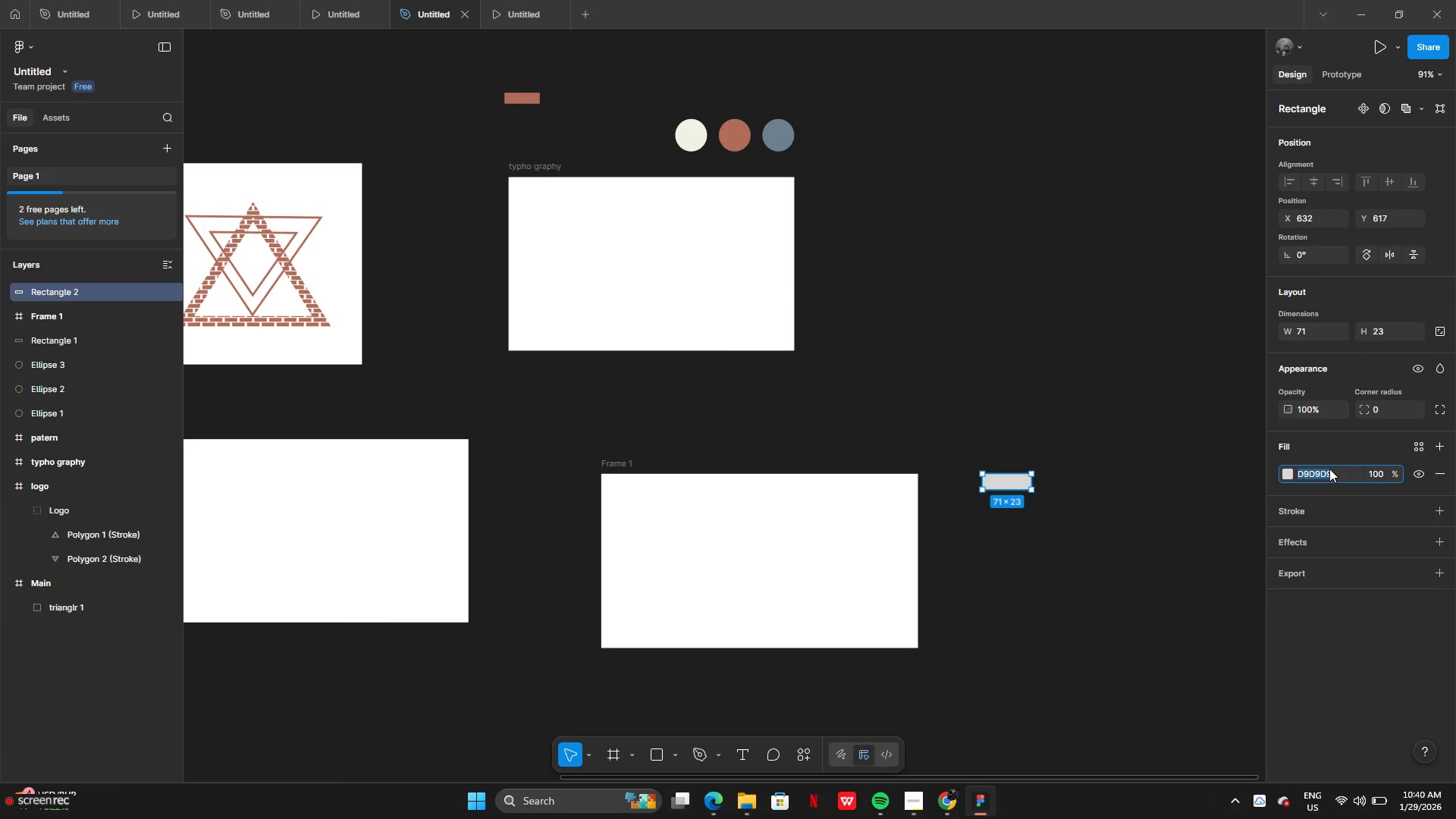 
key(Control+V)
 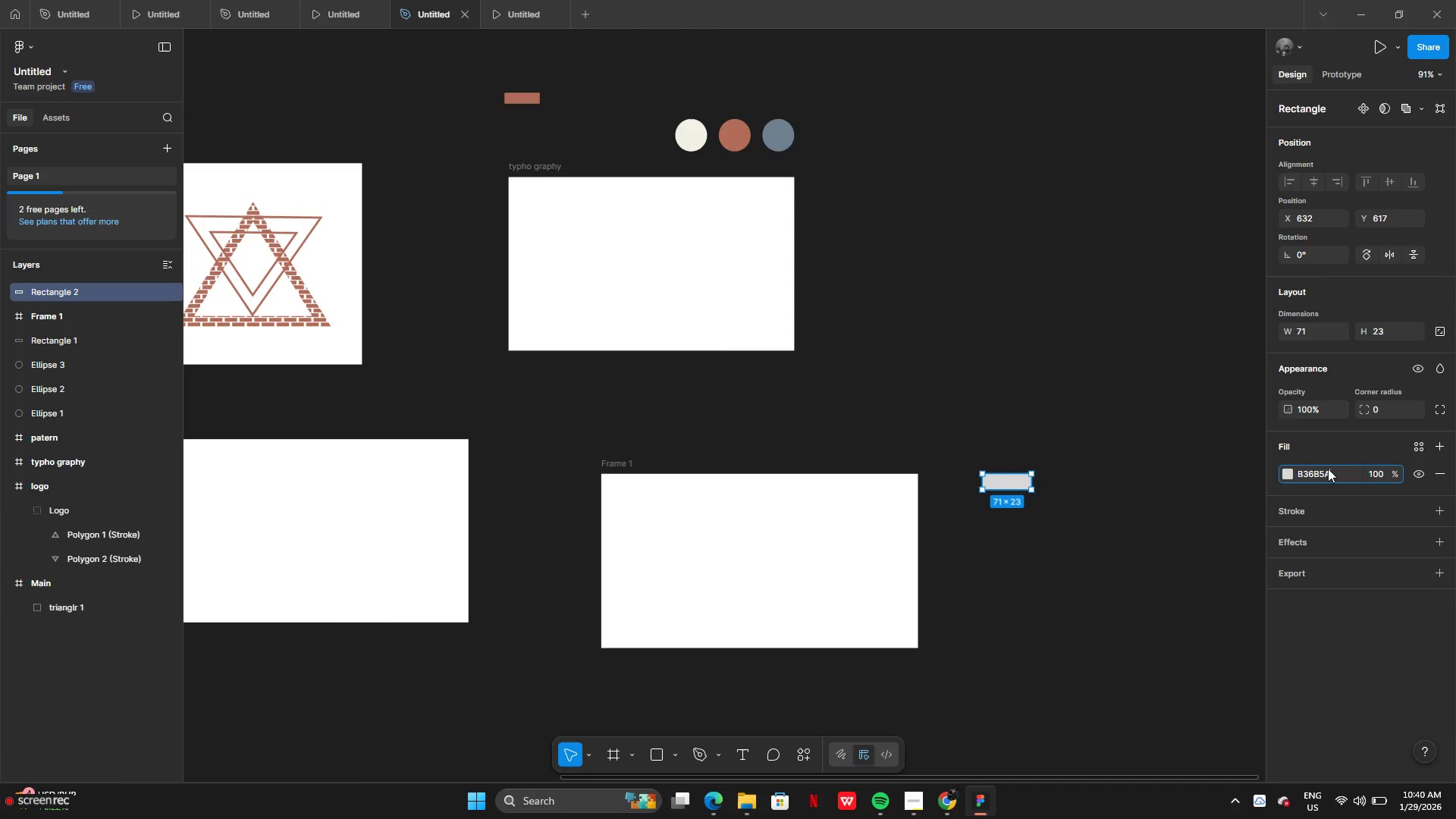 
key(Enter)
 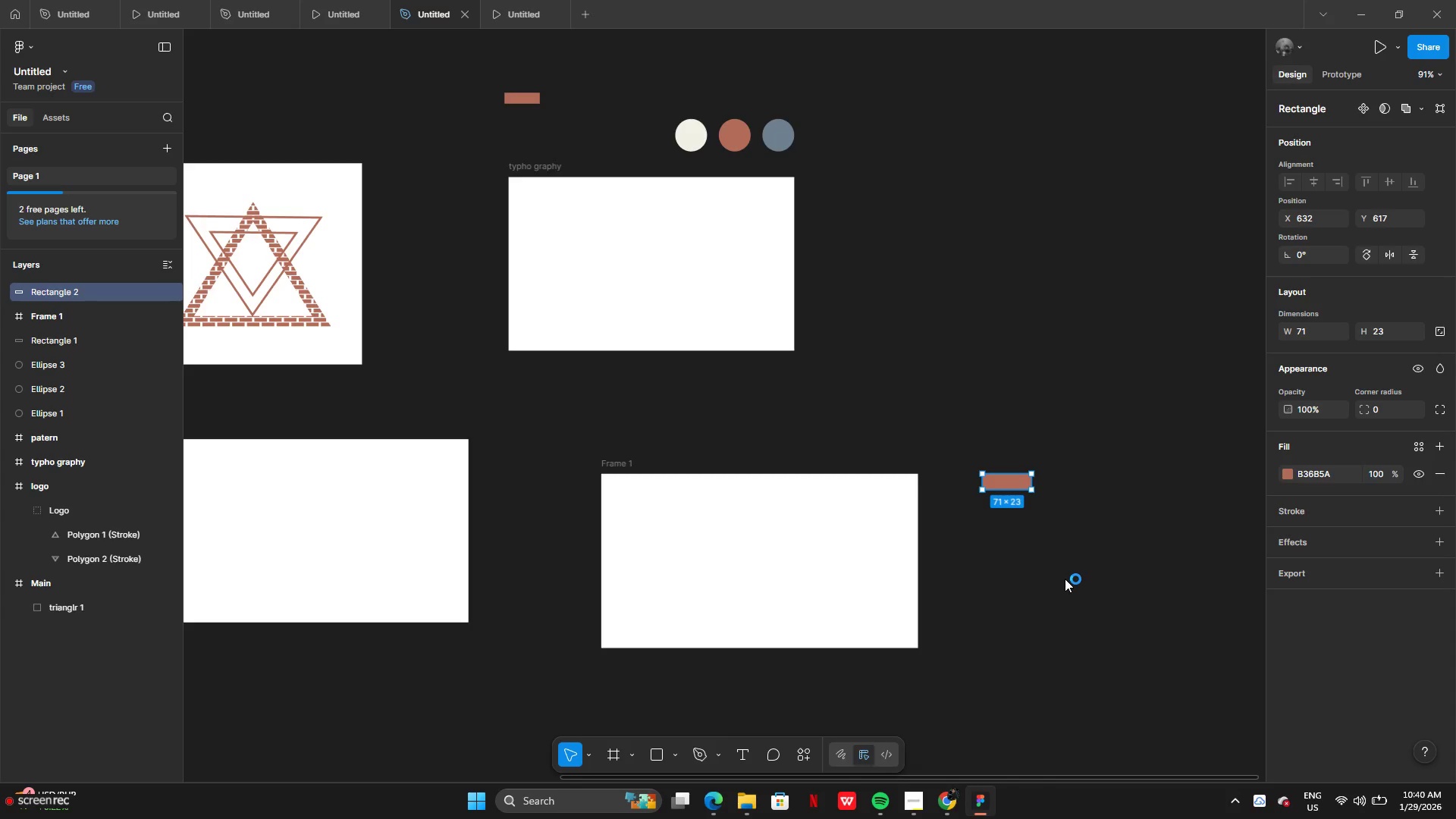 
wait(18.06)
 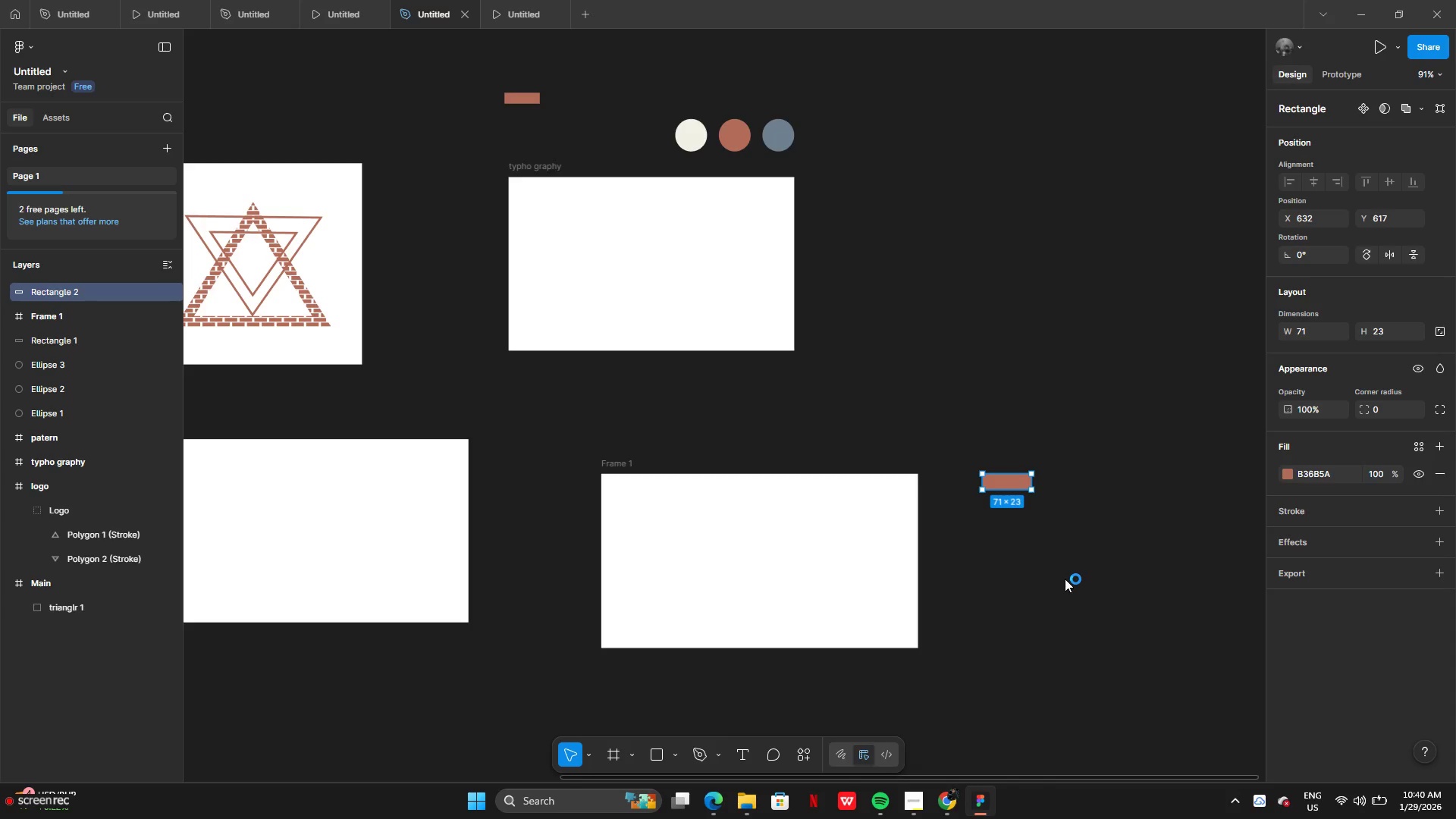 
left_click_drag(start_coordinate=[832, 565], to_coordinate=[736, 570])
 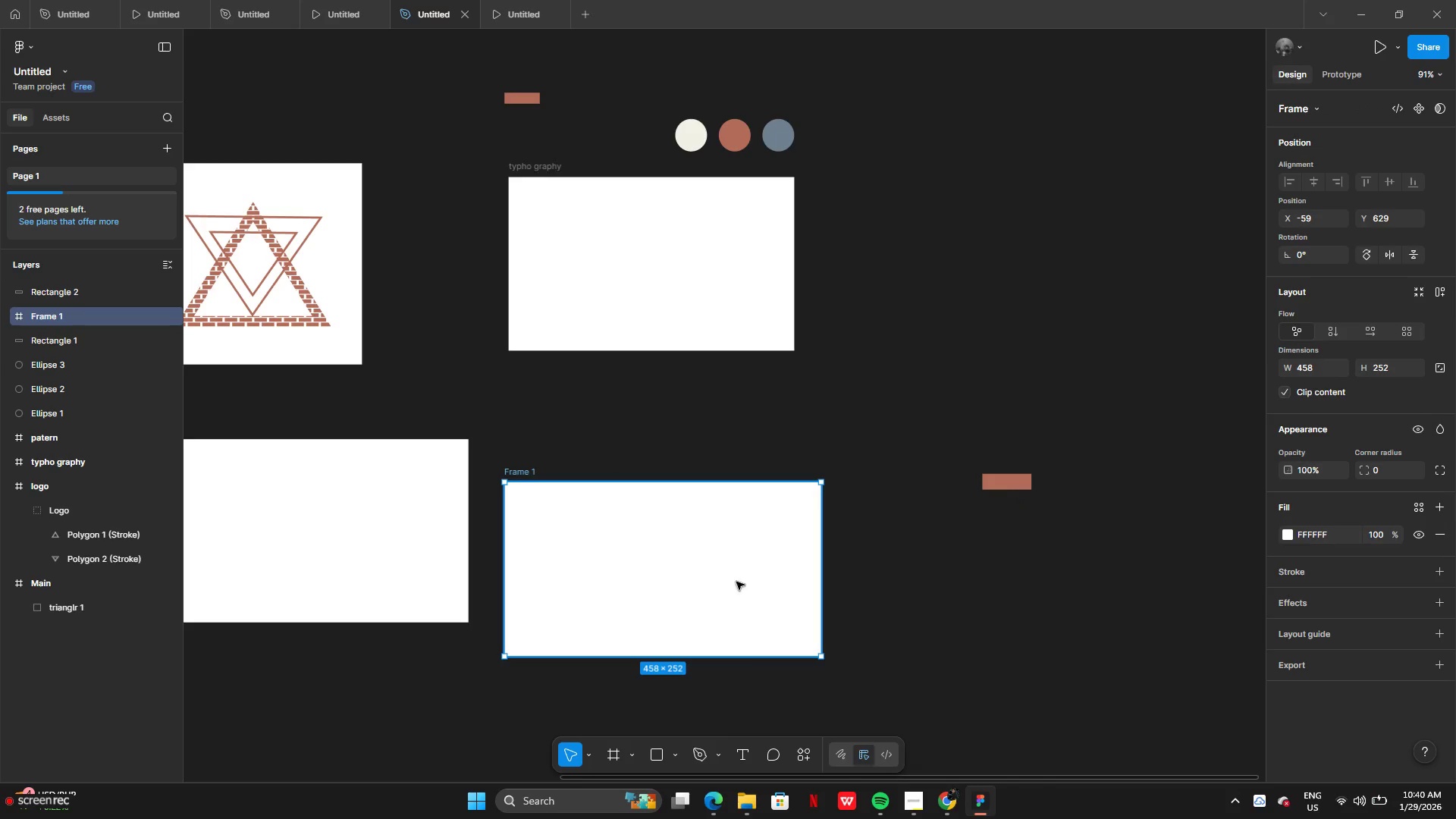 
left_click_drag(start_coordinate=[736, 583], to_coordinate=[797, 545])
 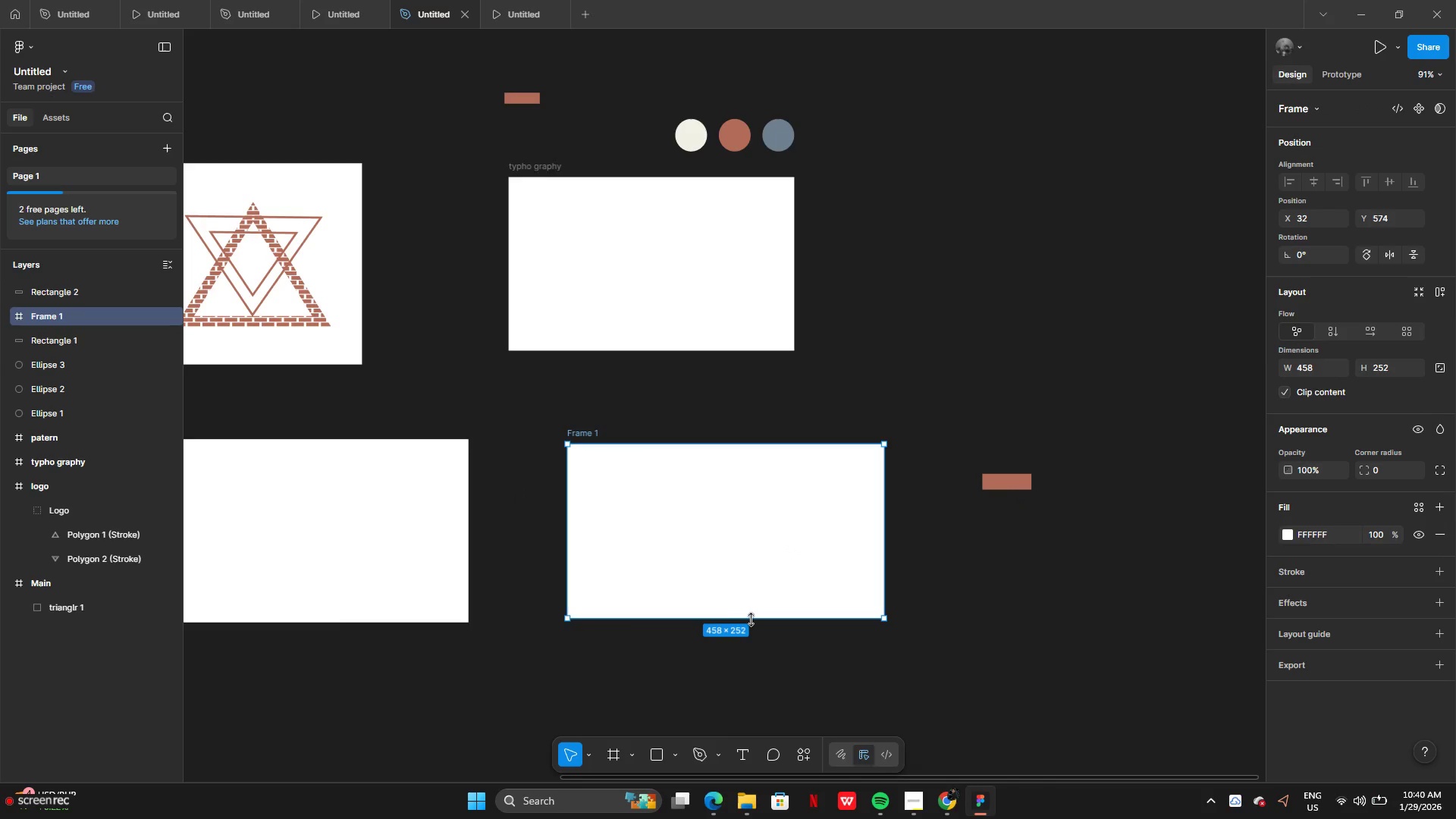 
left_click_drag(start_coordinate=[752, 620], to_coordinate=[754, 635])
 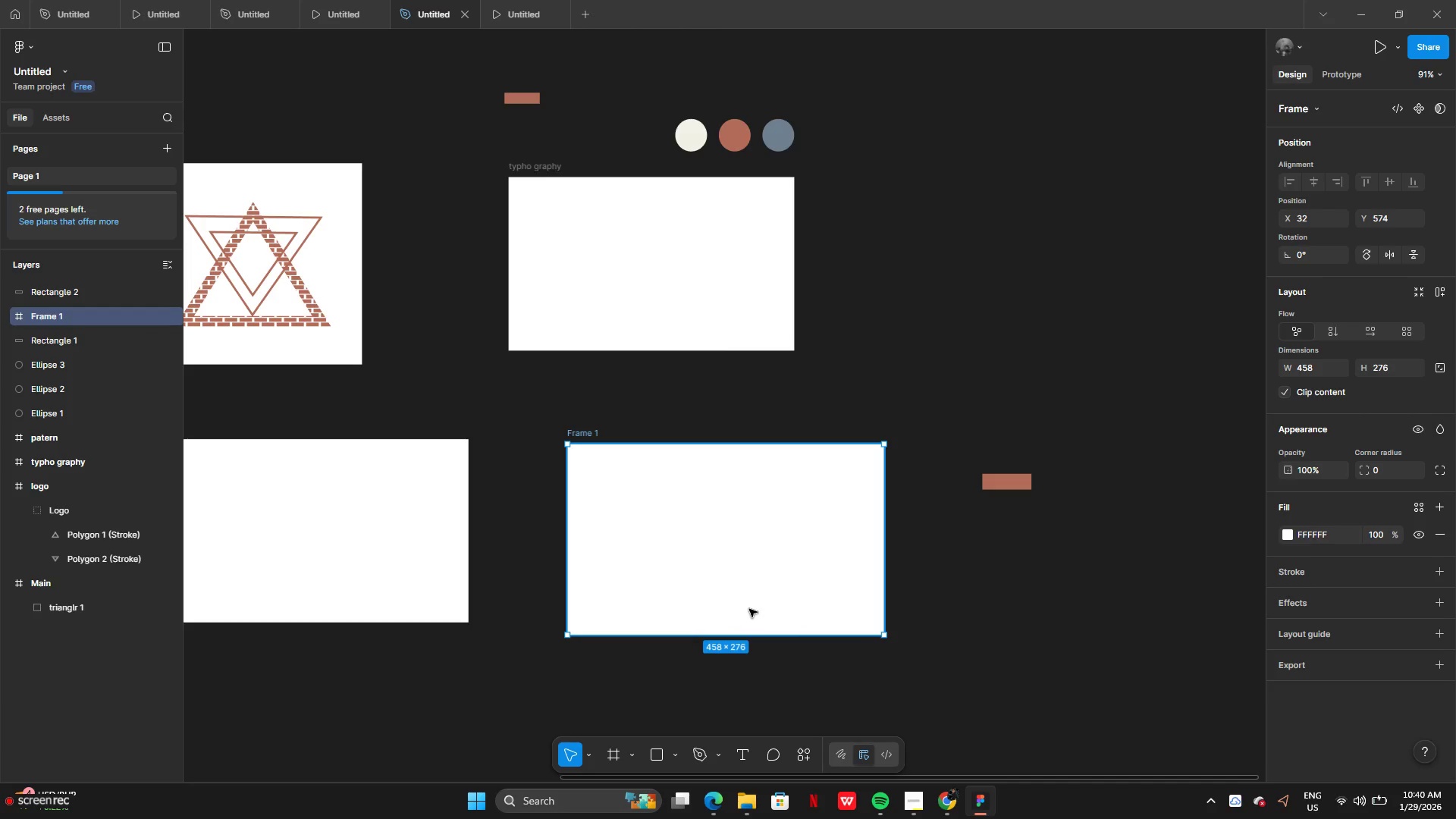 
left_click_drag(start_coordinate=[748, 610], to_coordinate=[753, 604])
 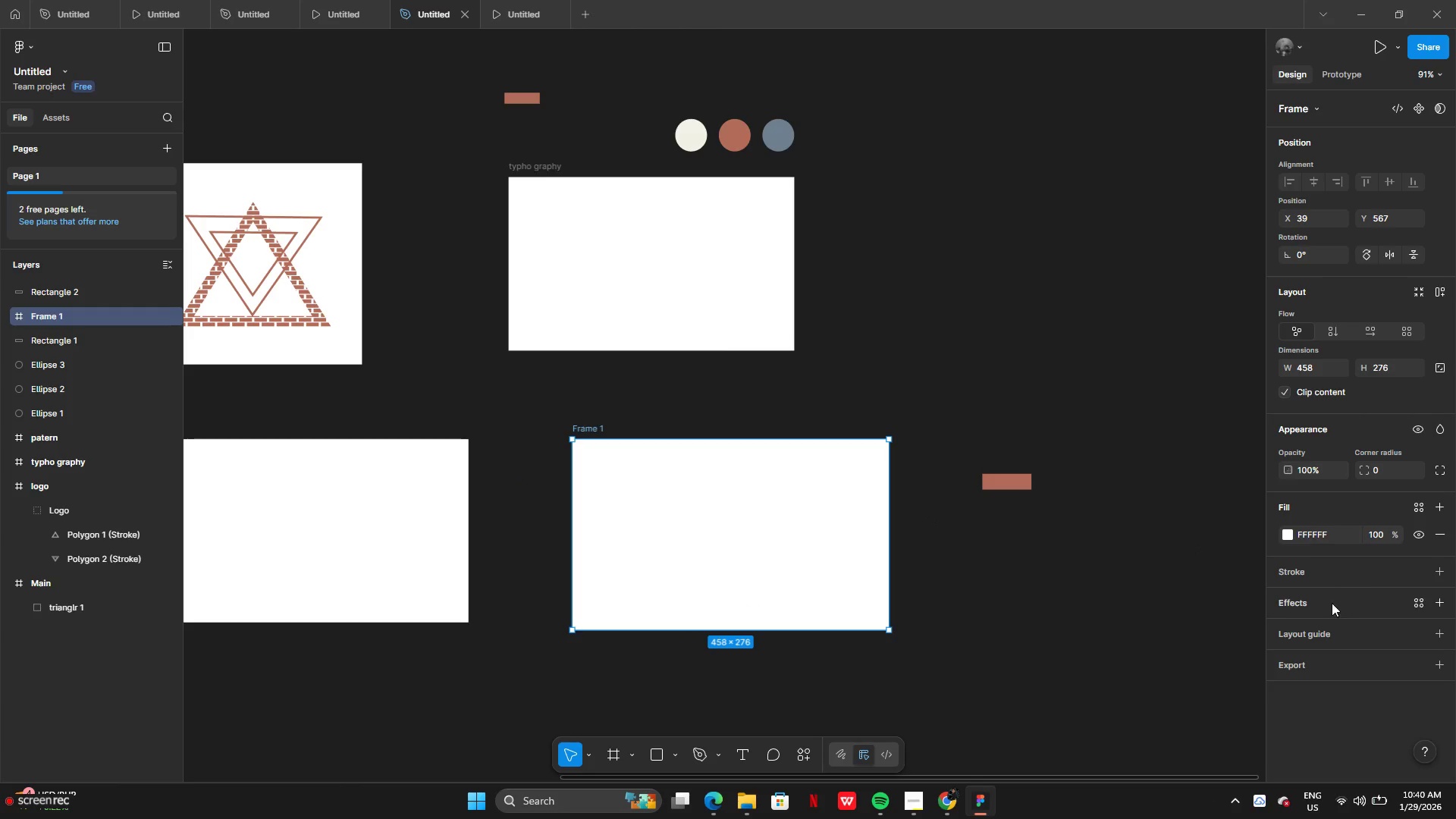 
left_click([1290, 534])
 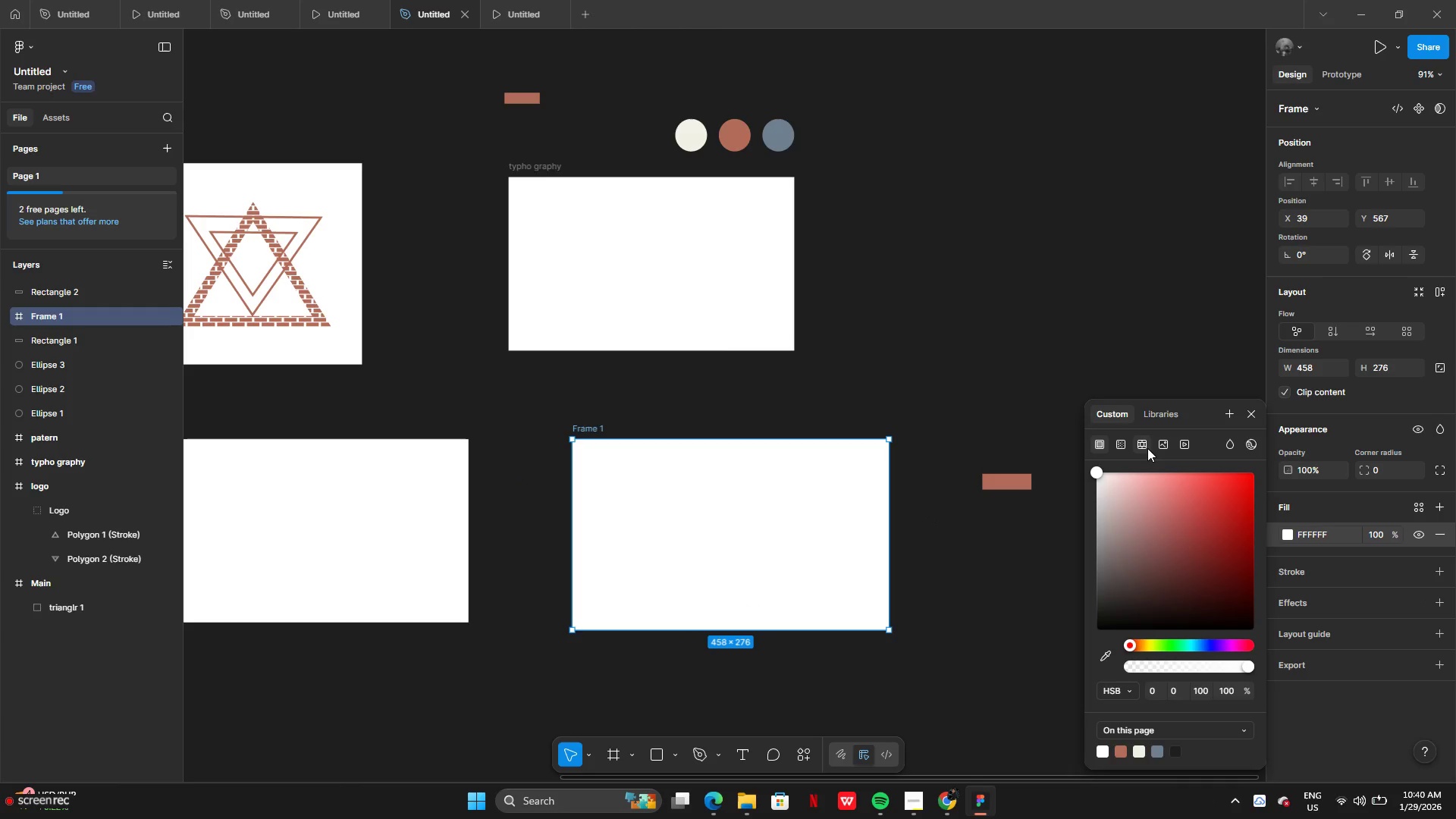 
left_click([1144, 448])
 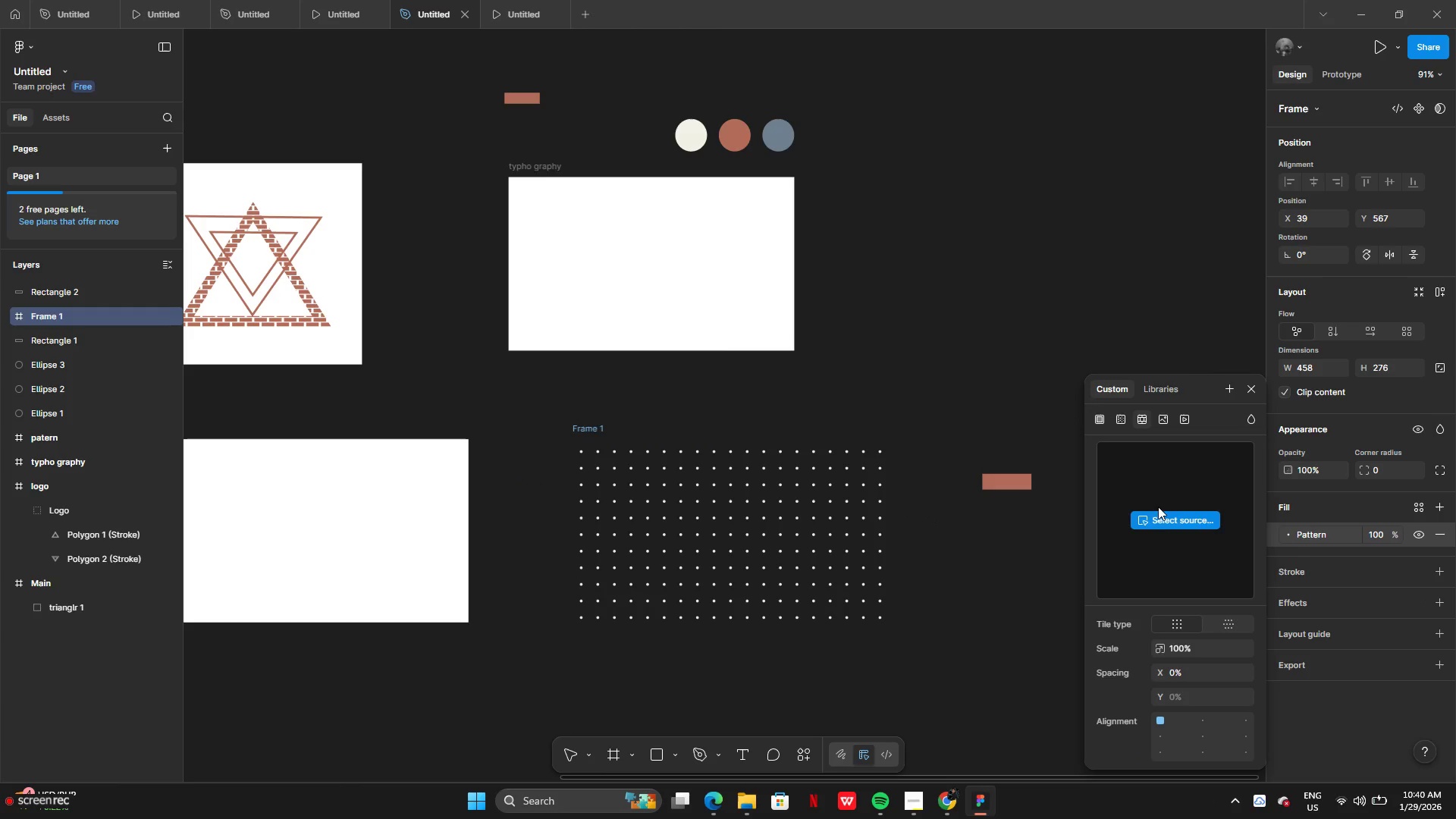 
left_click([1164, 514])
 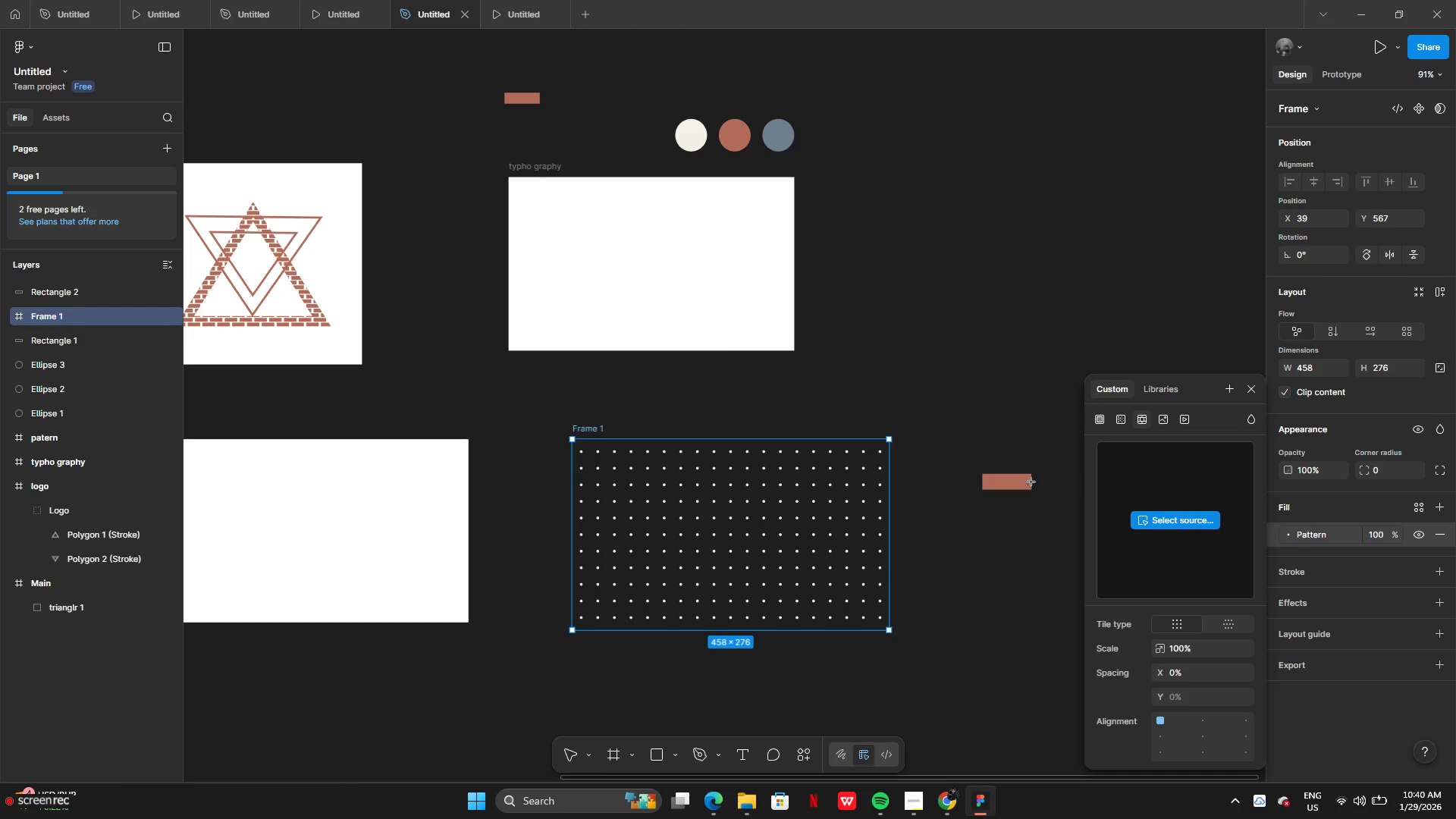 
left_click([1012, 485])
 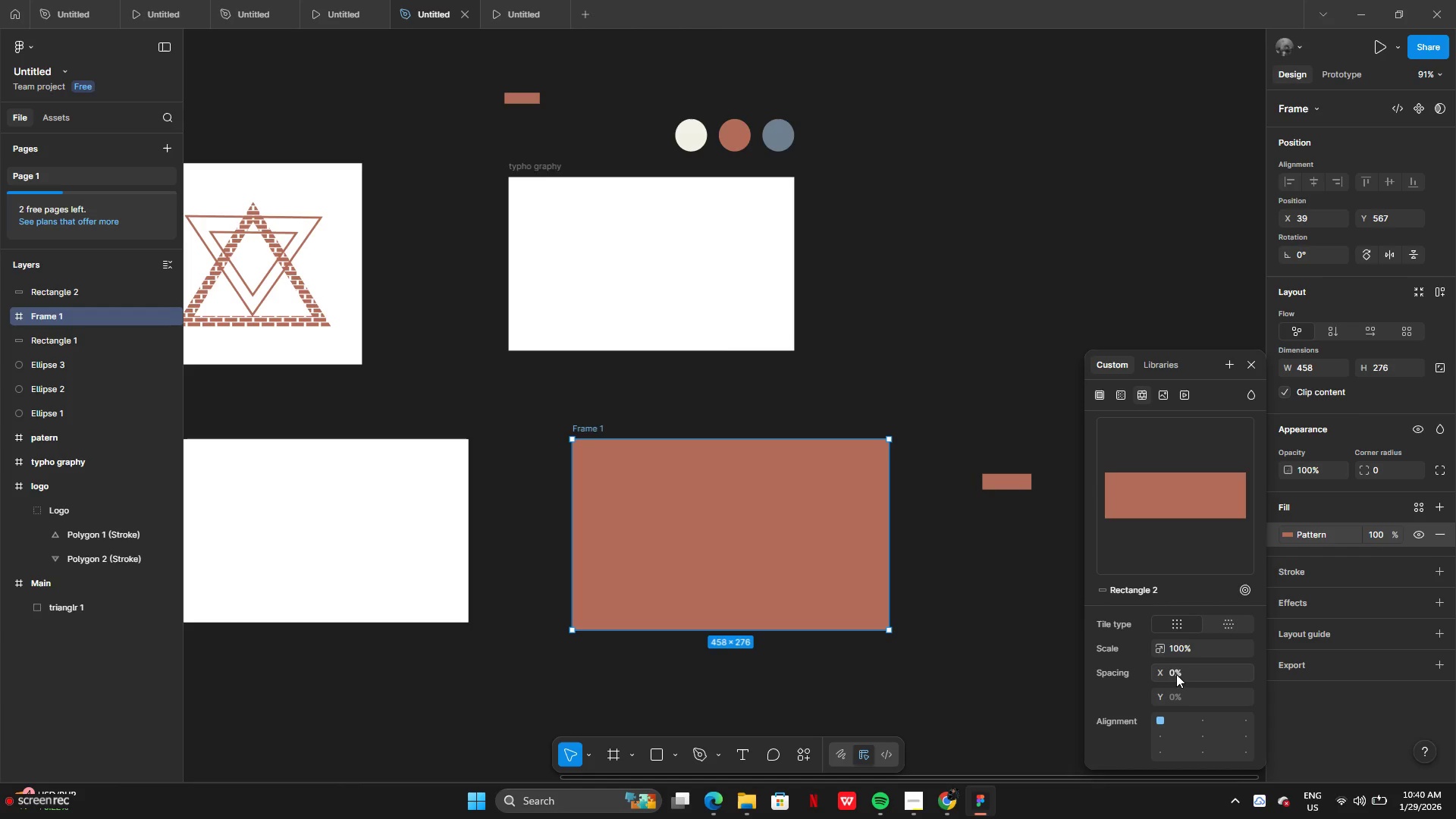 
left_click([1176, 674])
 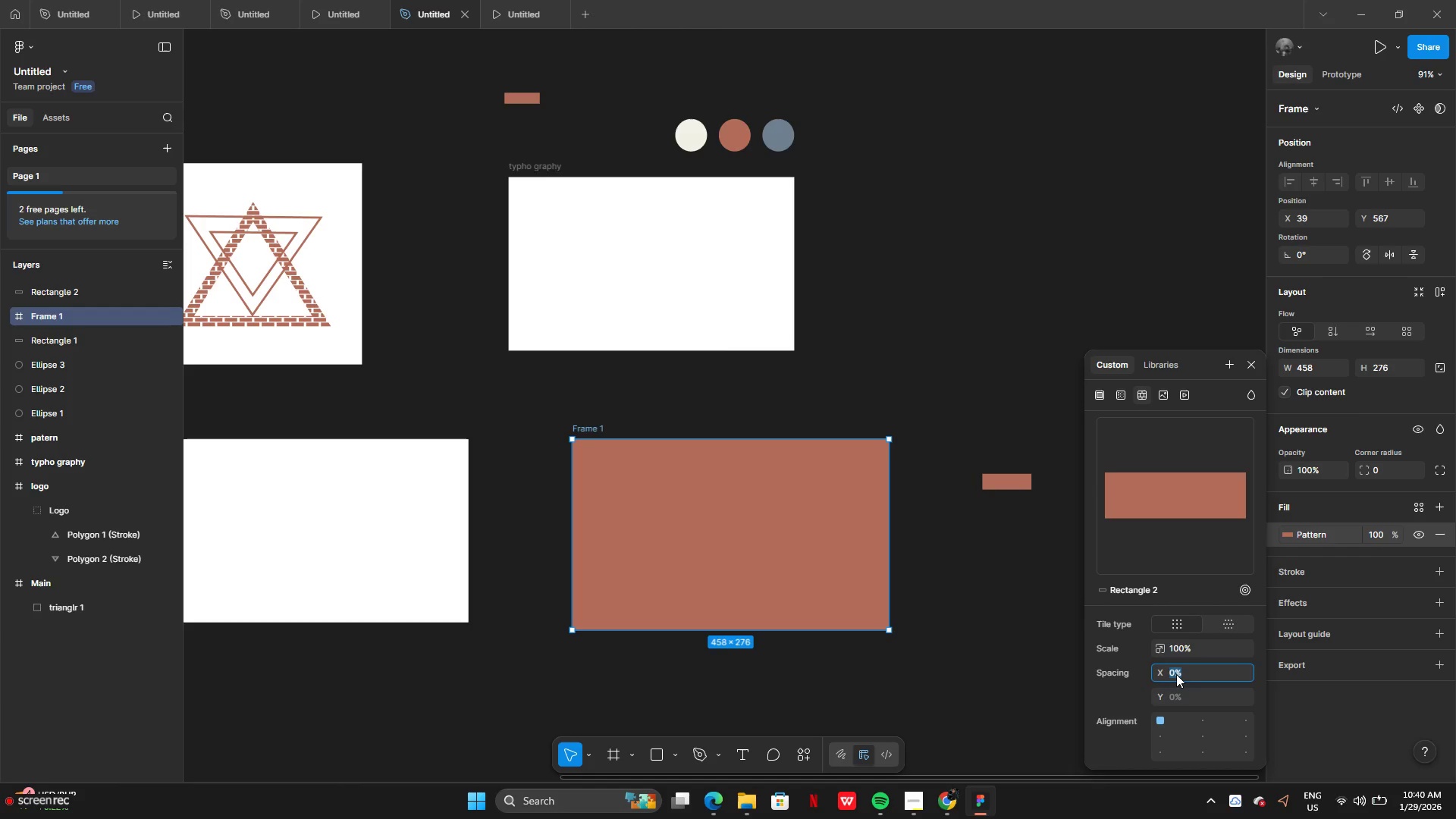 
left_click([1176, 674])
 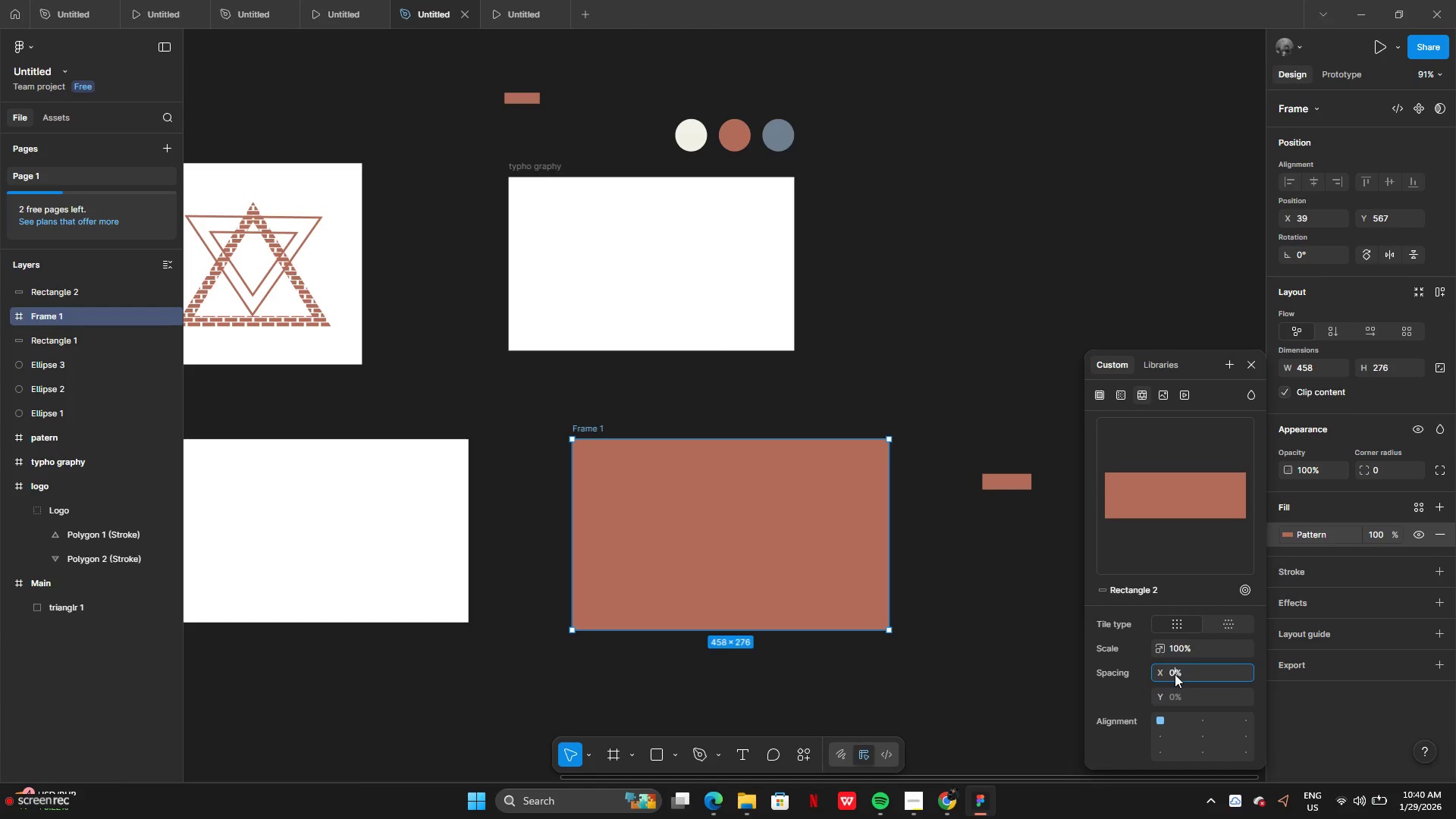 
key(Backspace)
type(20)
 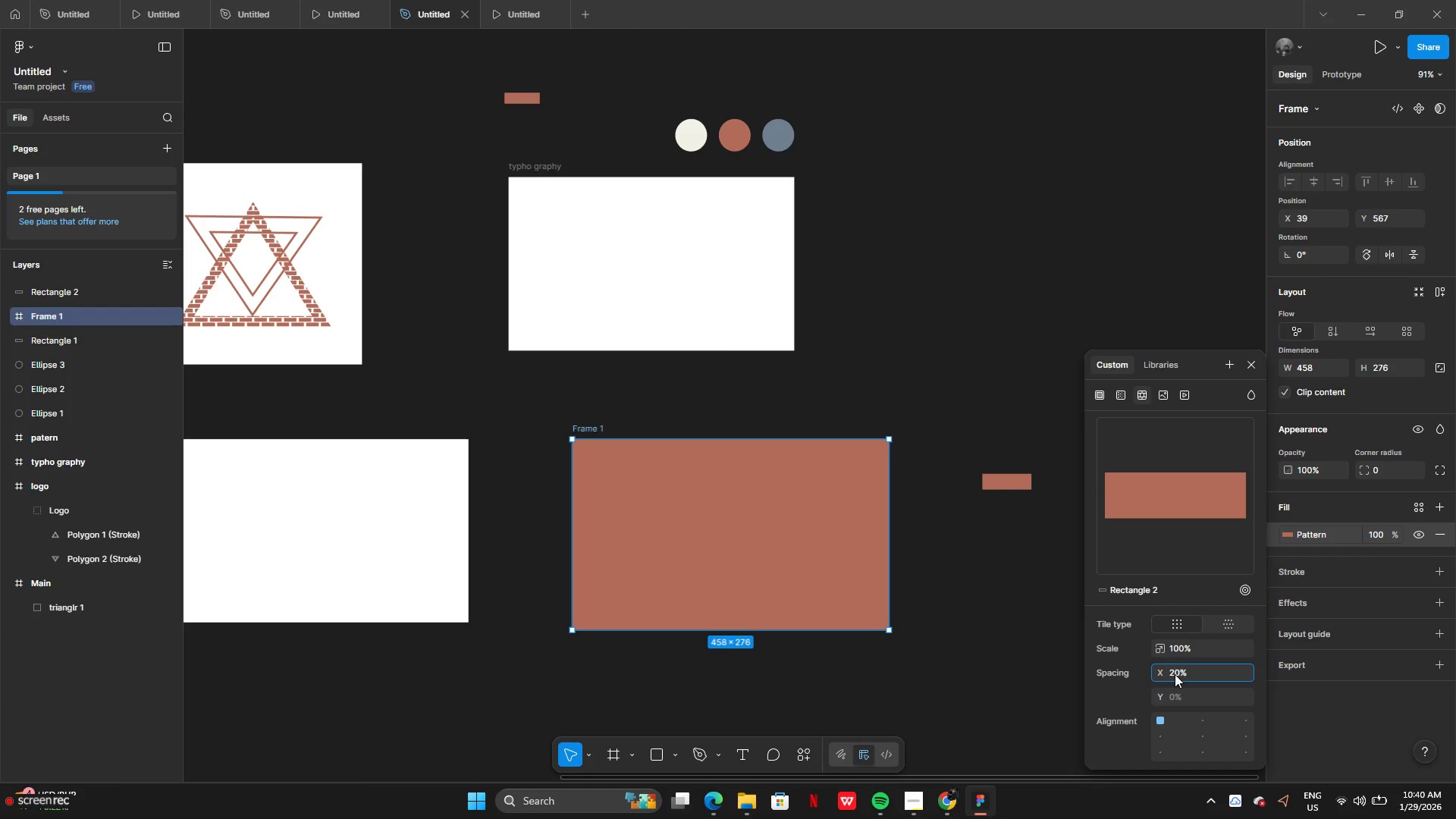 
key(Enter)
 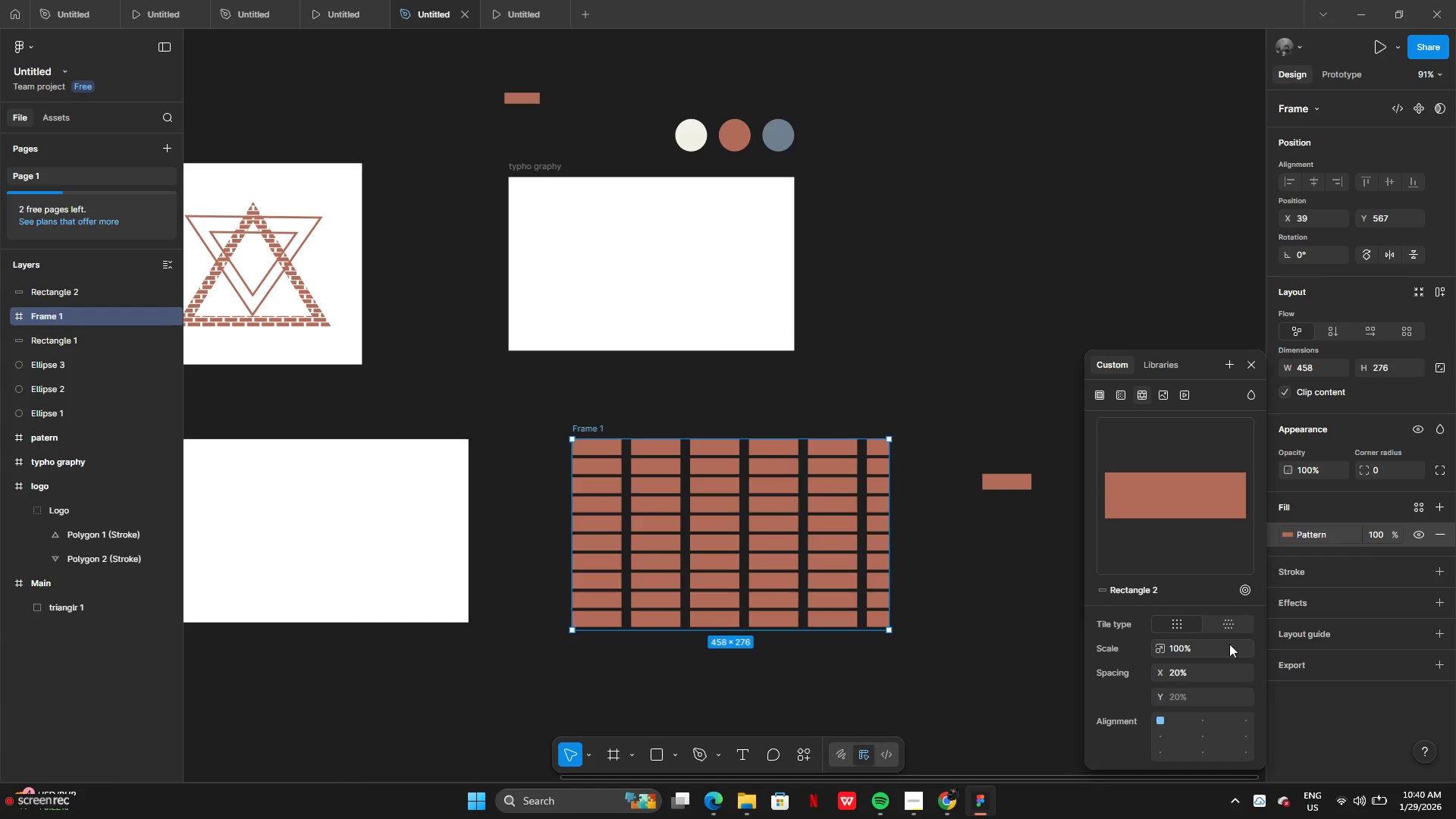 
mouse_move([1213, 617])
 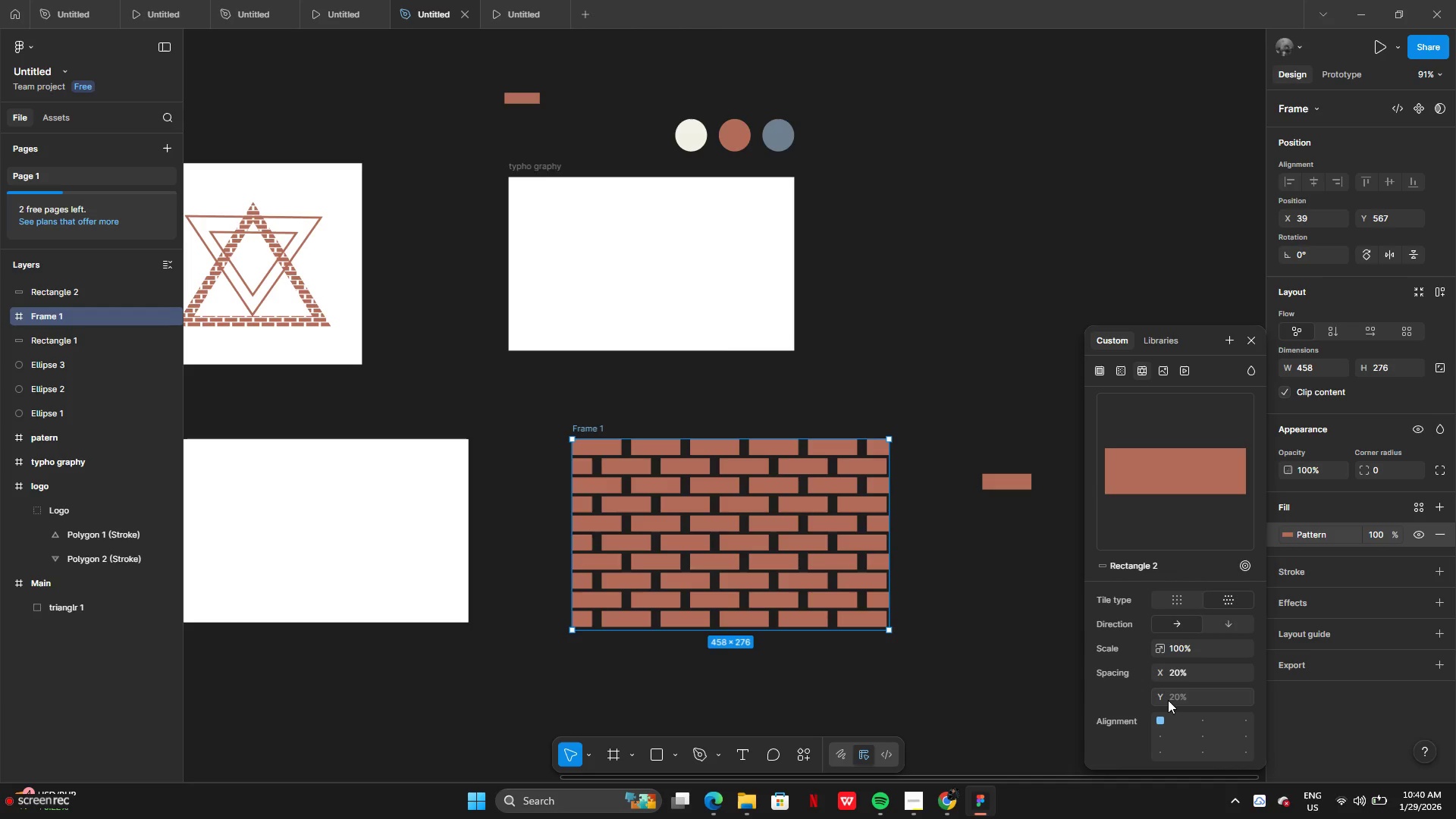 
wait(5.09)
 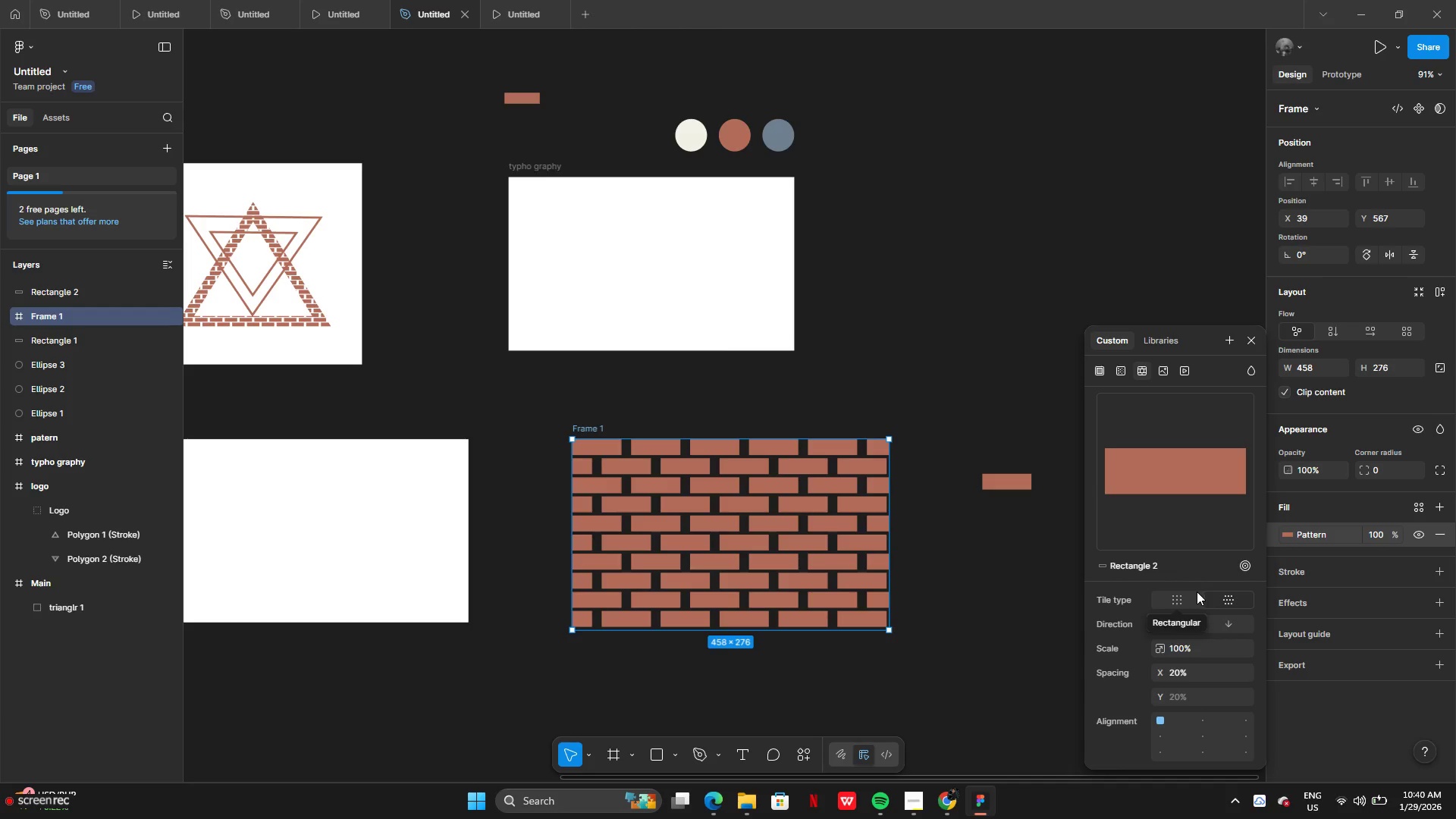 
left_click([1207, 736])
 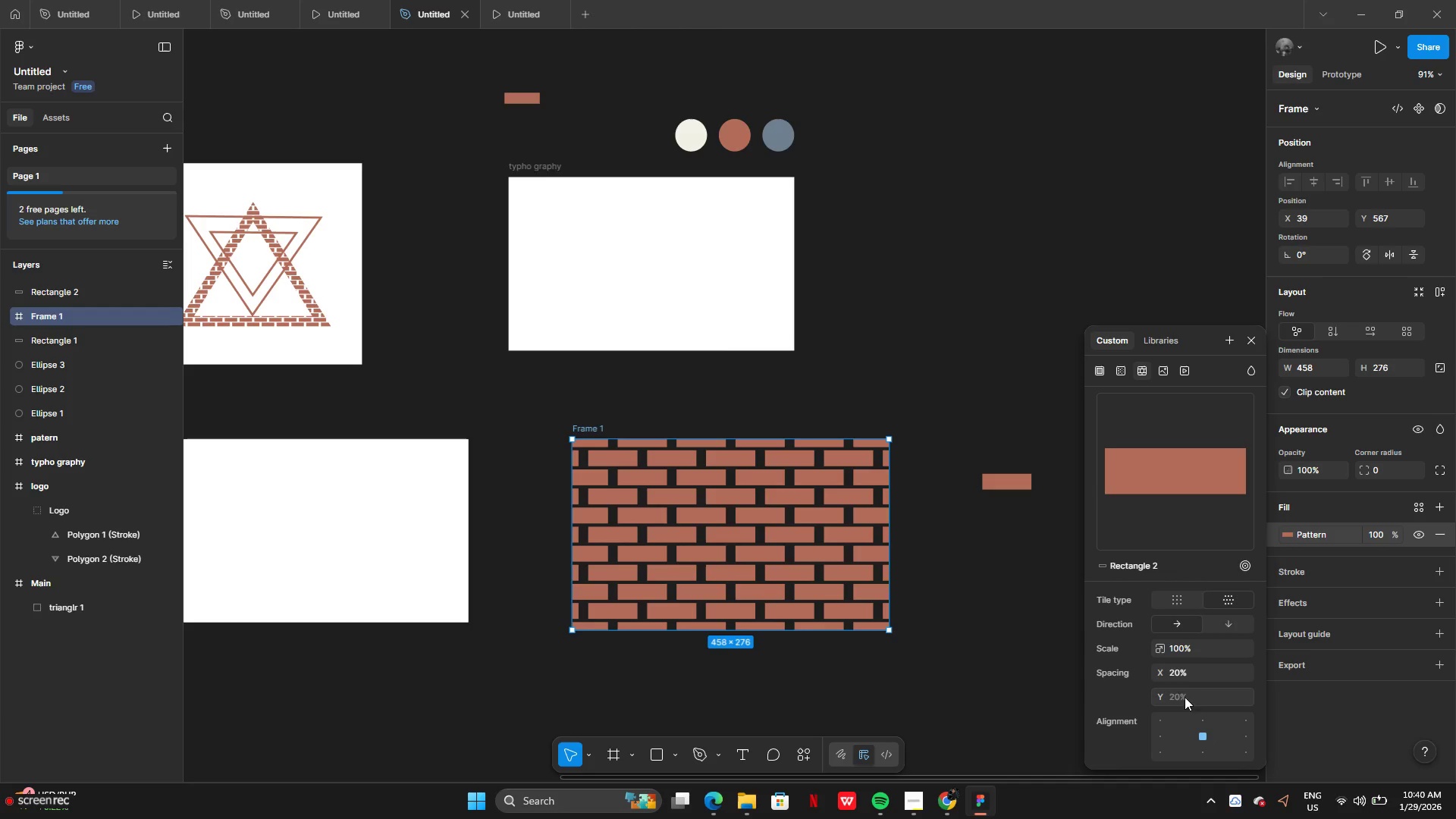 
left_click([1179, 698])
 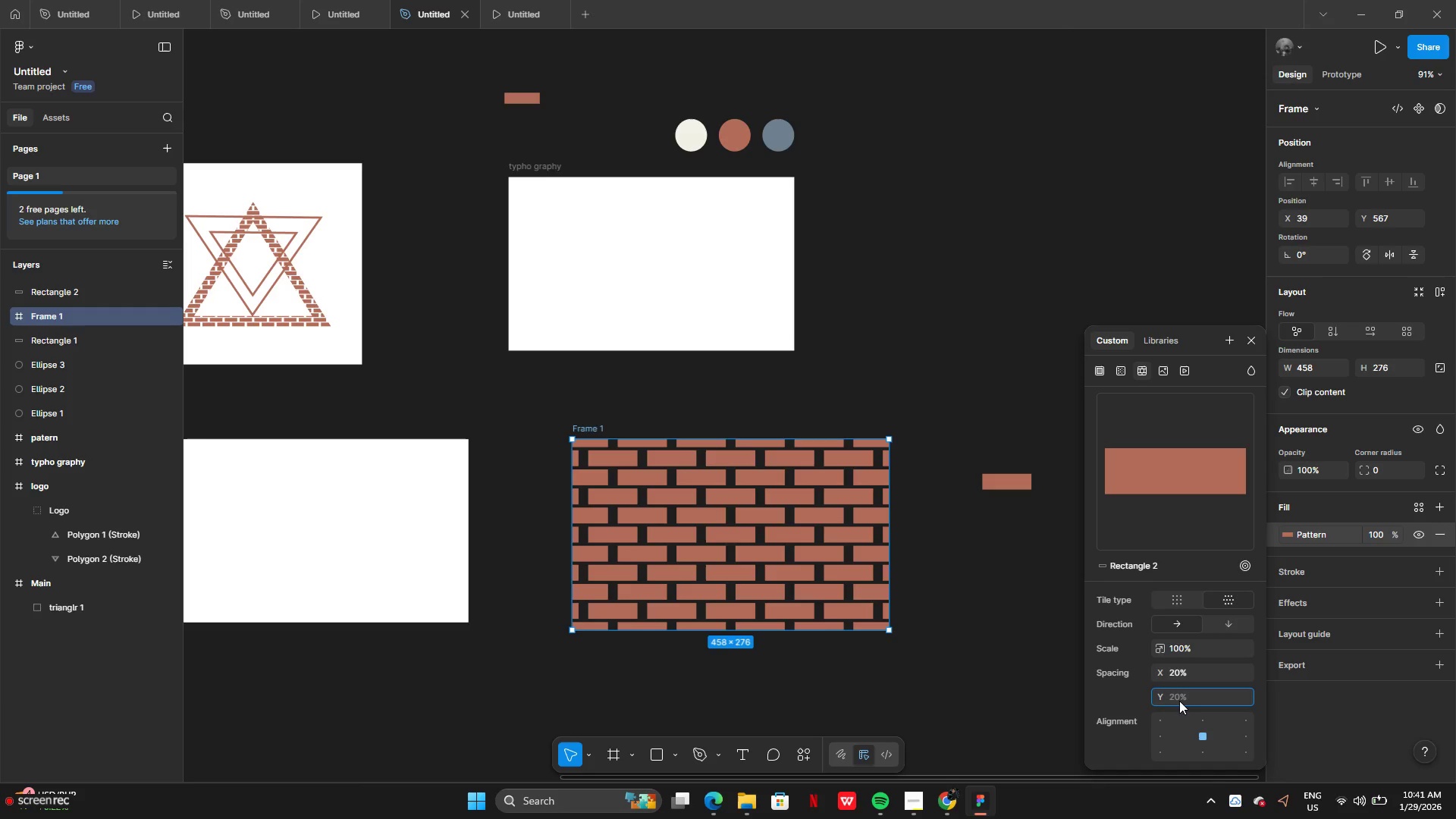 
type(20)
 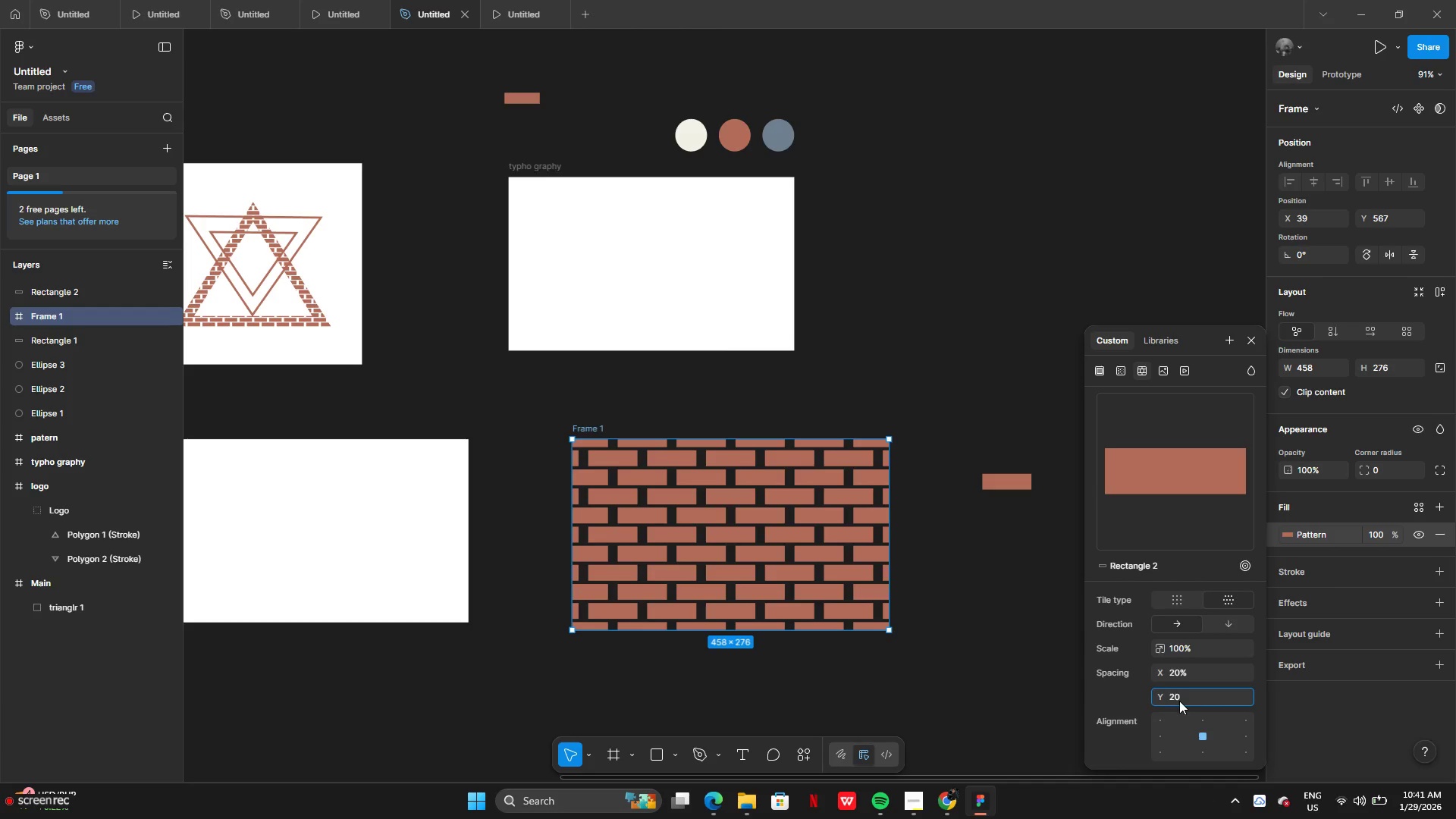 
key(Enter)
 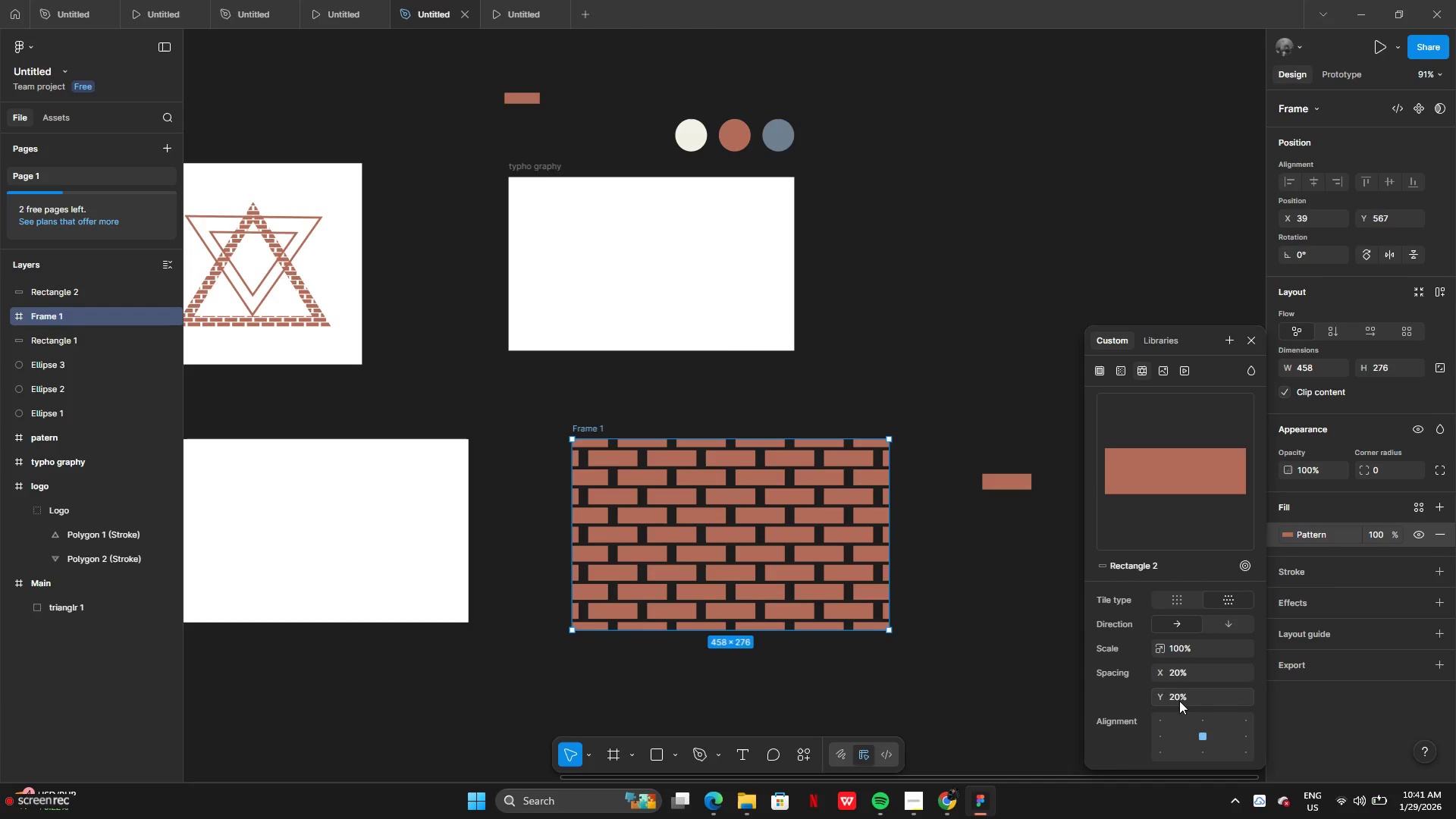 
key(Enter)
 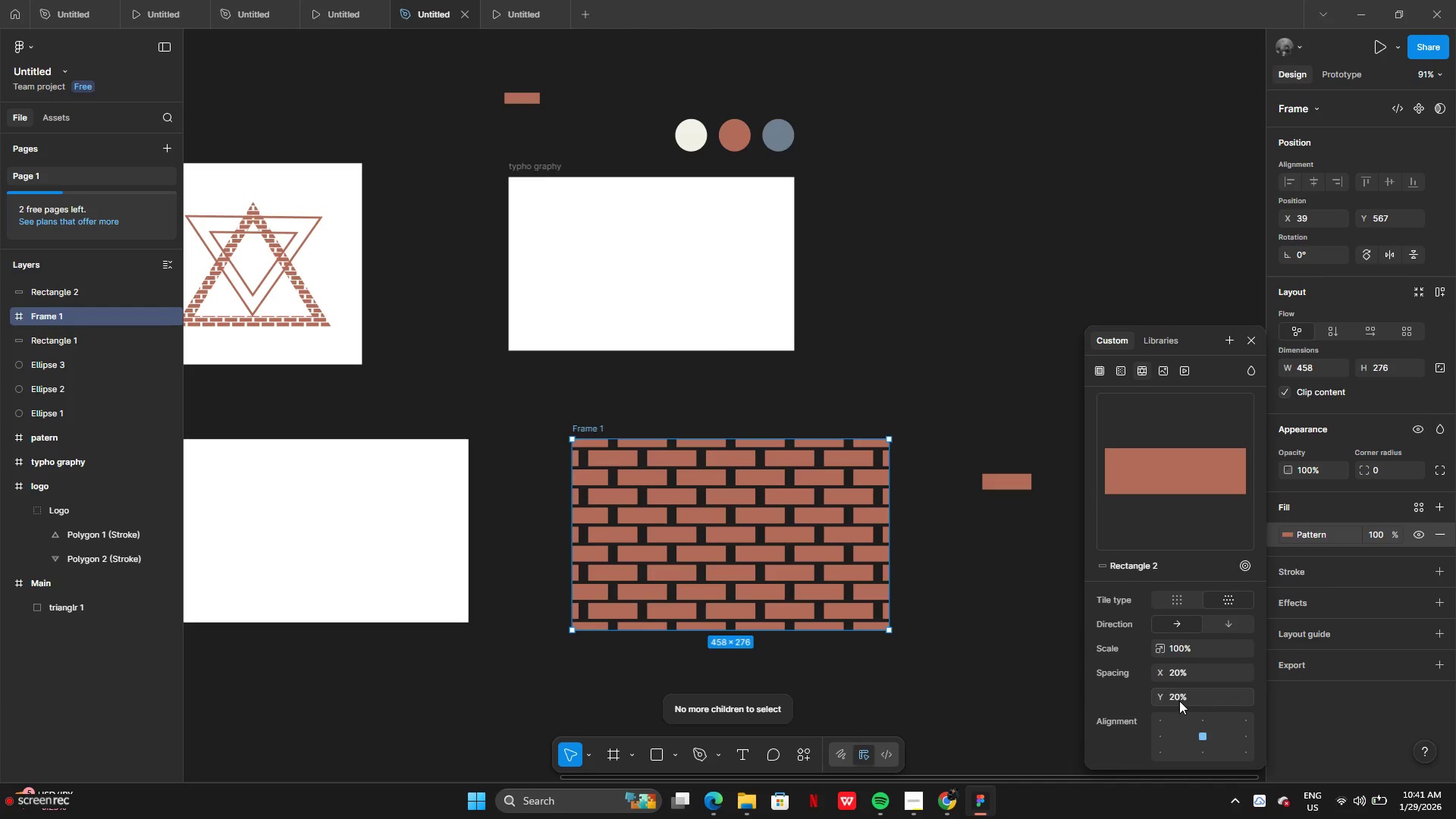 
left_click([1176, 698])
 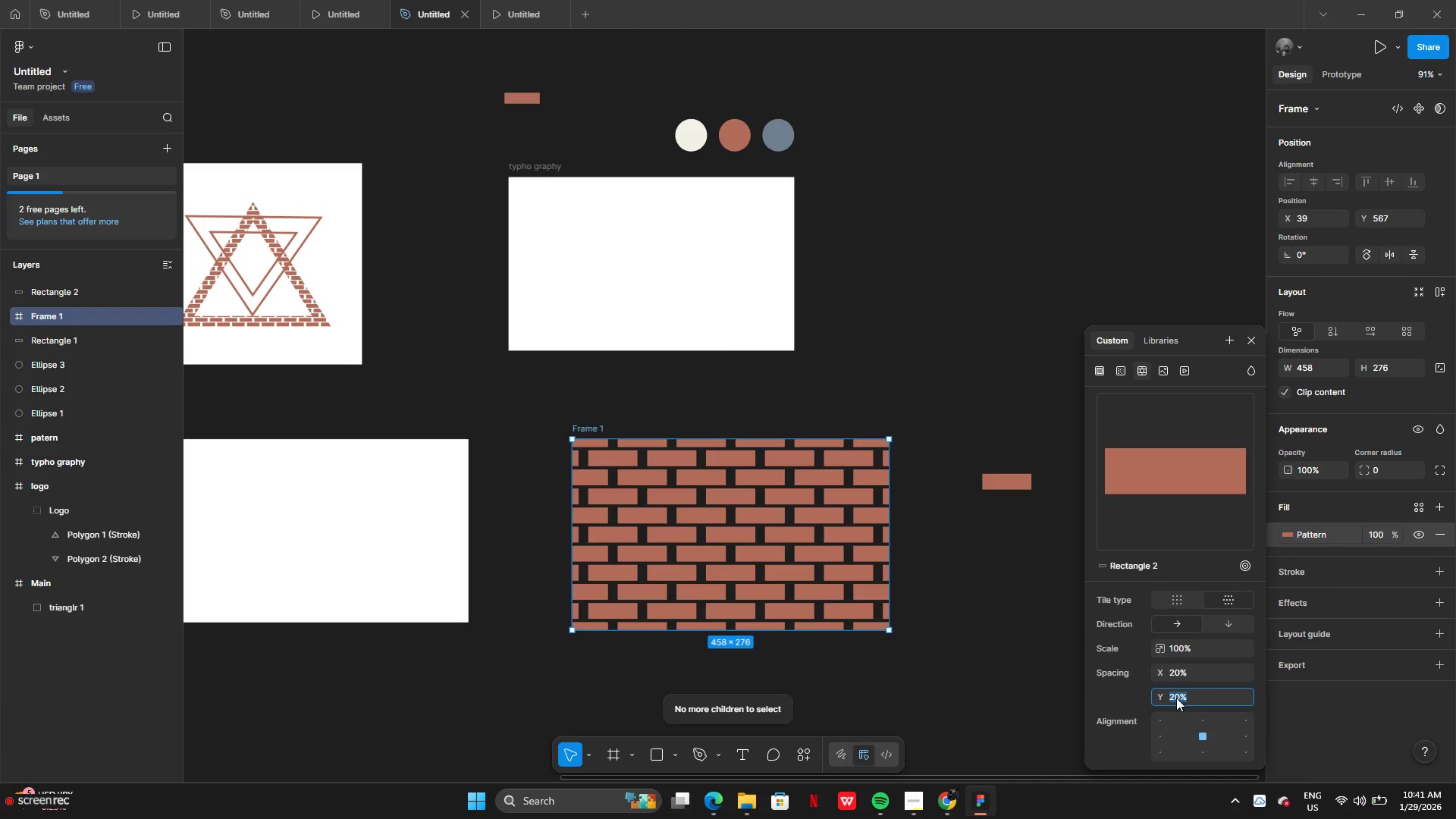 
left_click([1176, 698])
 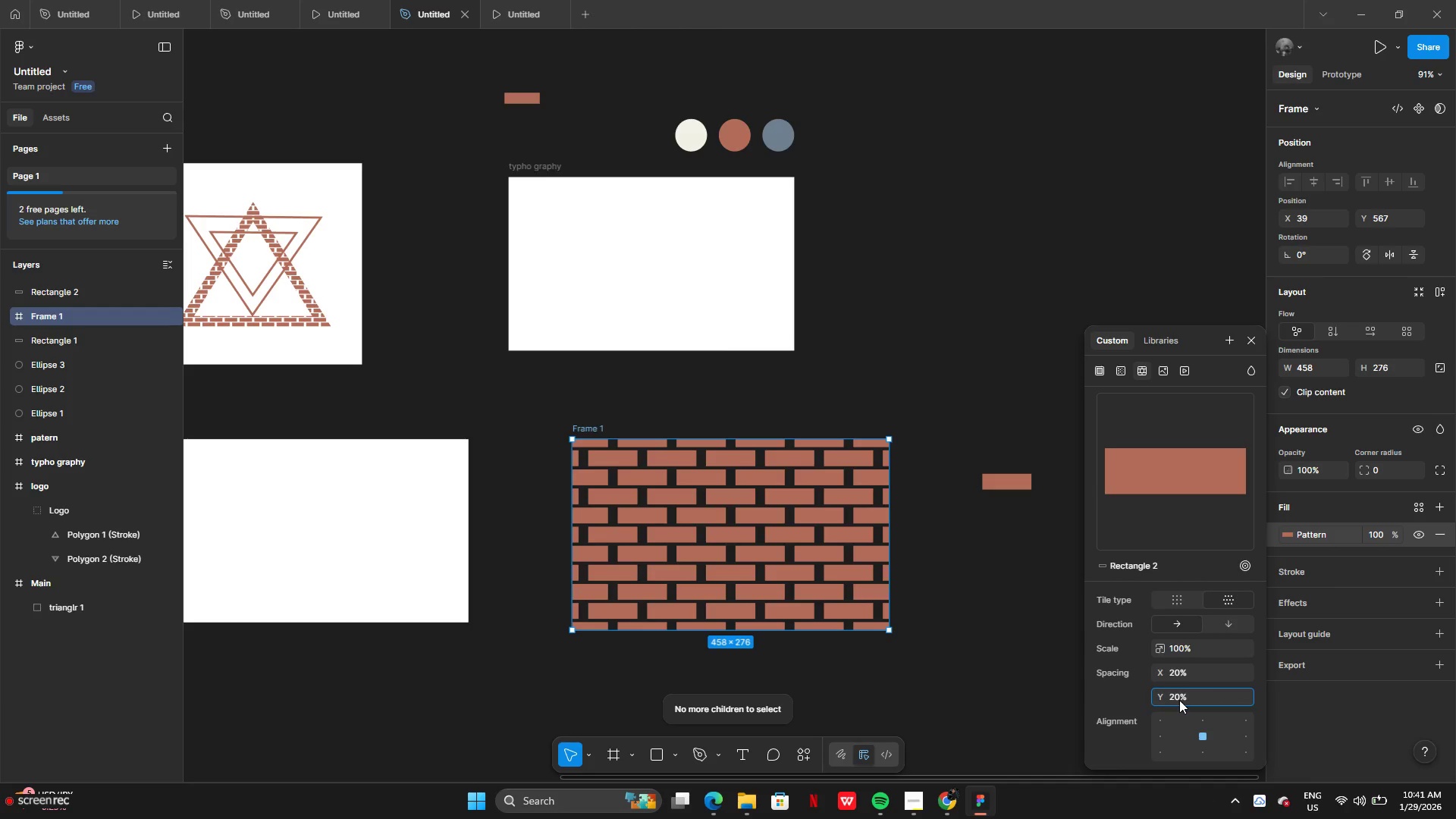 
left_click([1180, 700])
 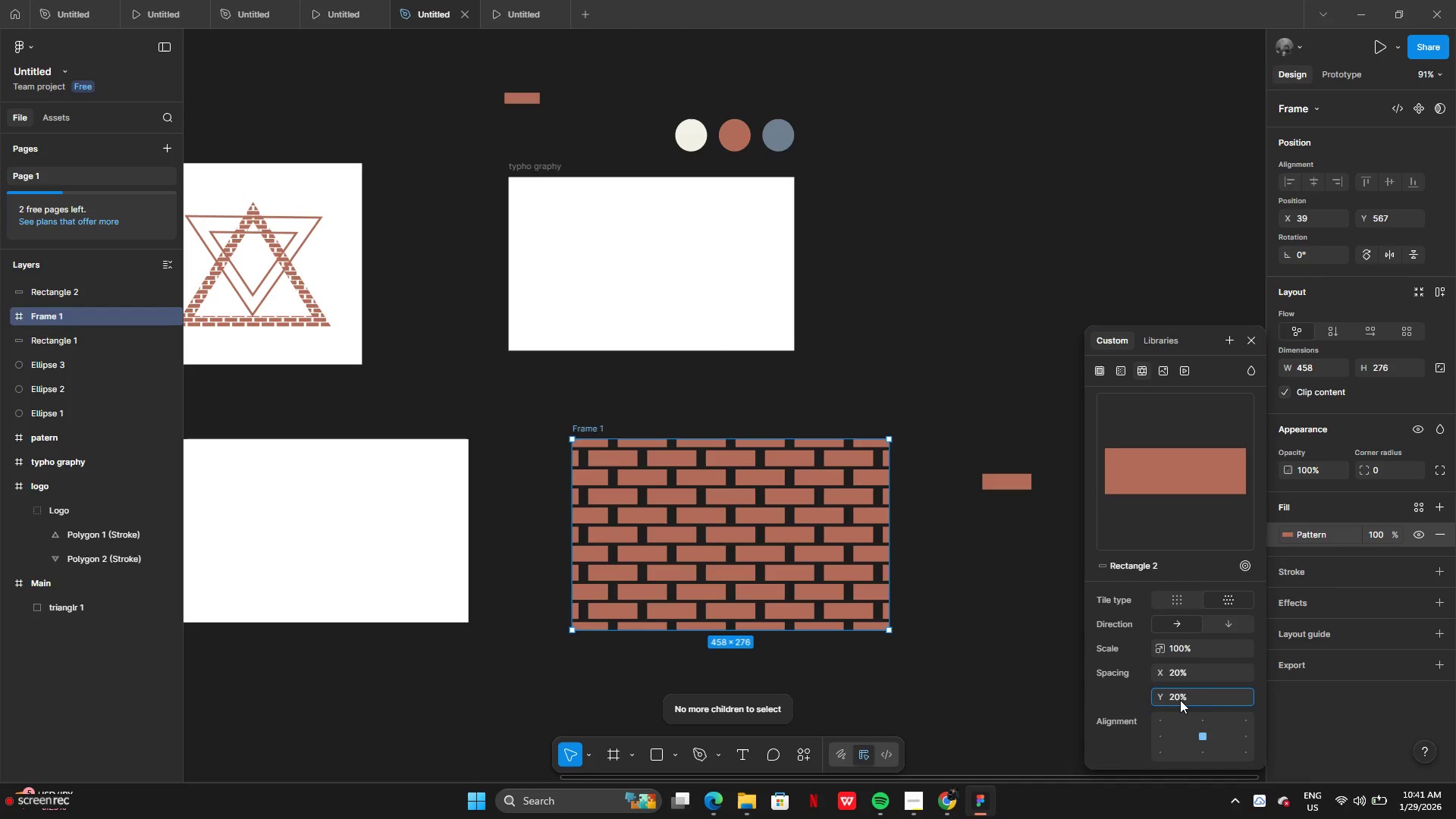 
key(Backspace)
key(Backspace)
type(100)
 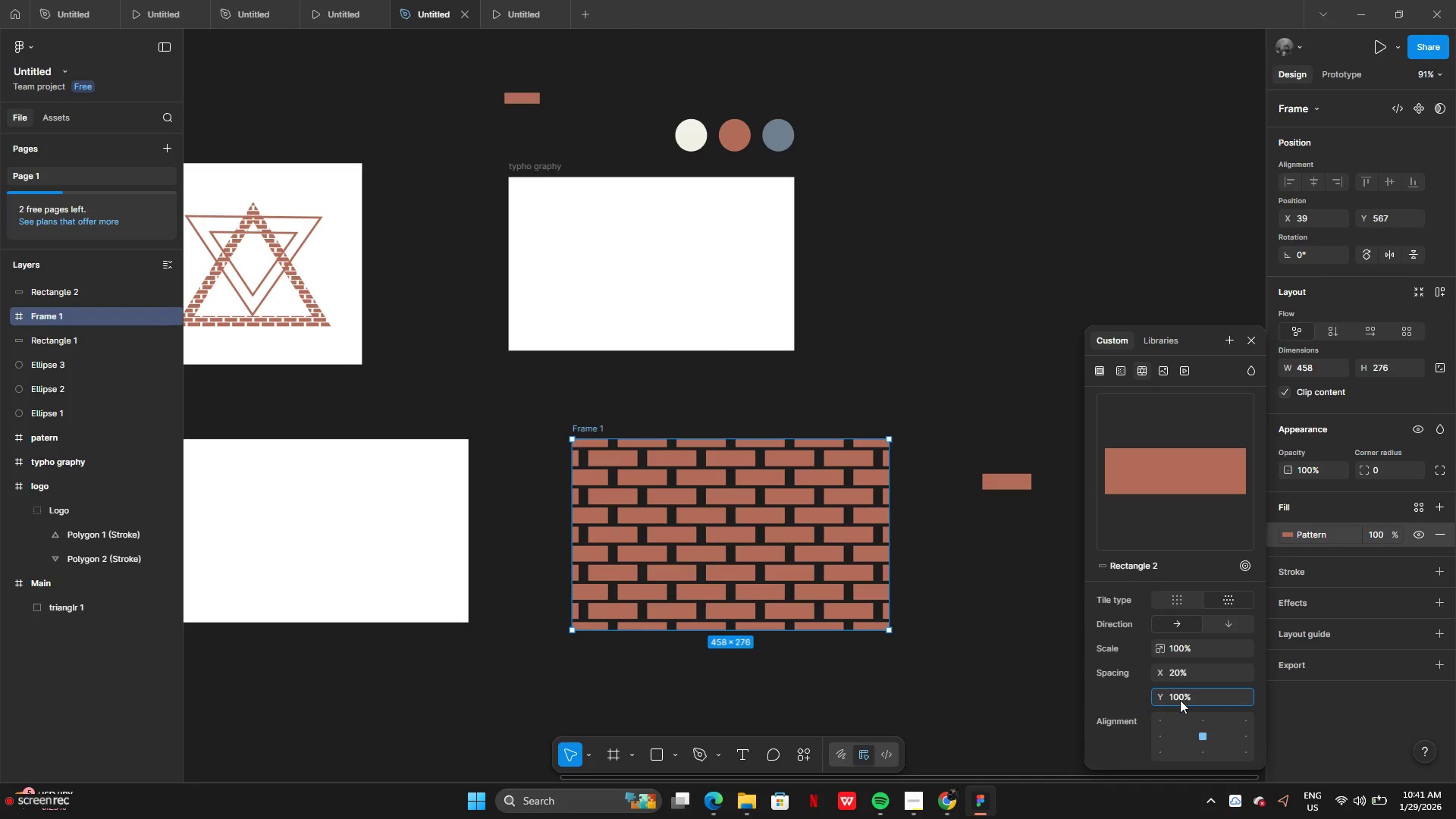 
key(Enter)
 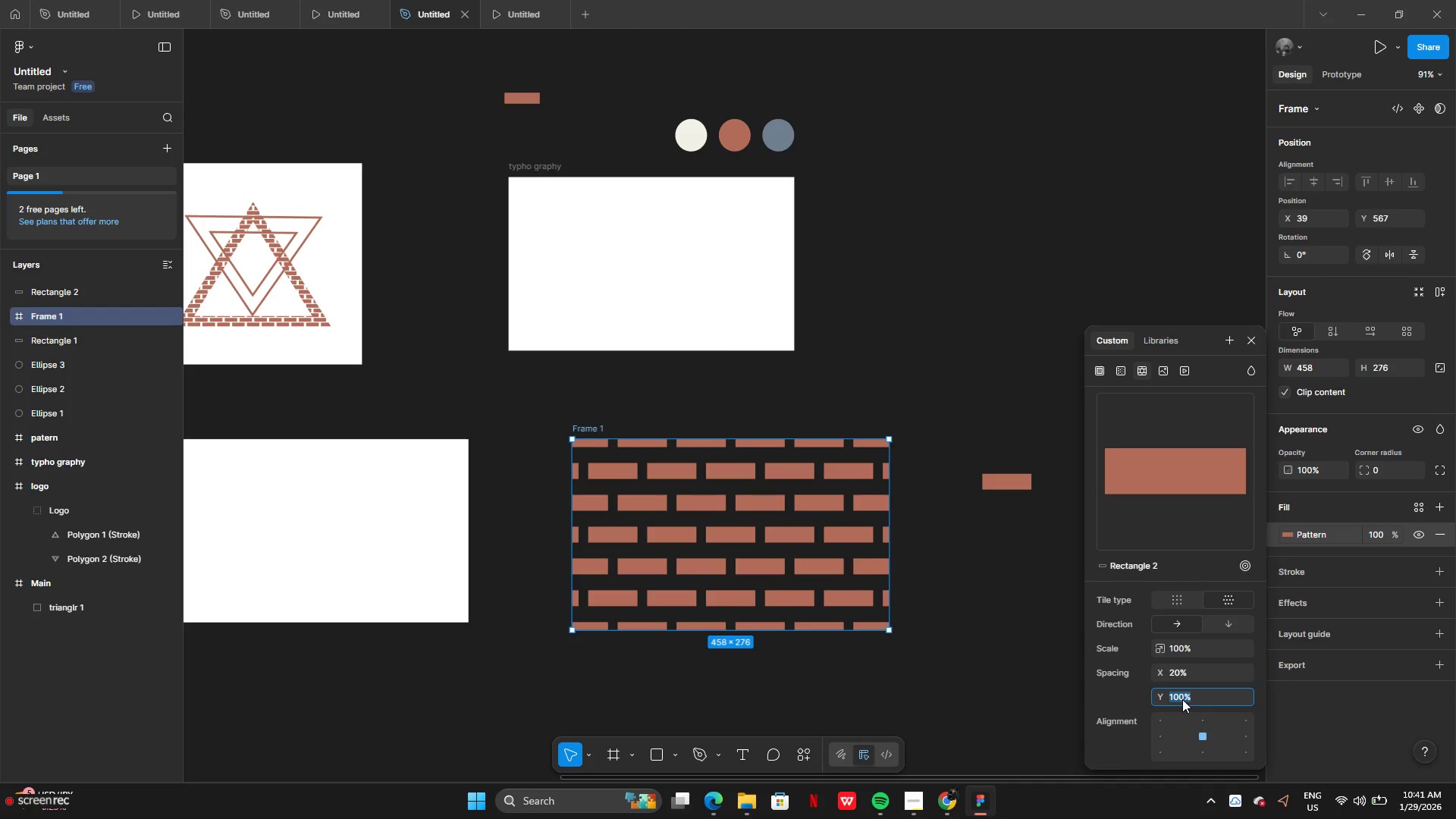 
wait(5.12)
 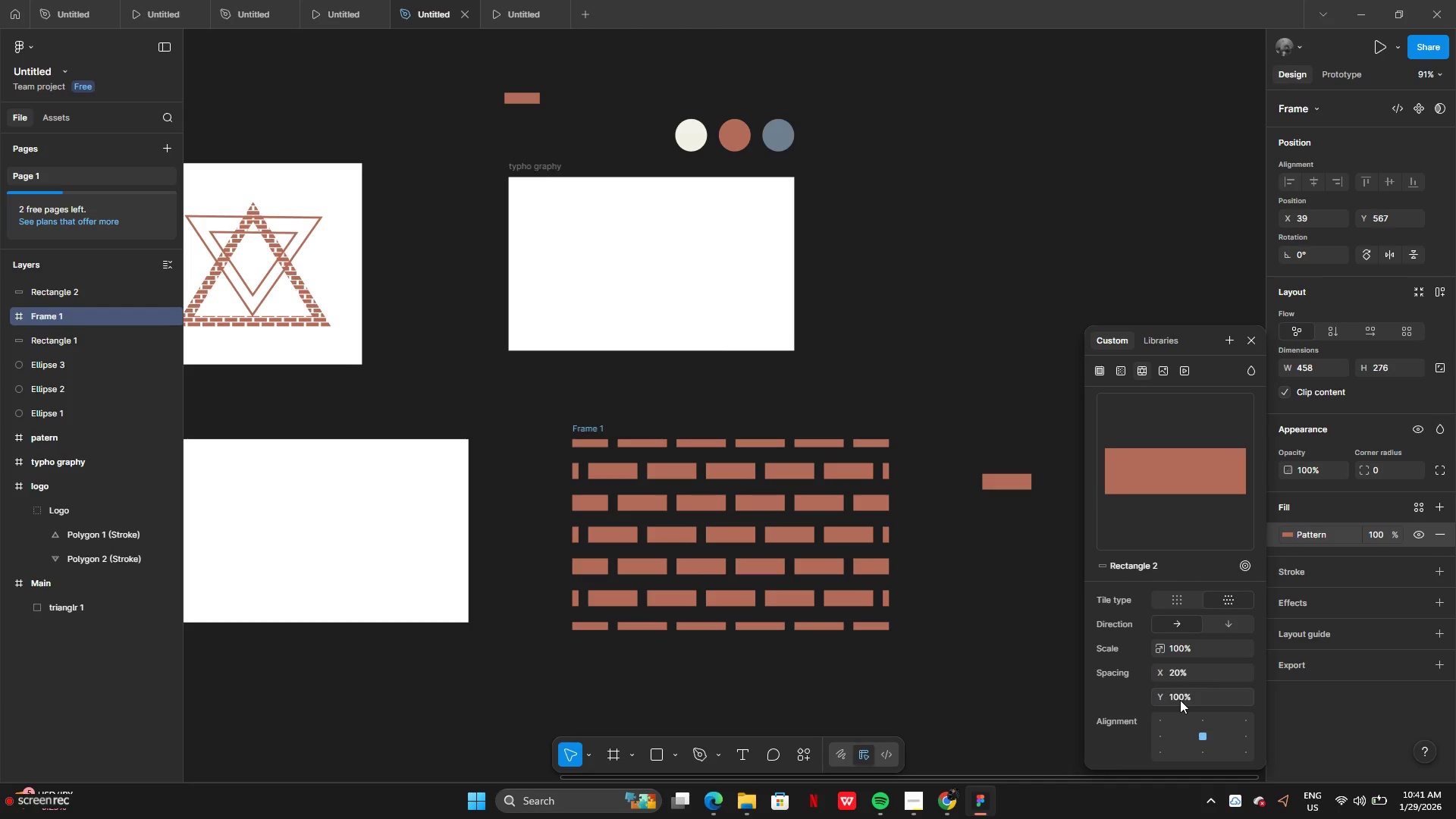 
left_click([1186, 700])
 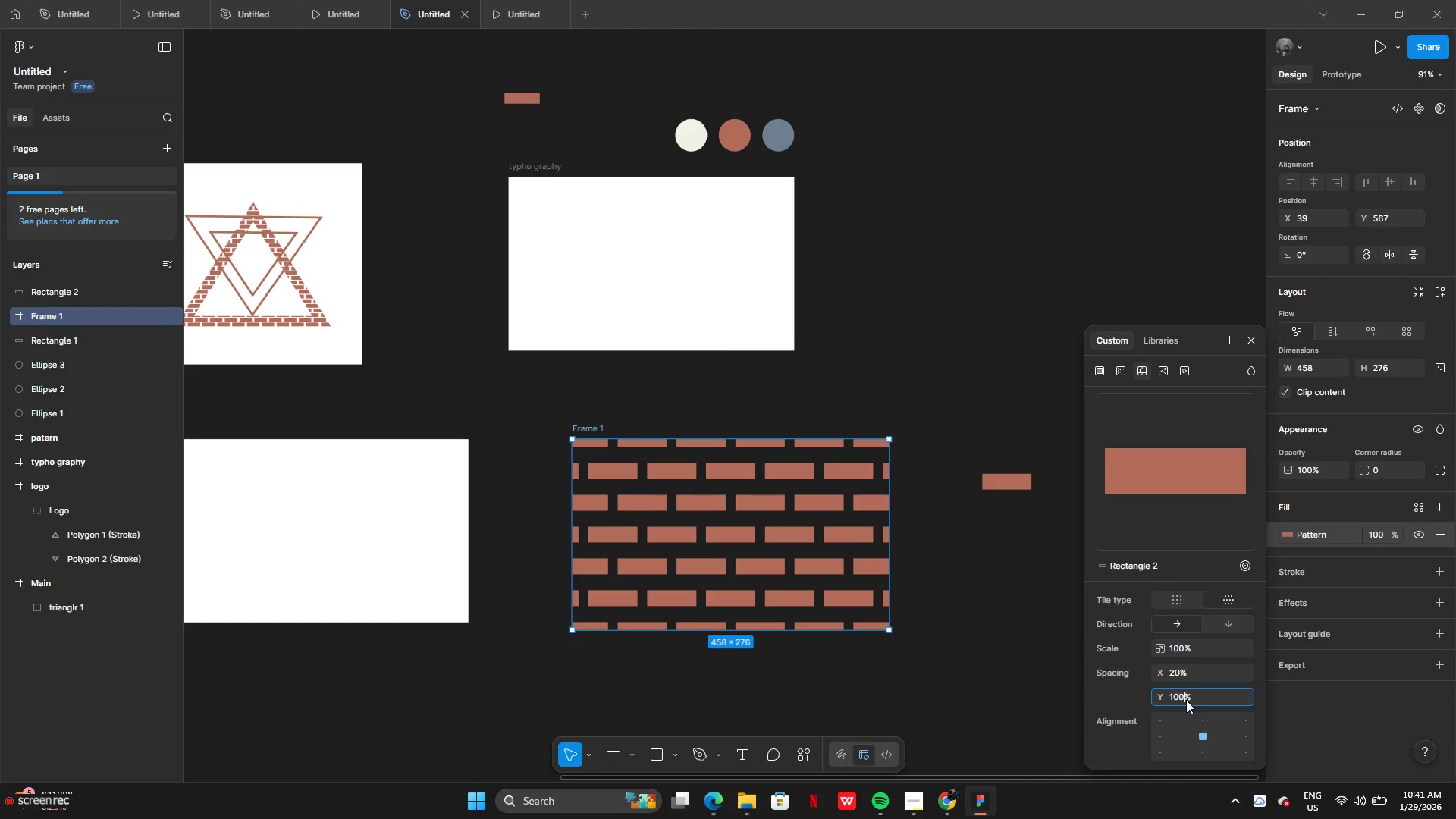 
hold_key(key=Backspace, duration=0.98)
 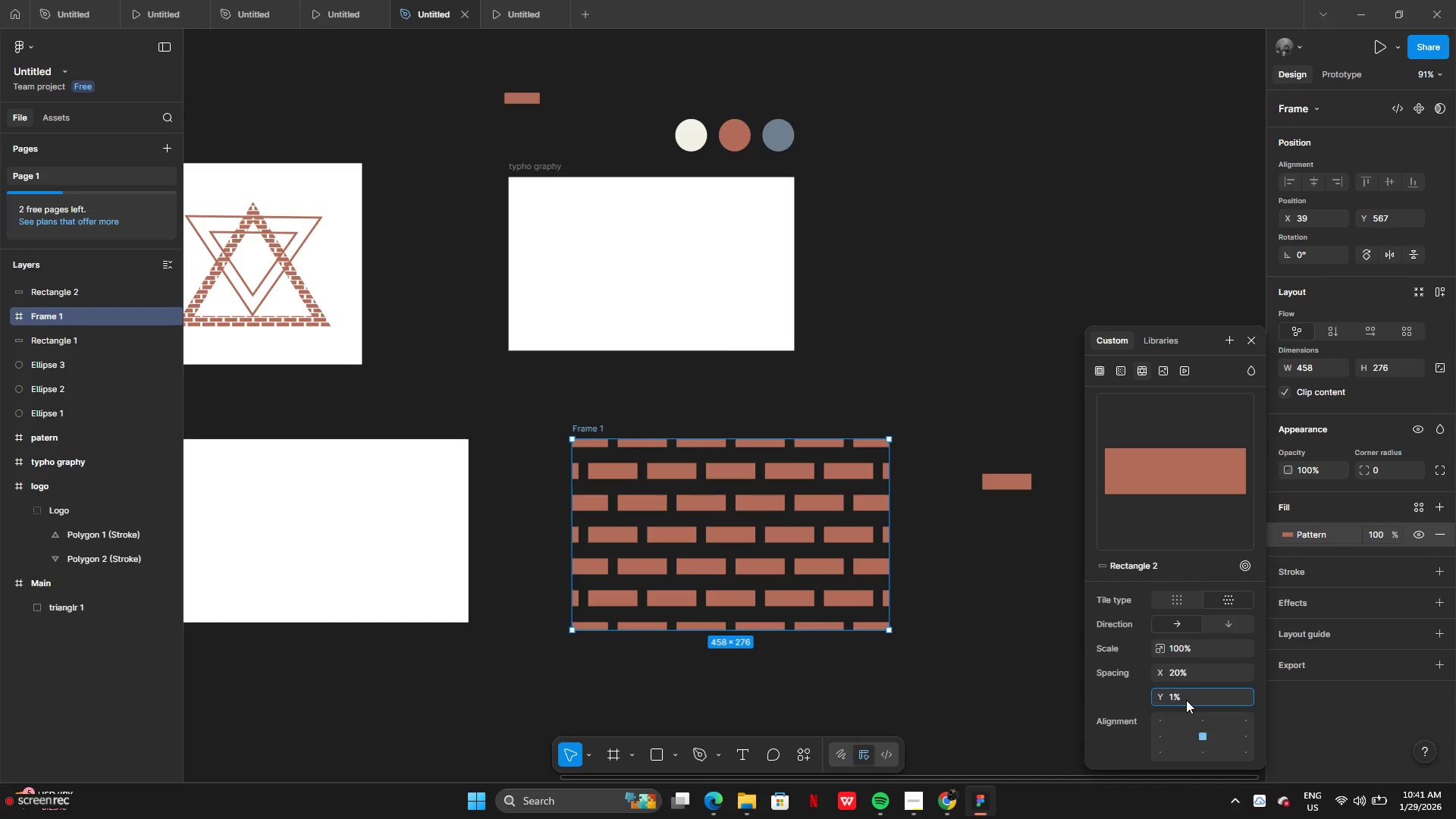 
key(Backspace)
type(50)
 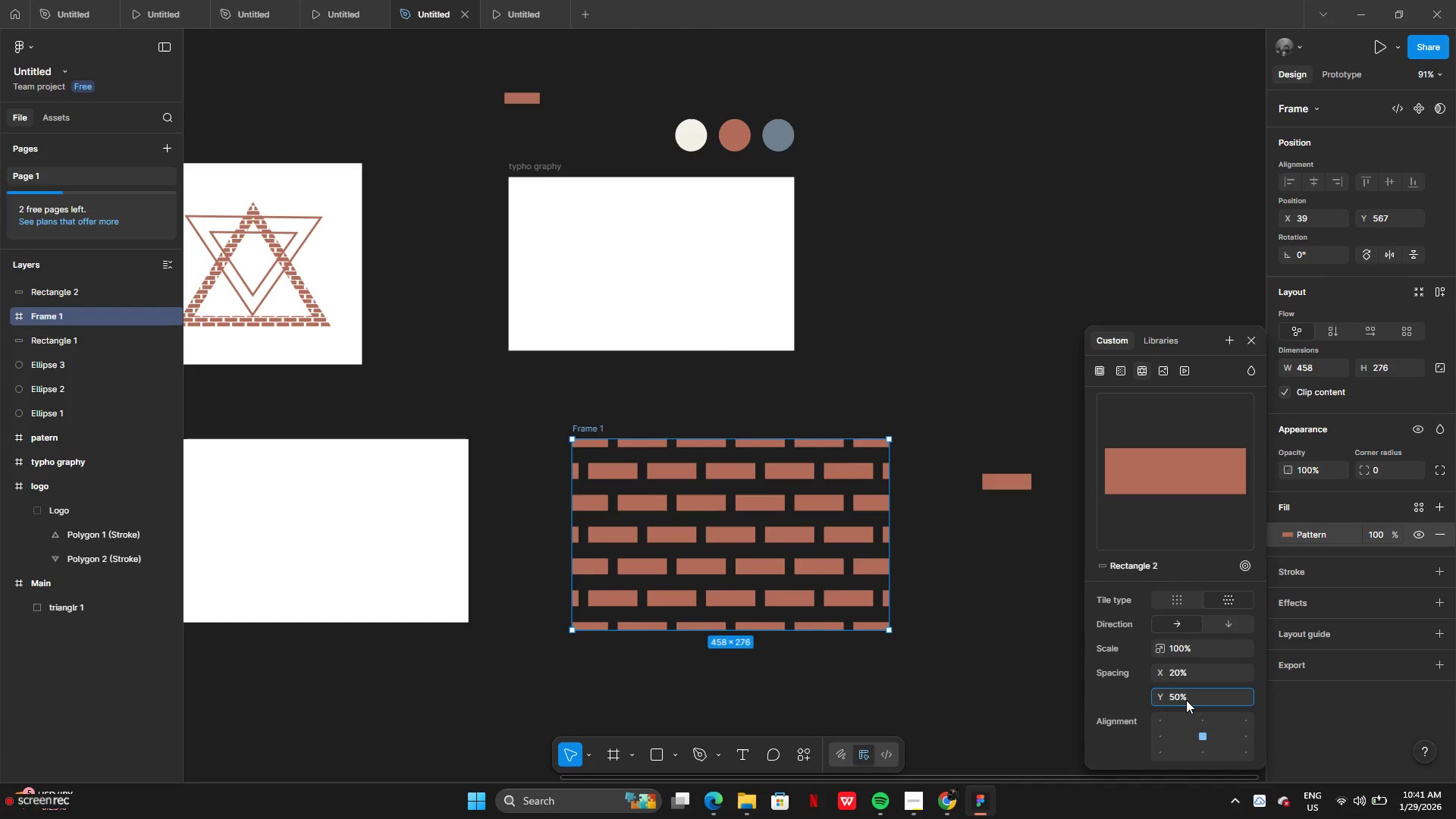 
key(Enter)
 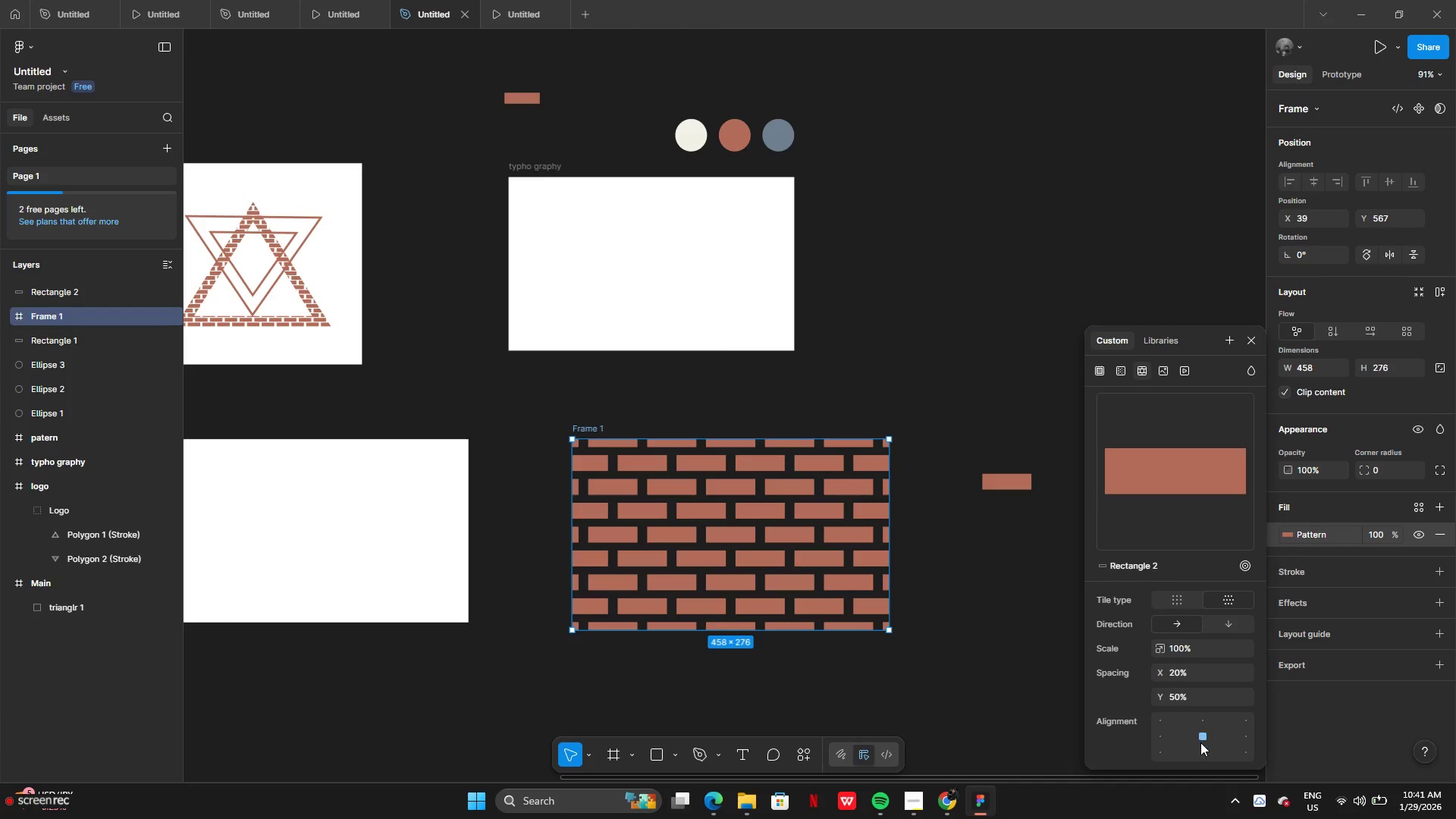 
left_click([1201, 748])
 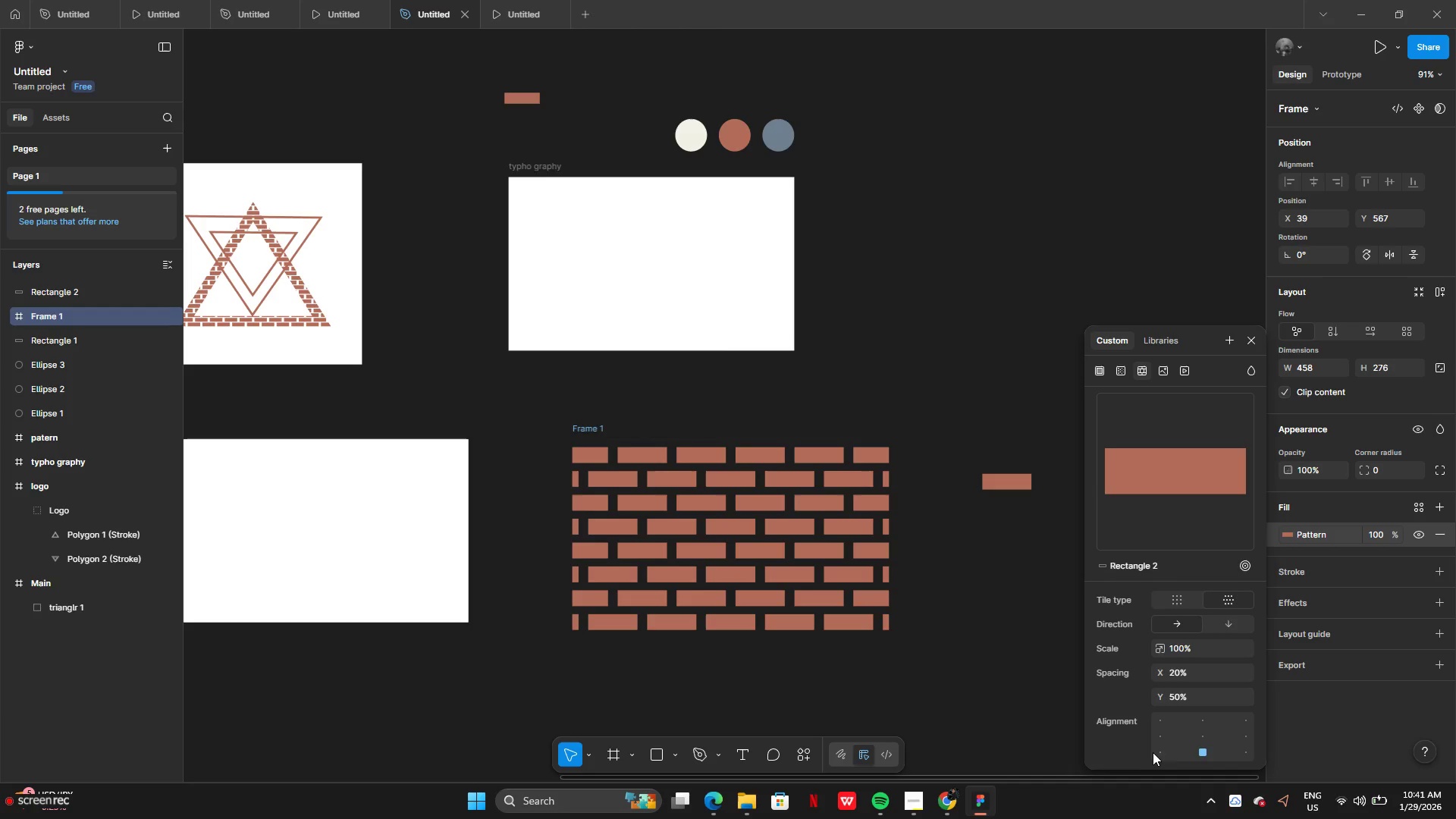 
left_click([1156, 753])
 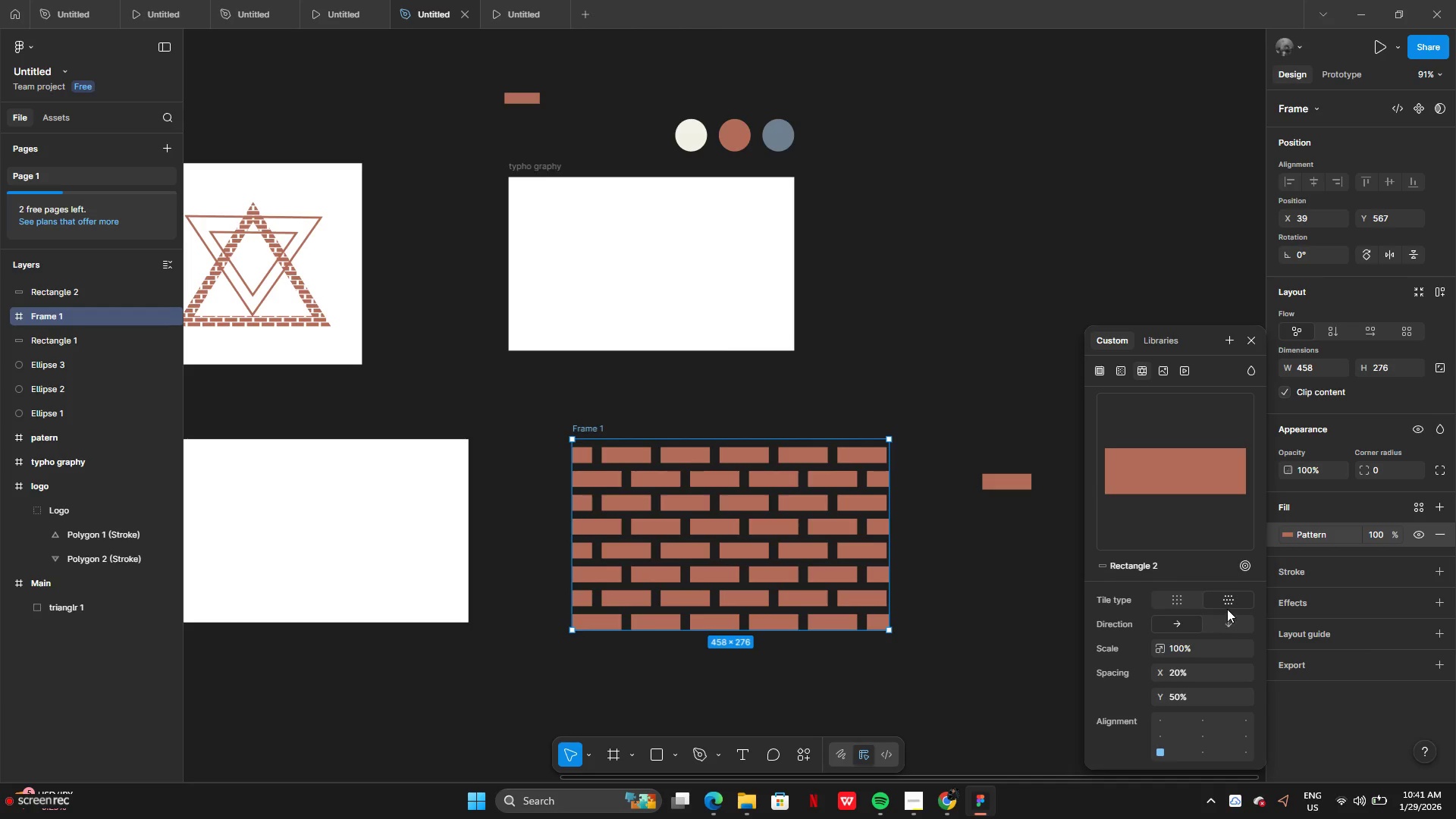 
left_click([1114, 599])
 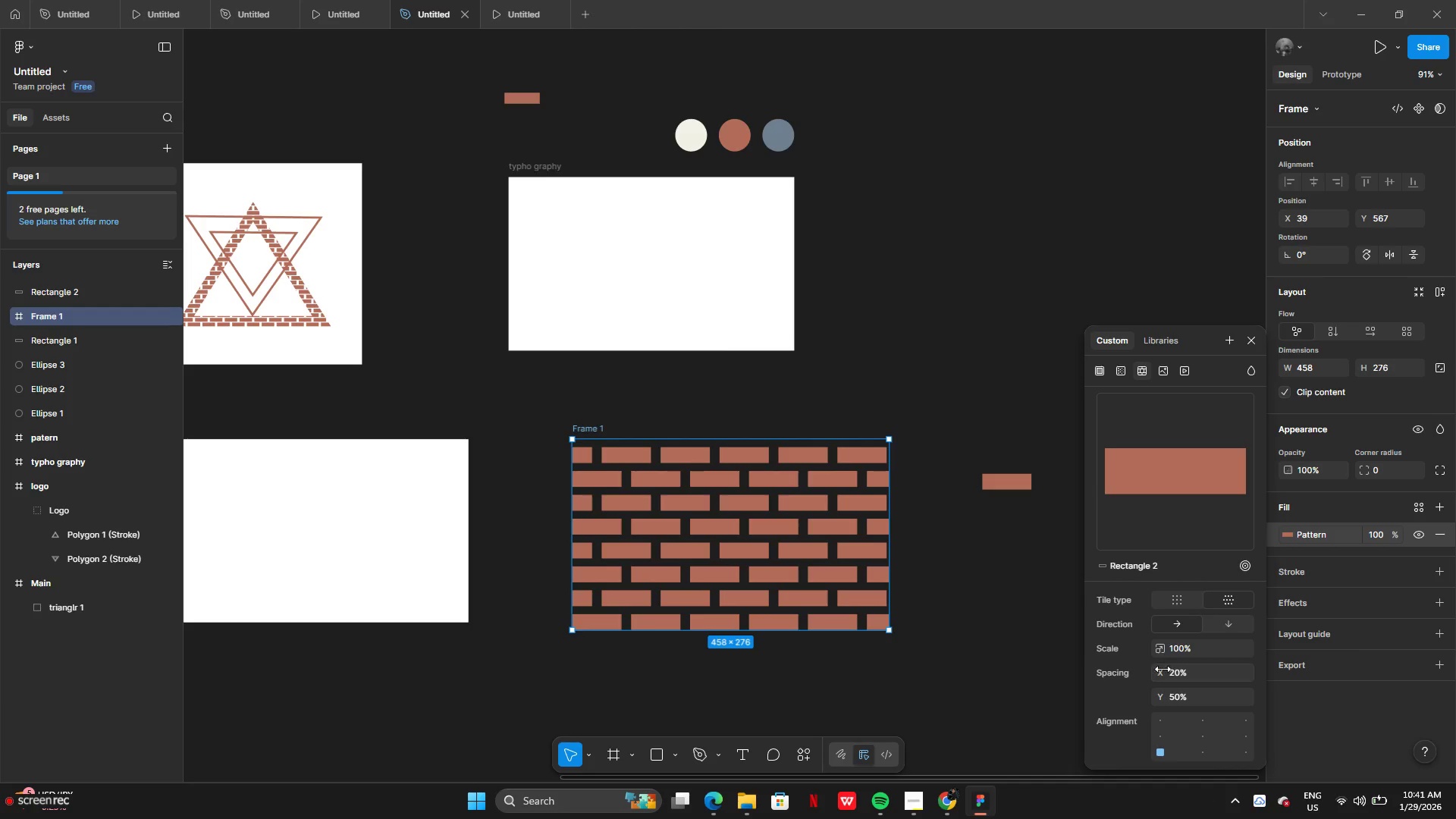 
scroll: coordinate [1174, 680], scroll_direction: down, amount: 4.0
 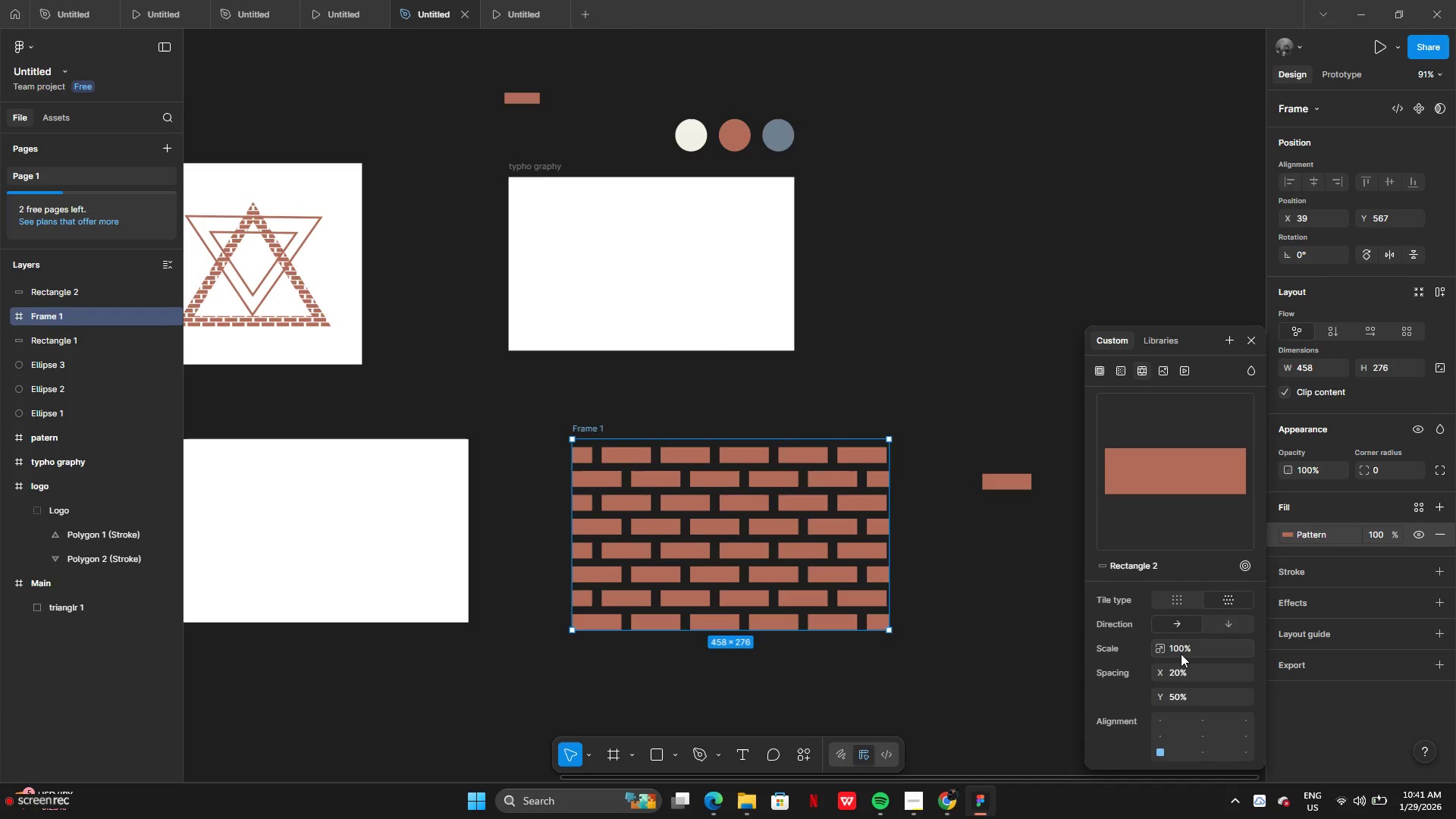 
left_click([1184, 654])
 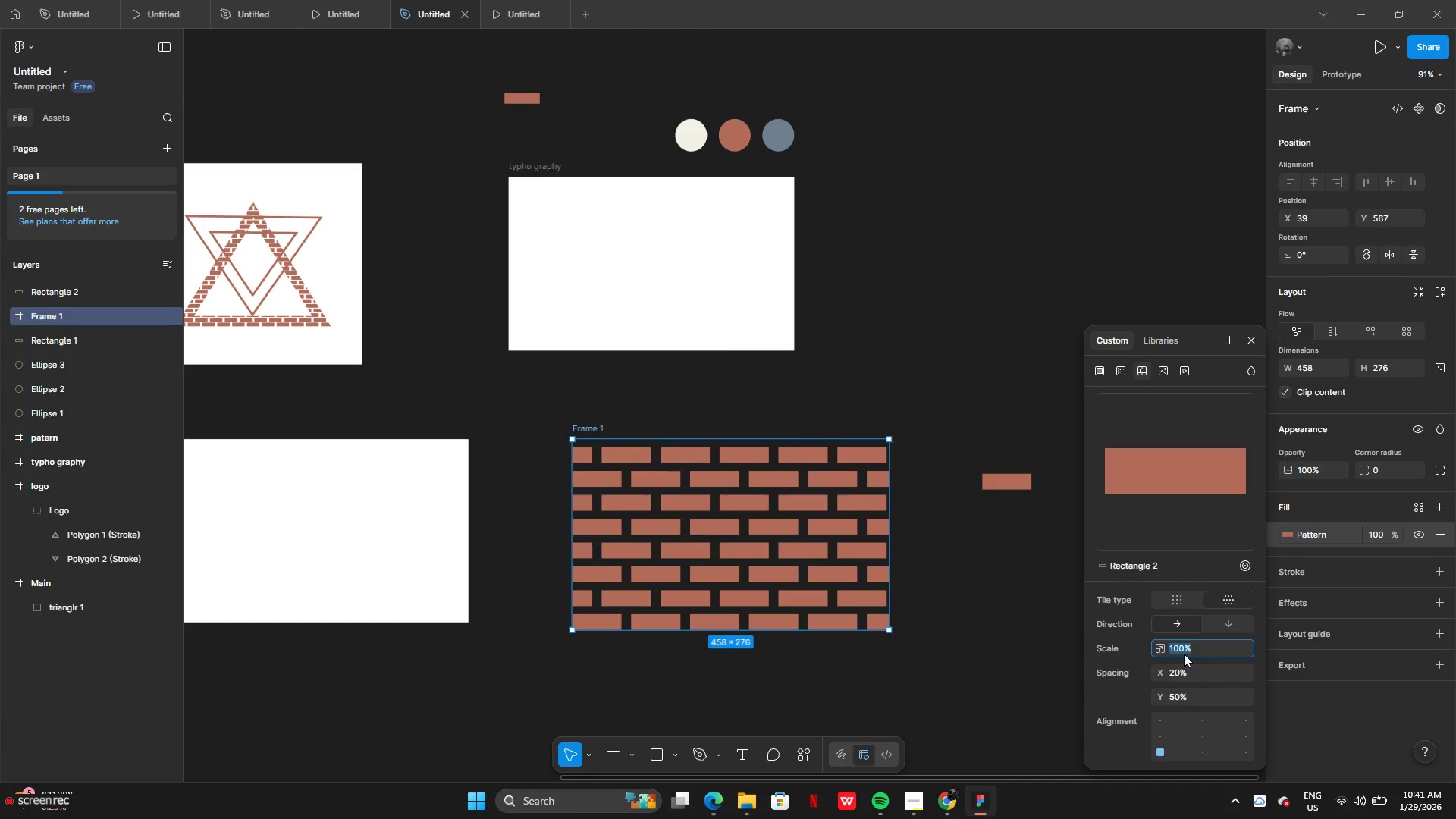 
left_click([1184, 654])
 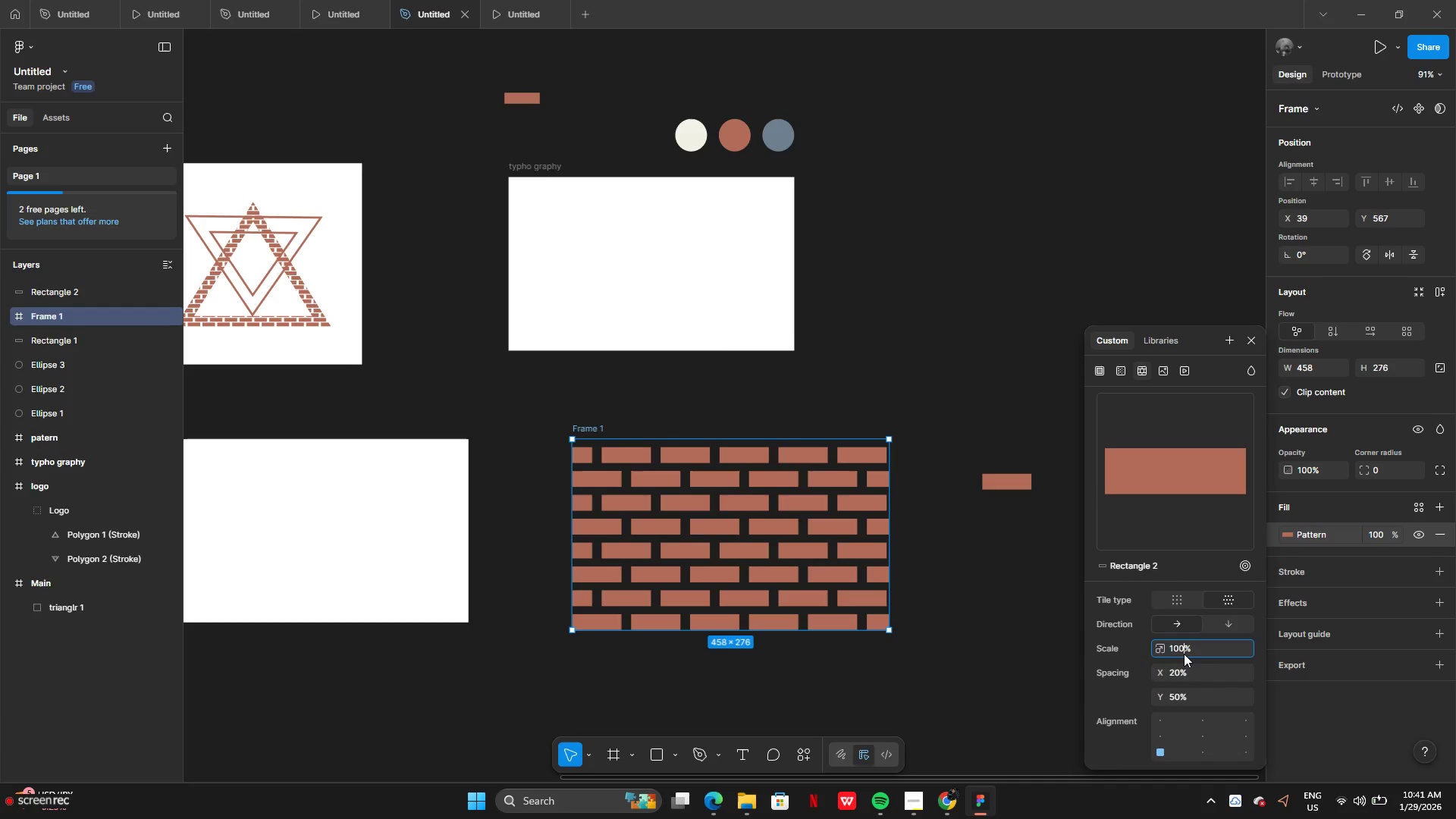 
key(Backspace)
key(Backspace)
key(Backspace)
type(70)
 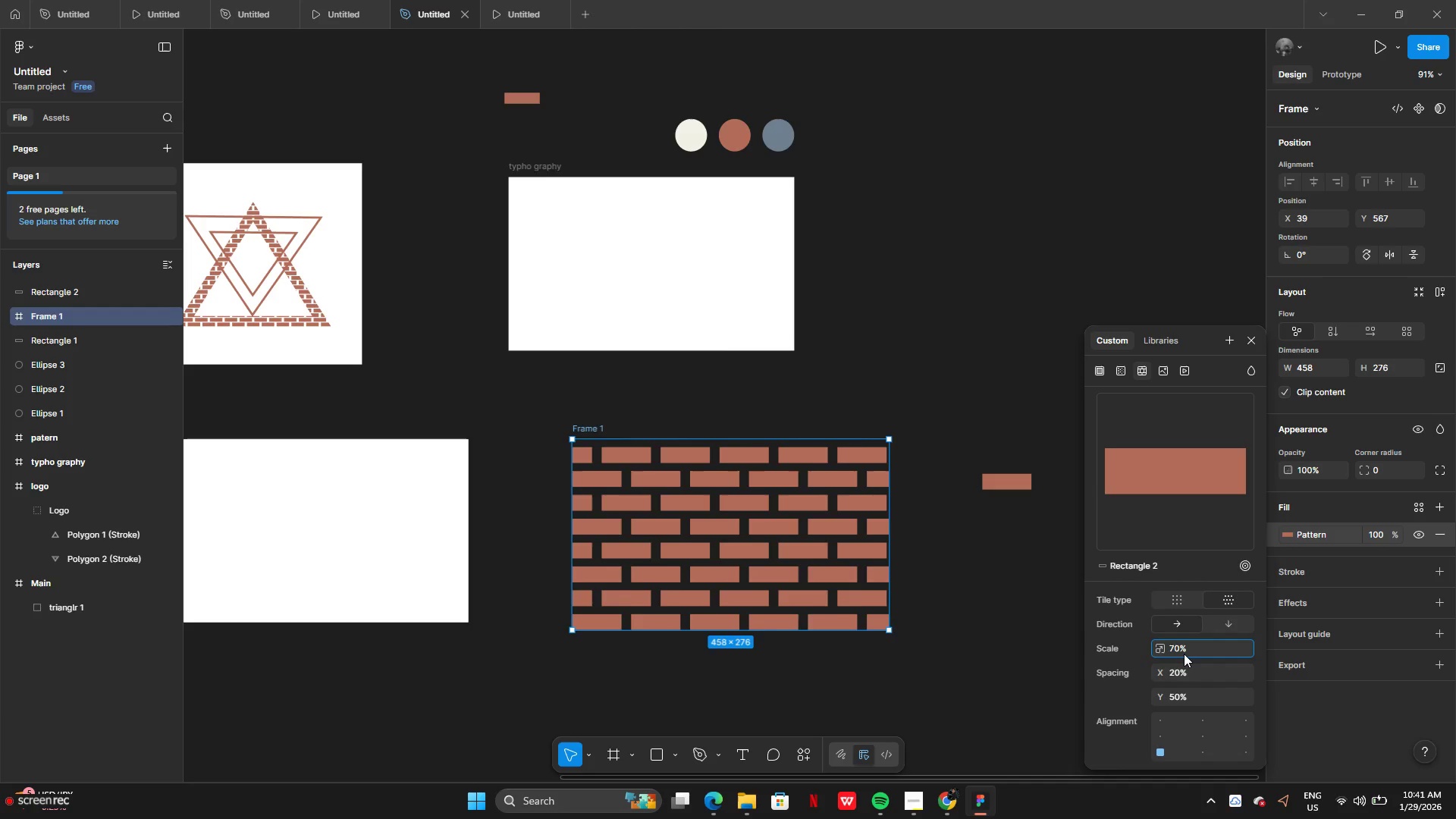 
key(Enter)
 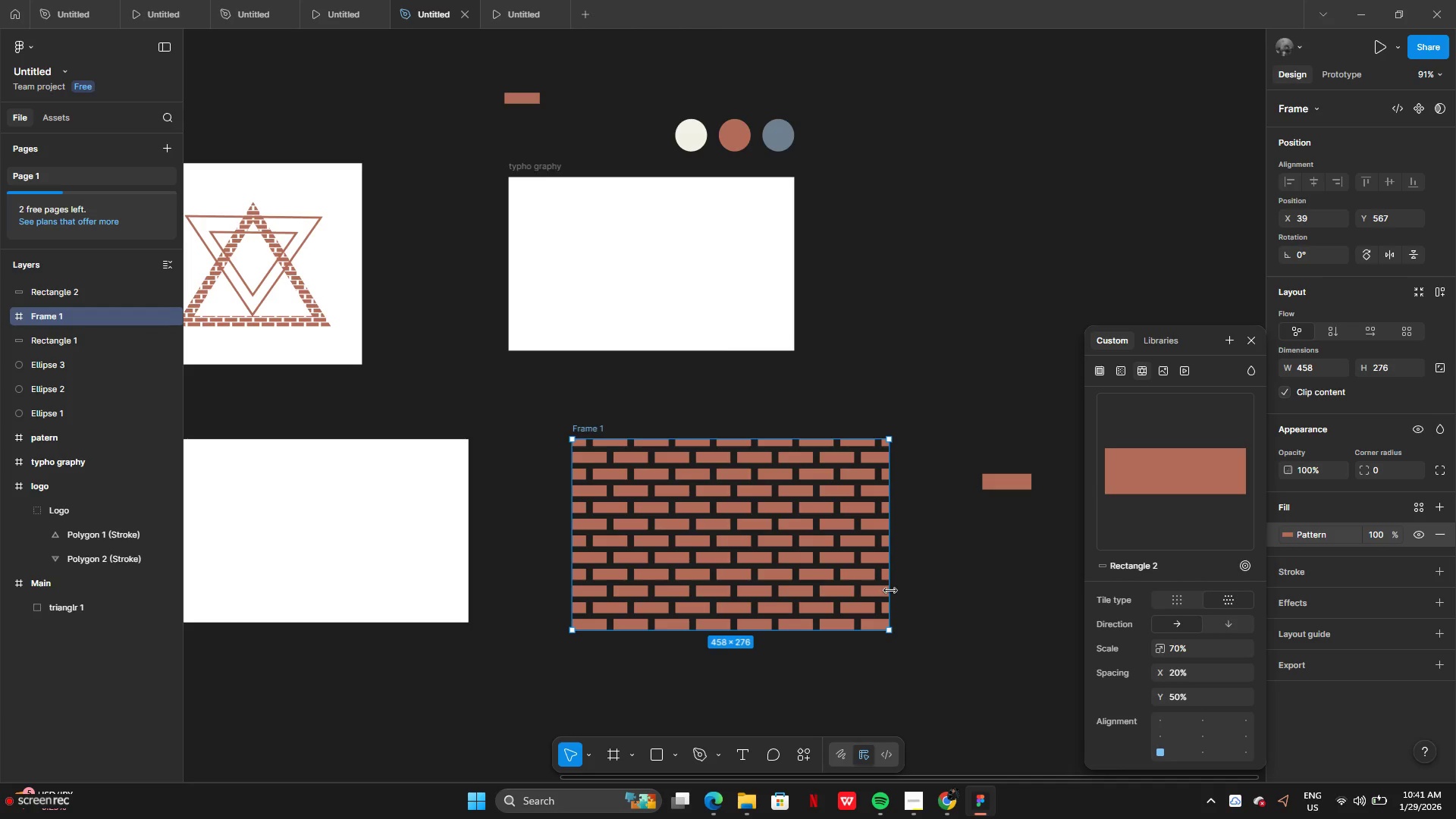 
wait(16.02)
 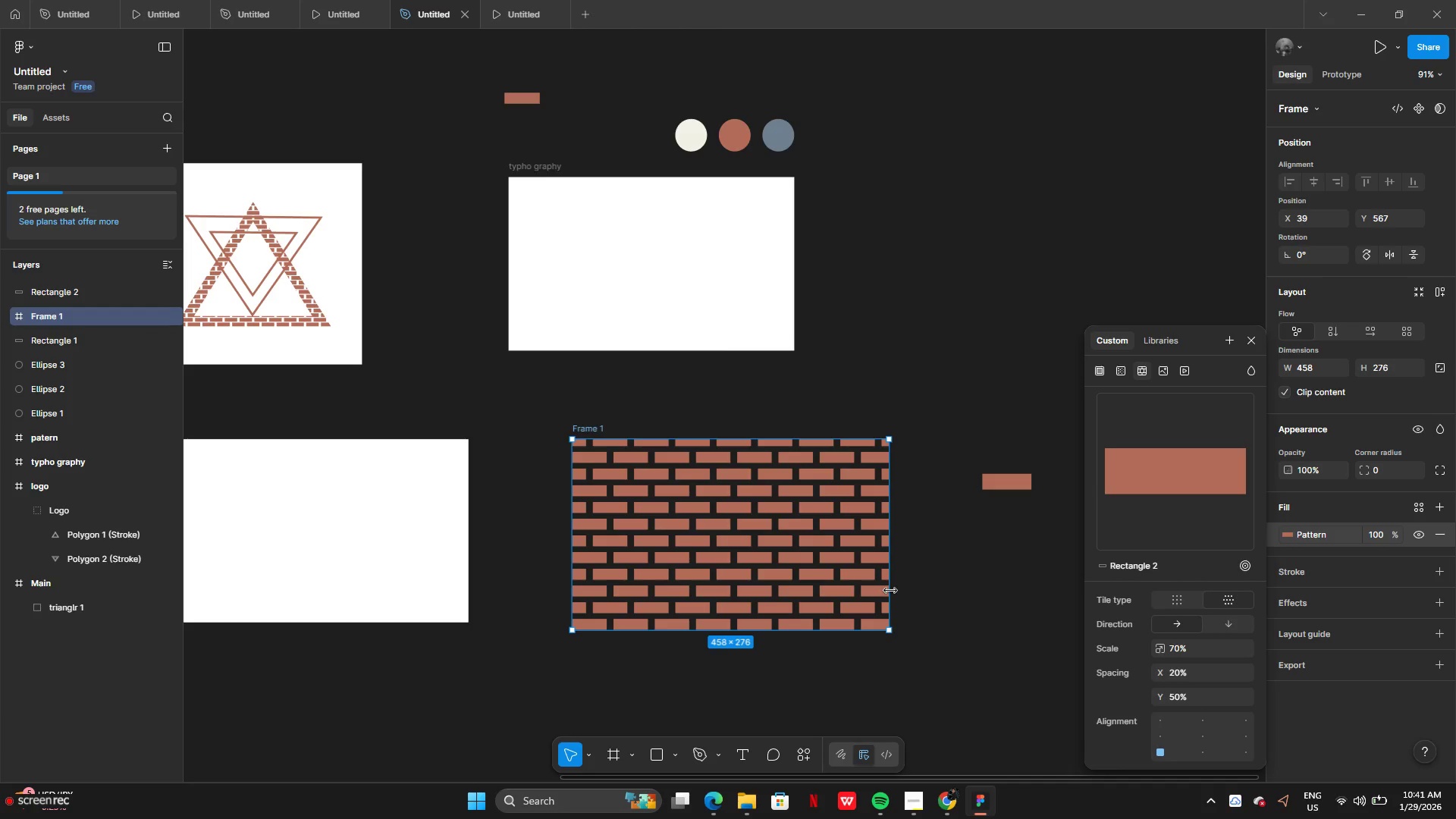 
left_click_drag(start_coordinate=[733, 565], to_coordinate=[736, 571])
 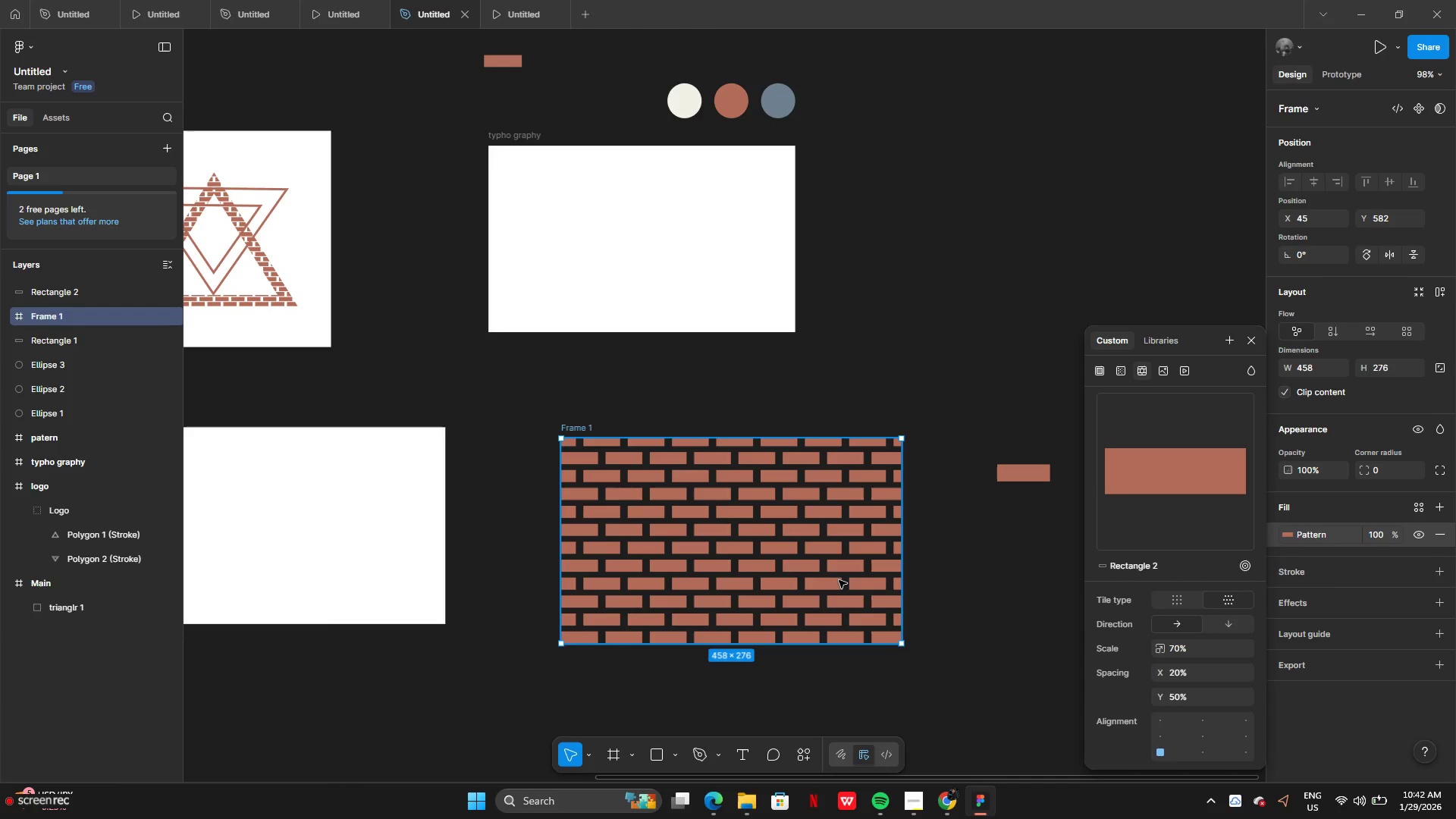 
wait(12.38)
 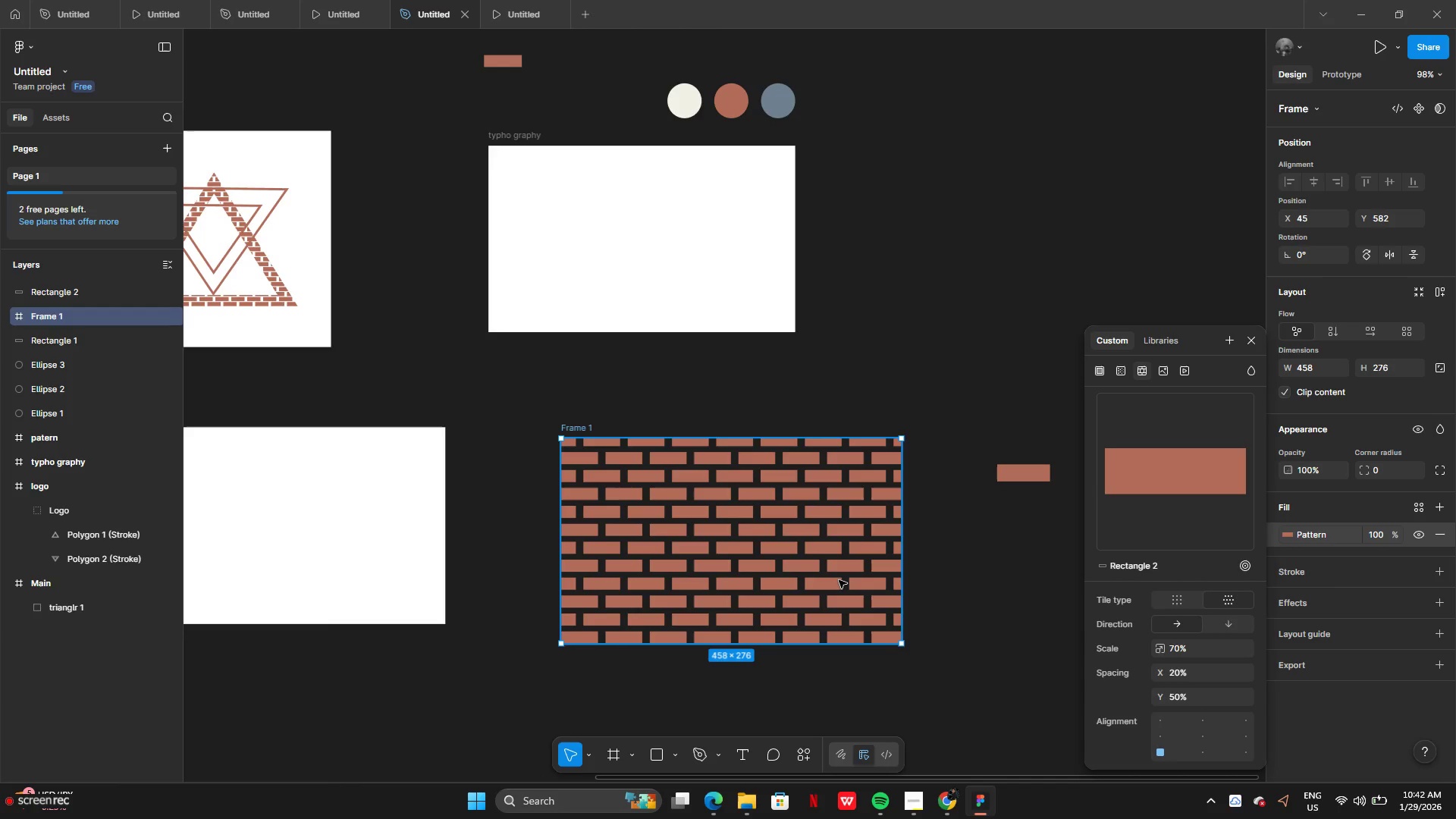 
left_click_drag(start_coordinate=[918, 545], to_coordinate=[456, 534])
 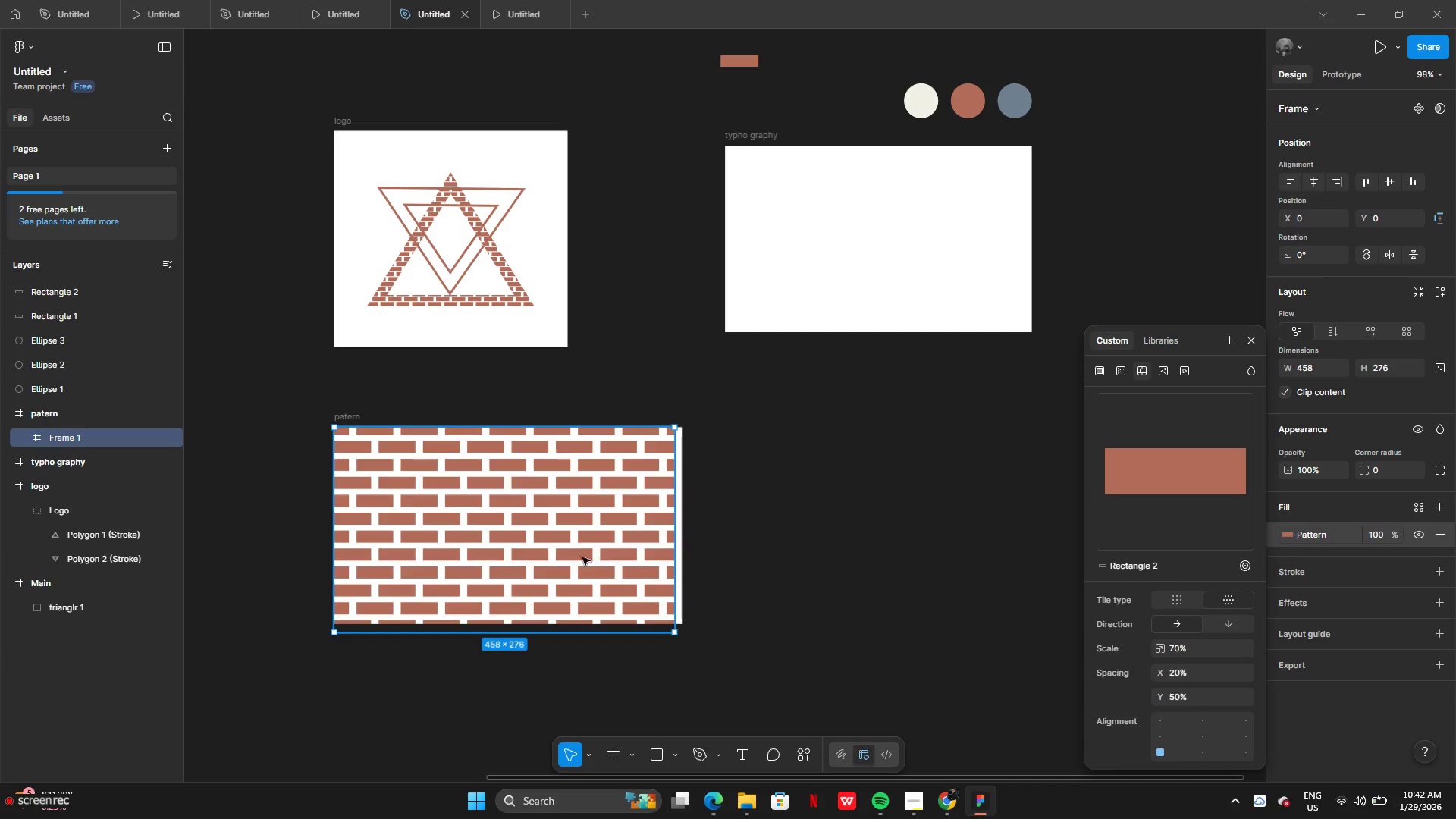 
left_click_drag(start_coordinate=[574, 557], to_coordinate=[581, 560])
 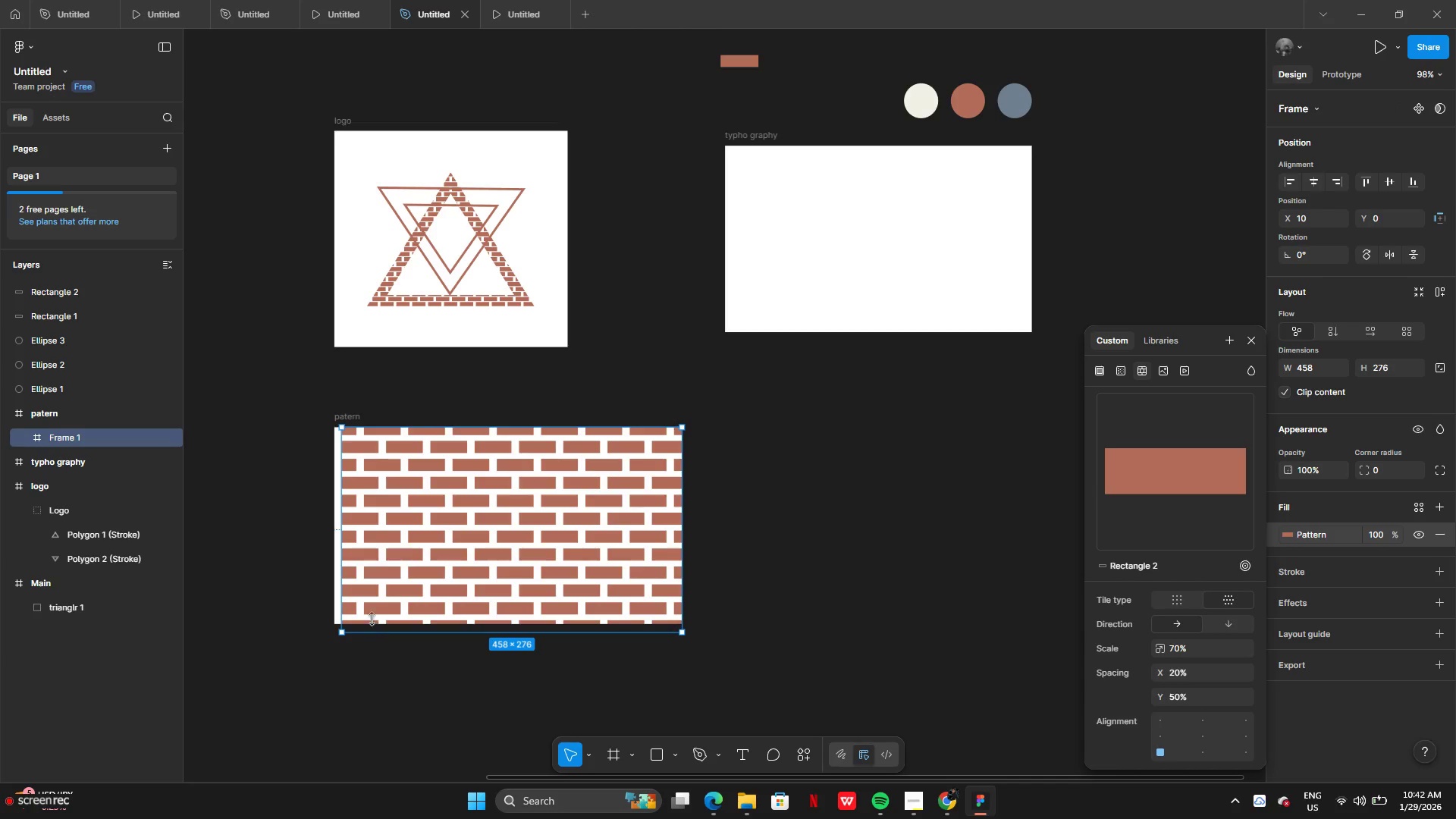 
left_click_drag(start_coordinate=[382, 611], to_coordinate=[374, 609])
 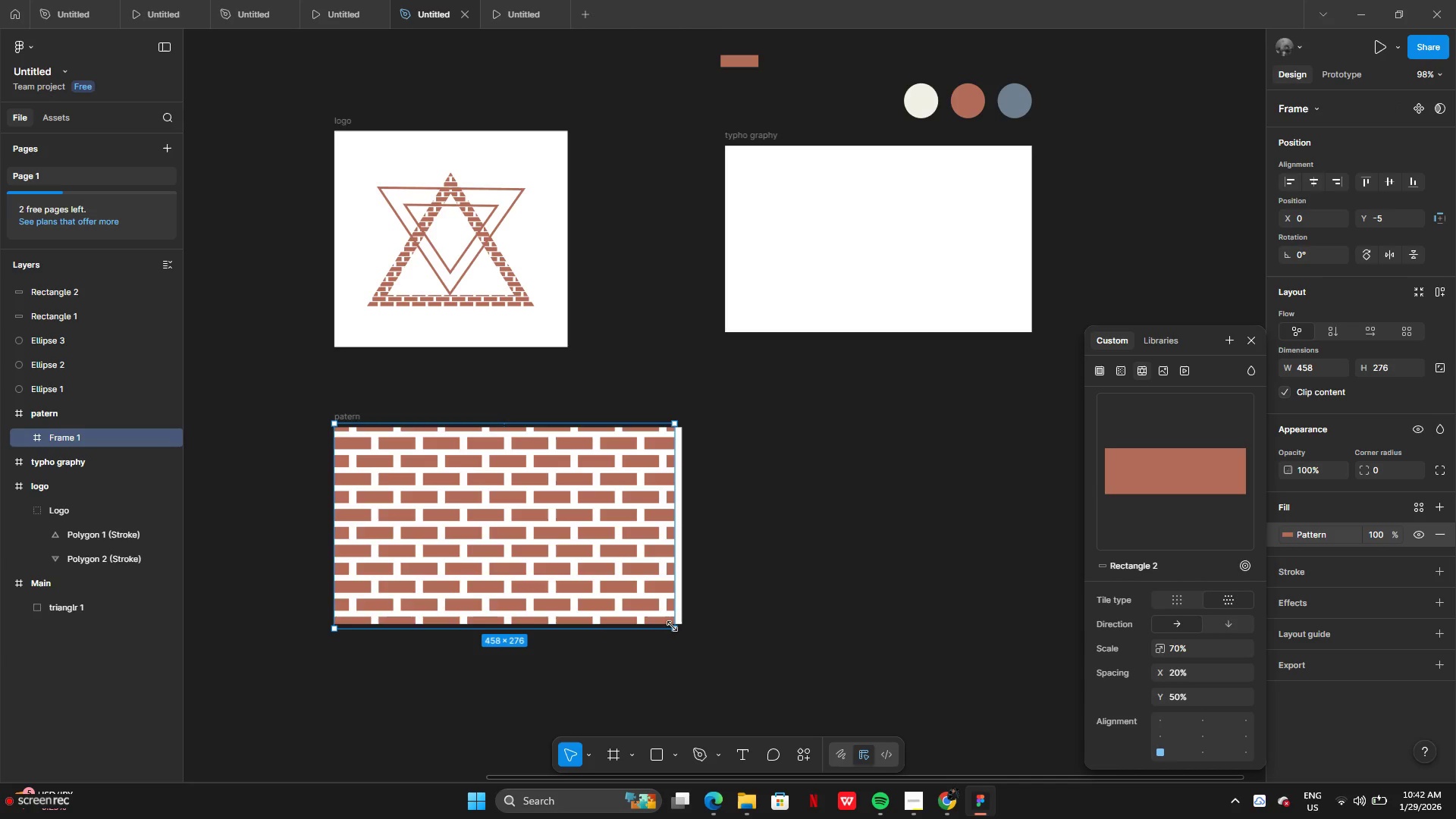 
left_click_drag(start_coordinate=[673, 626], to_coordinate=[680, 631])
 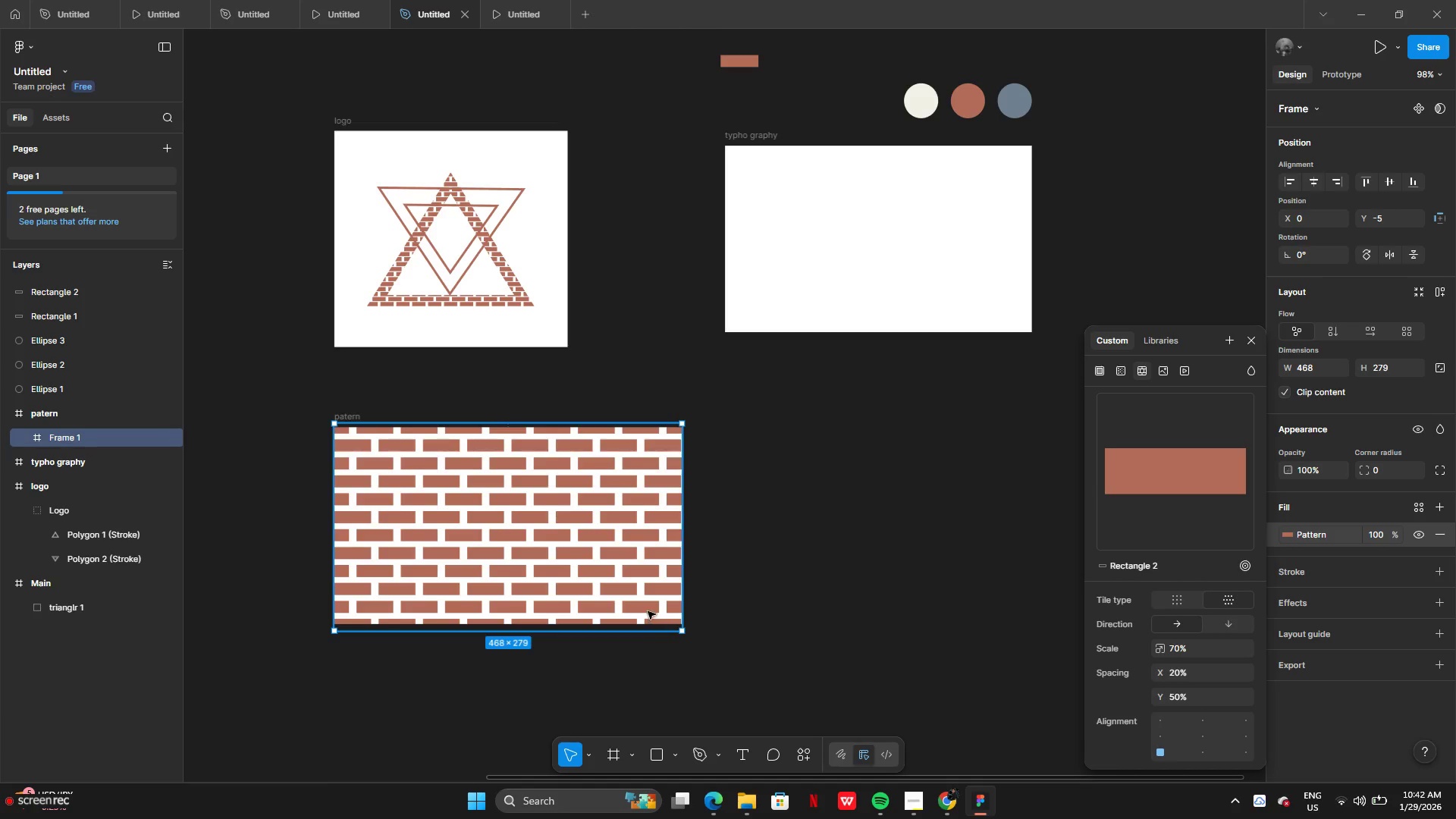 
left_click_drag(start_coordinate=[648, 613], to_coordinate=[654, 645])
 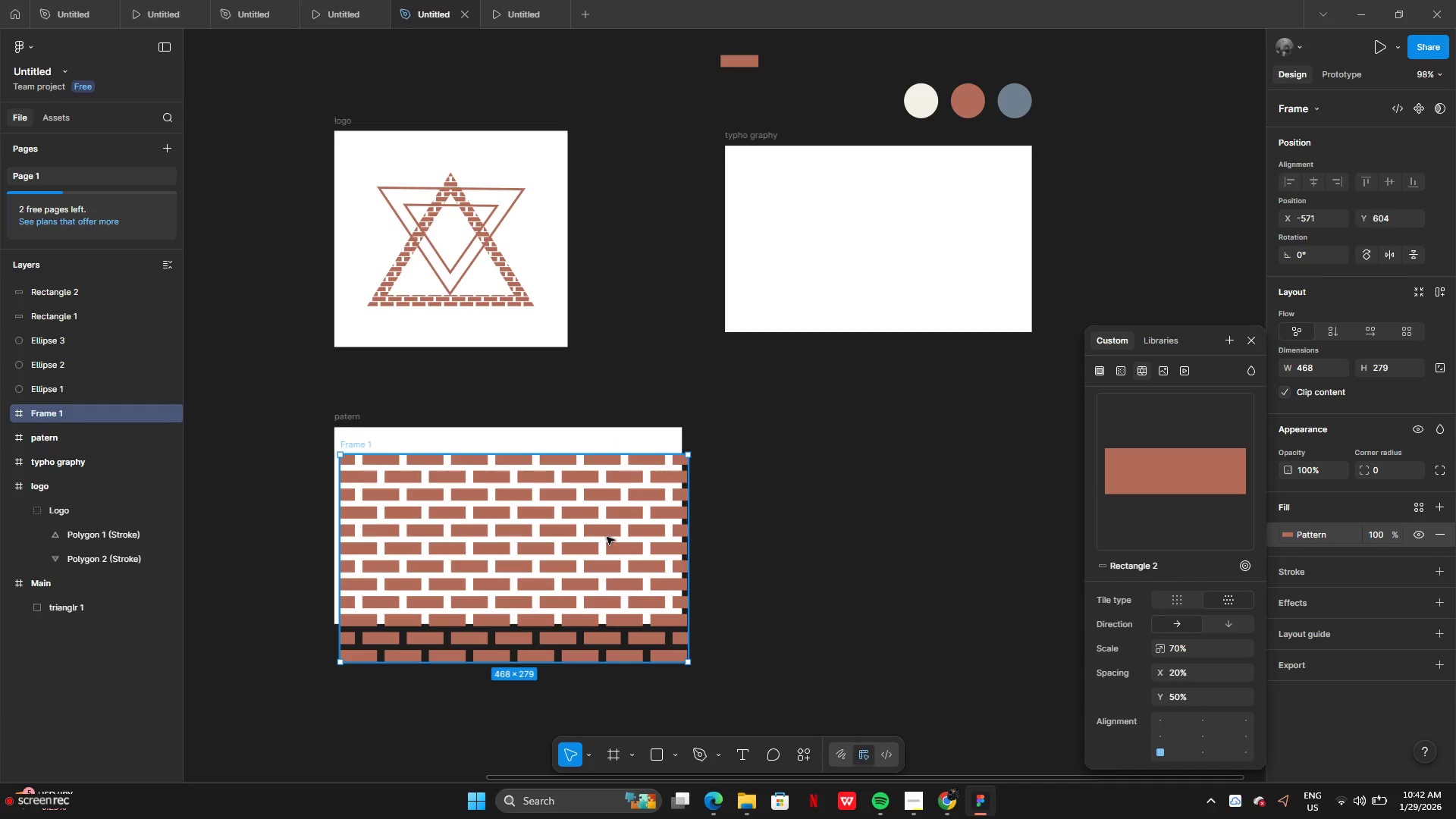 
left_click_drag(start_coordinate=[607, 537], to_coordinate=[598, 501])
 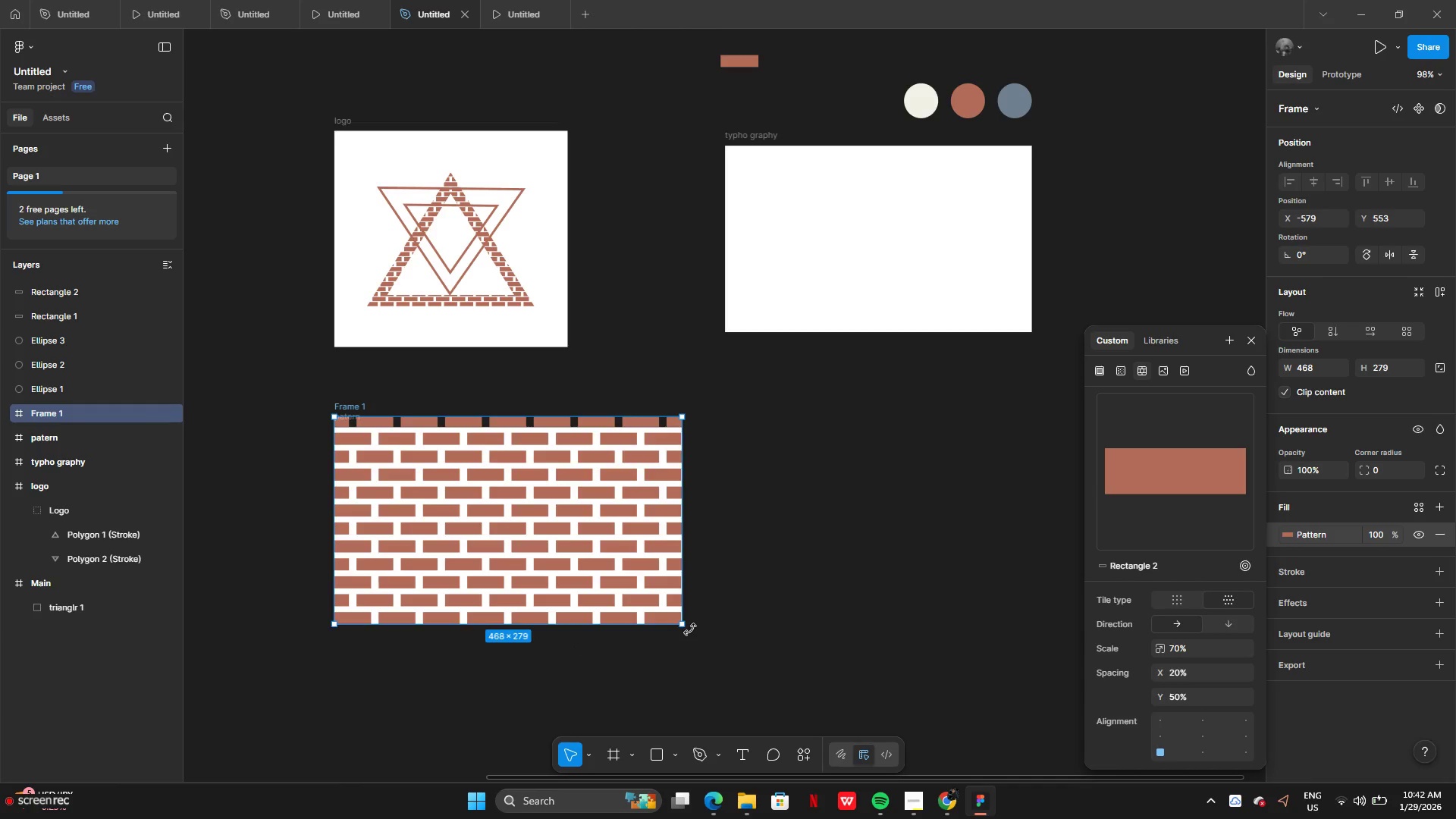 
left_click_drag(start_coordinate=[689, 629], to_coordinate=[704, 526])
 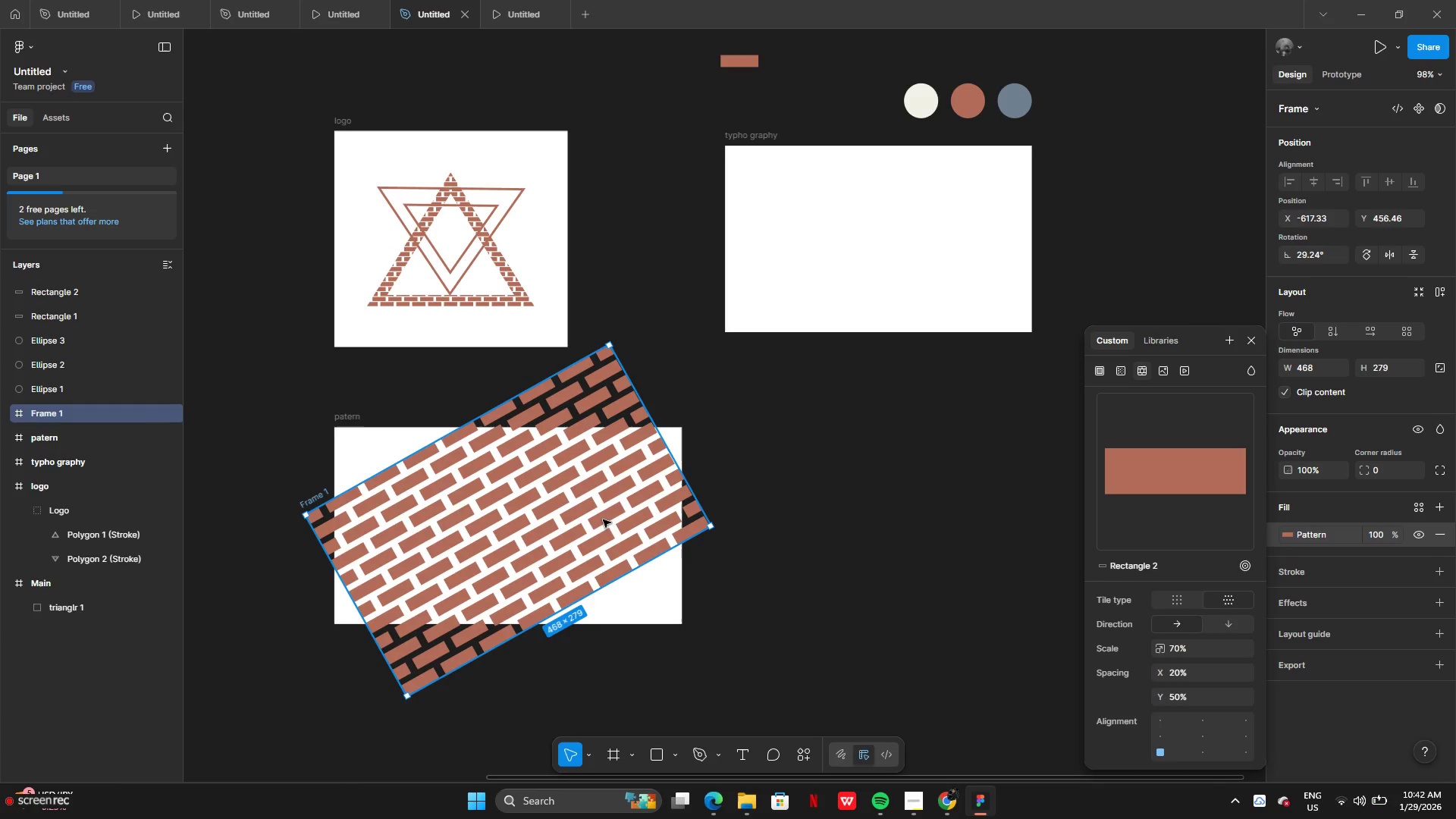 
left_click_drag(start_coordinate=[602, 519], to_coordinate=[550, 559])
 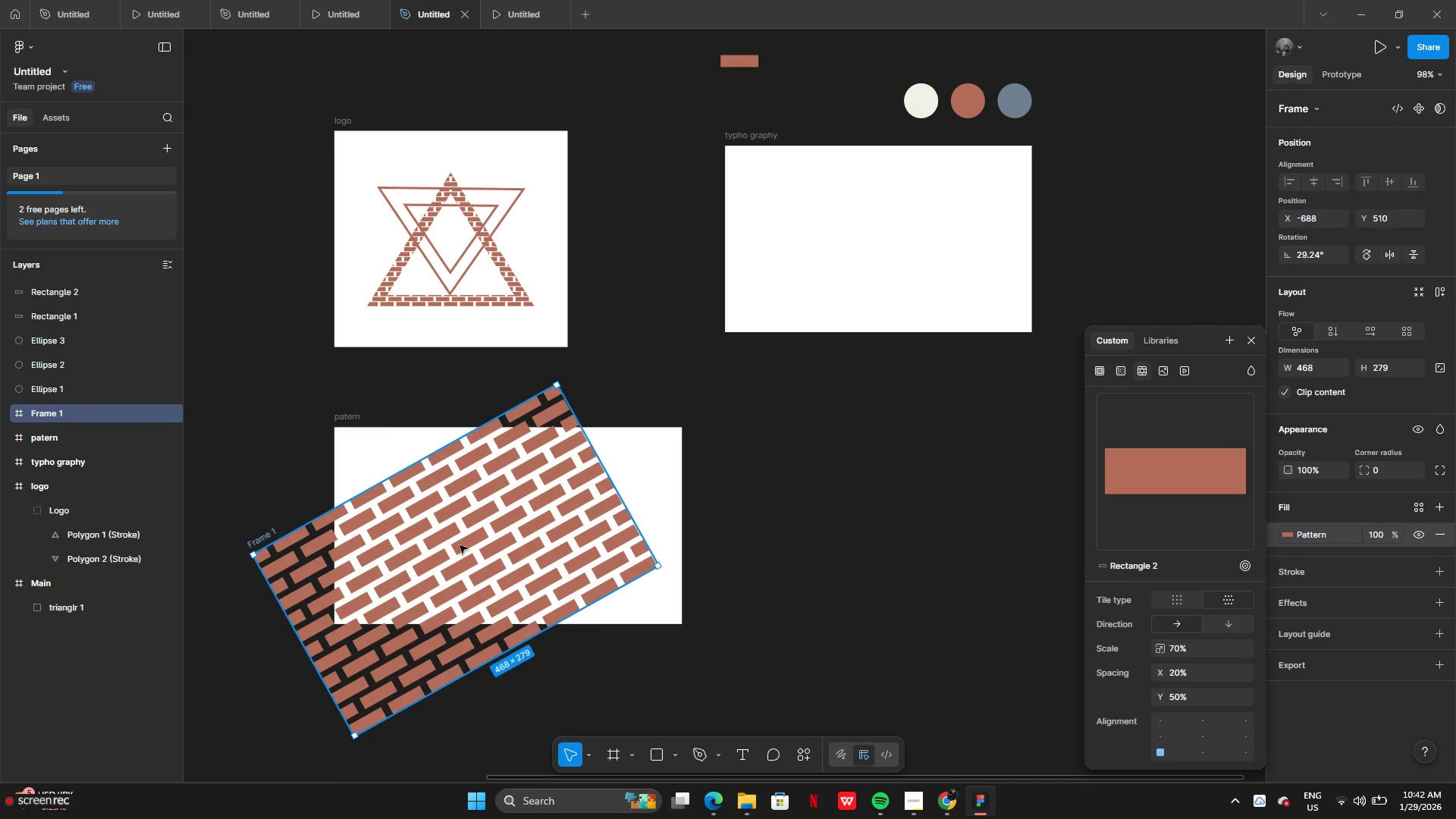 
left_click_drag(start_coordinate=[460, 546], to_coordinate=[572, 533])
 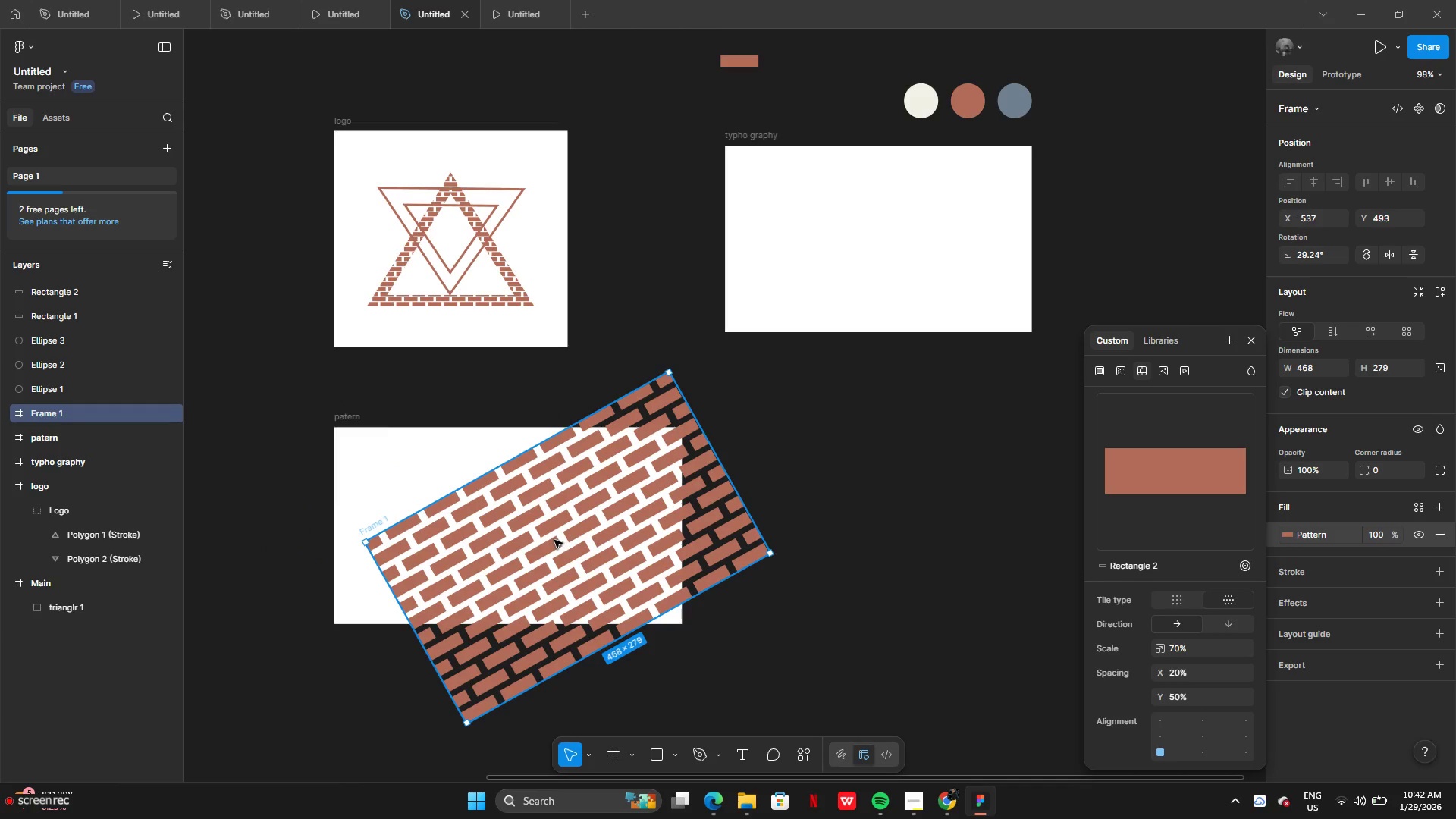 
left_click_drag(start_coordinate=[554, 540], to_coordinate=[572, 480])
 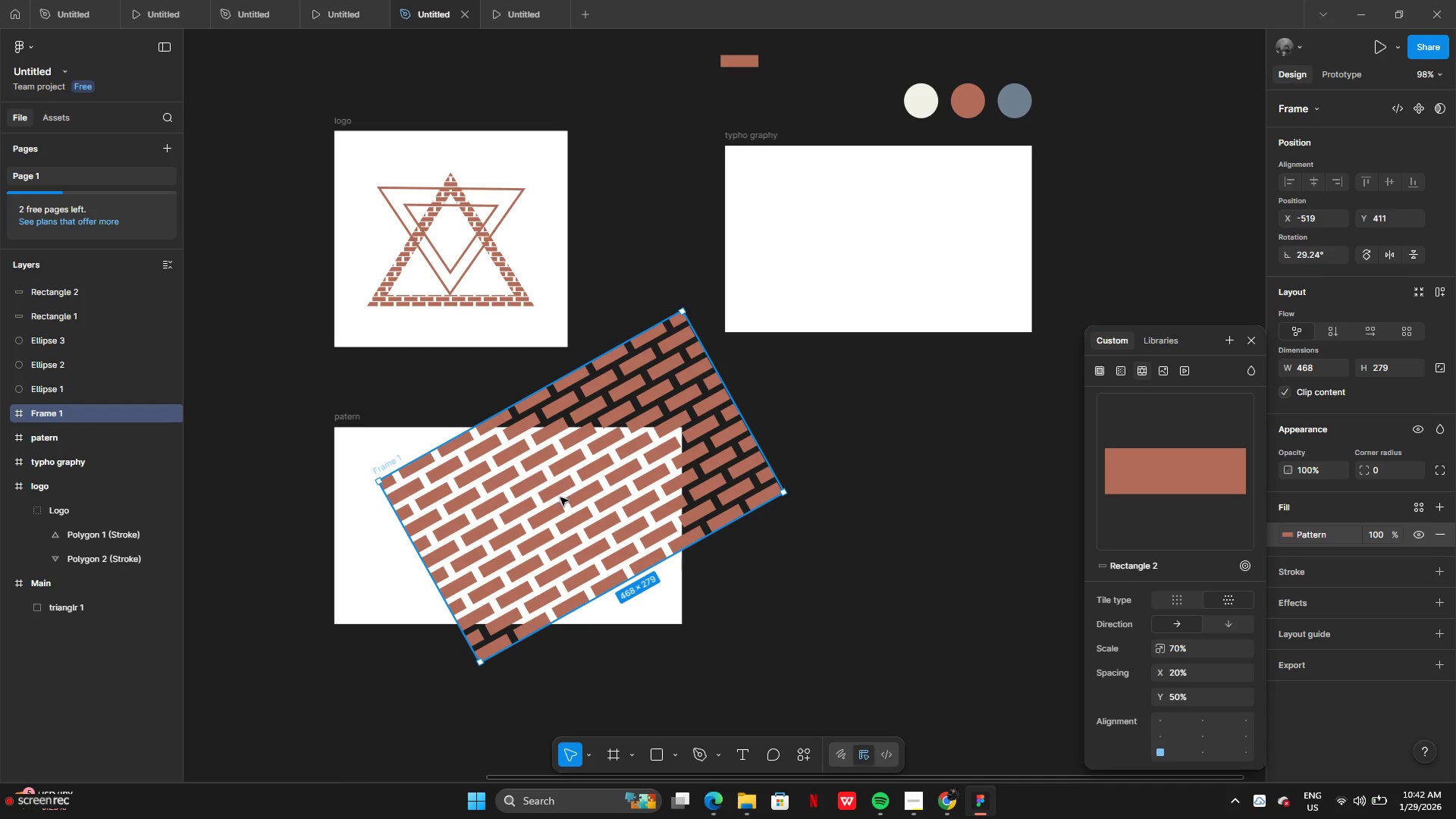 
key(Control+Z)
 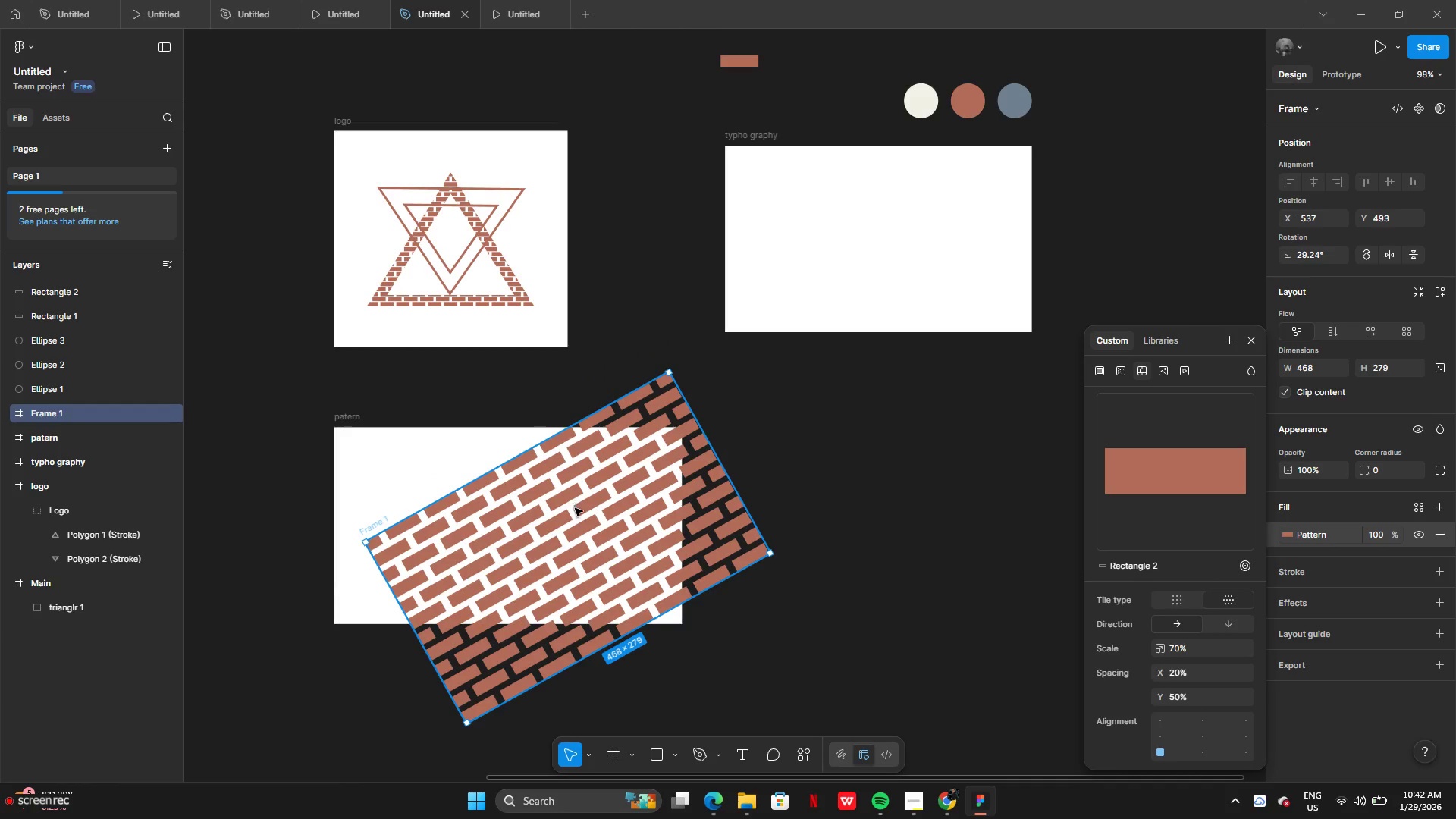 
key(Control+Z)
 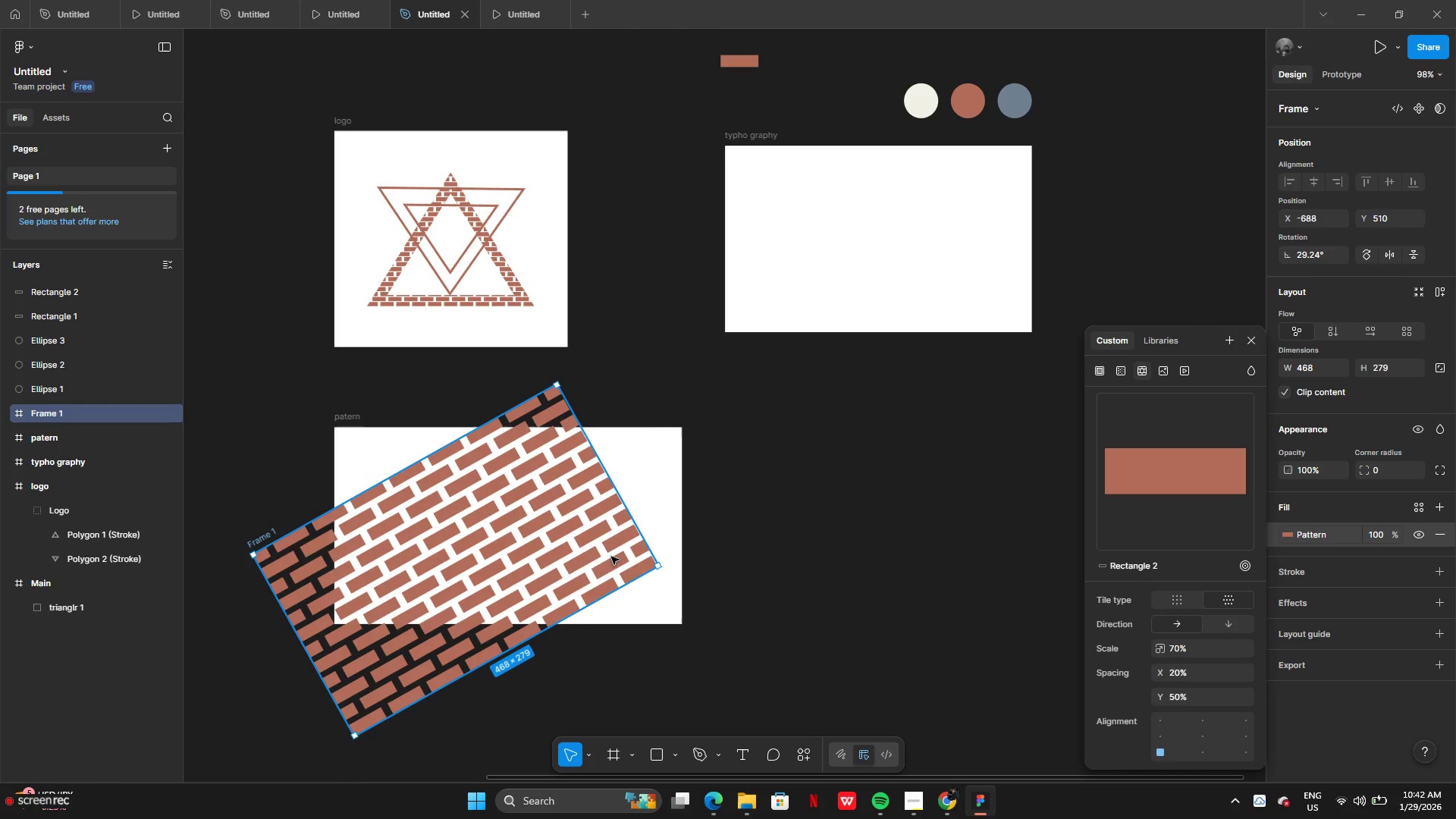 
key(Control+Z)
 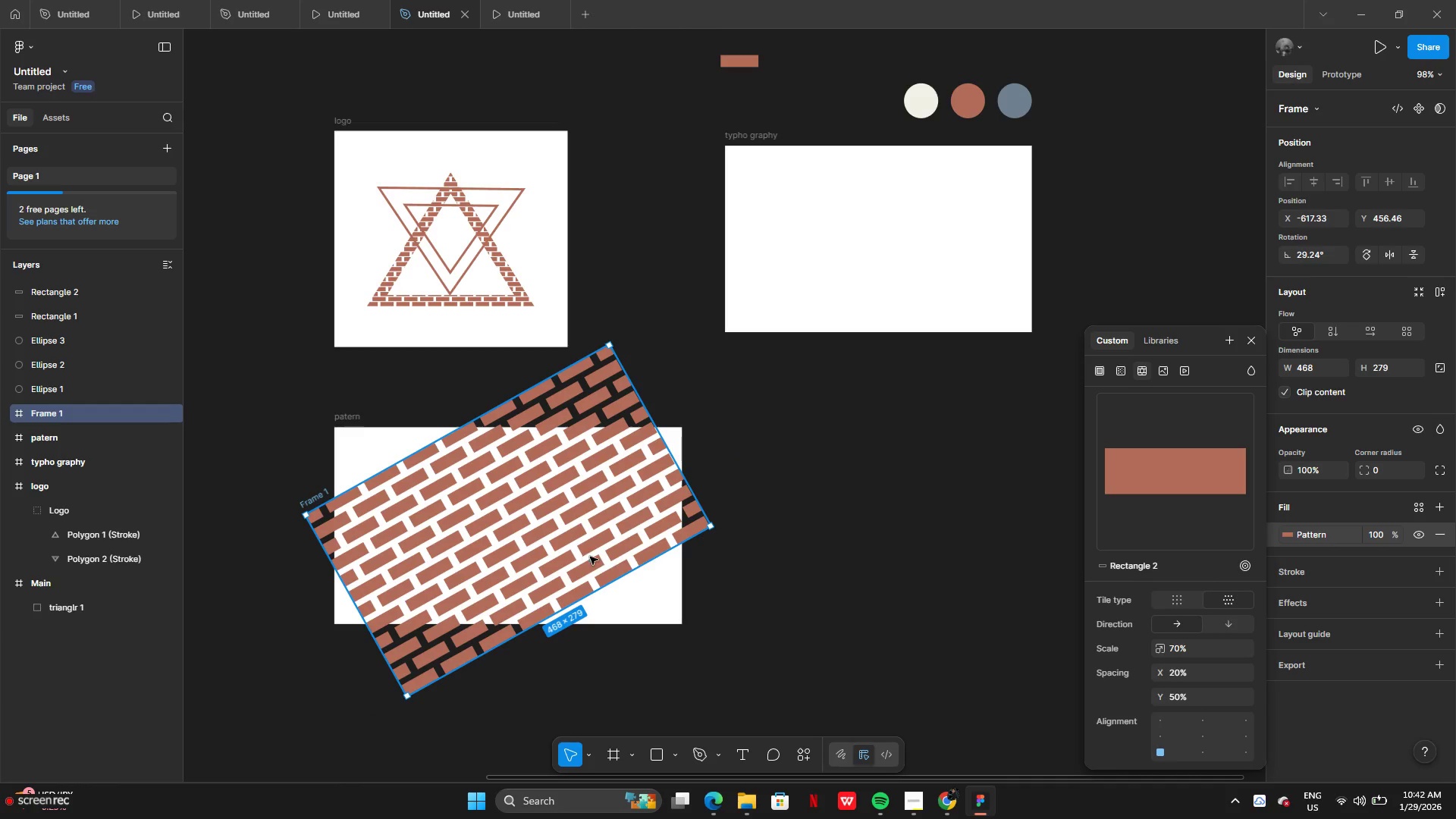 
key(Control+Z)
 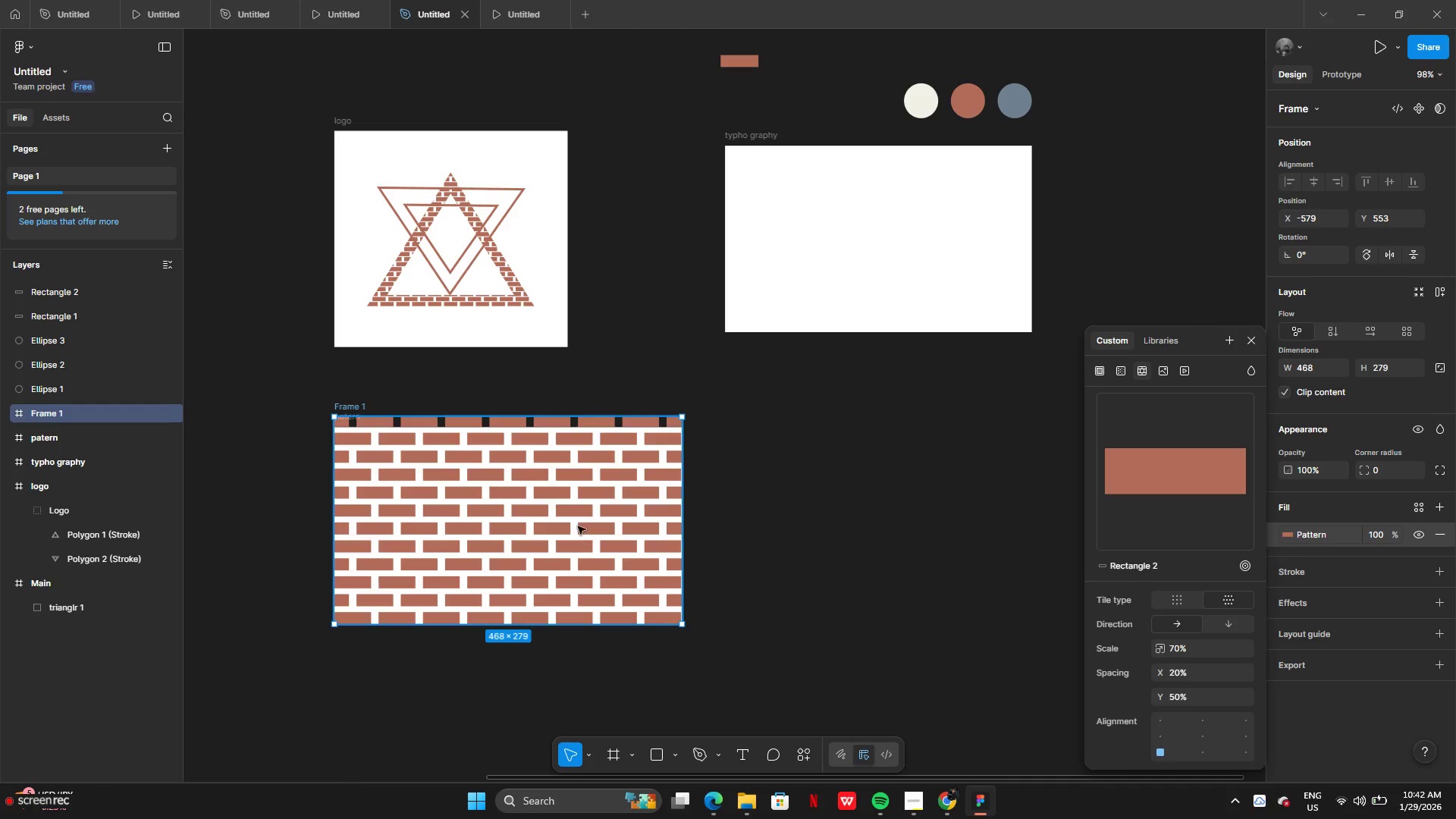 
left_click_drag(start_coordinate=[576, 524], to_coordinate=[585, 541])
 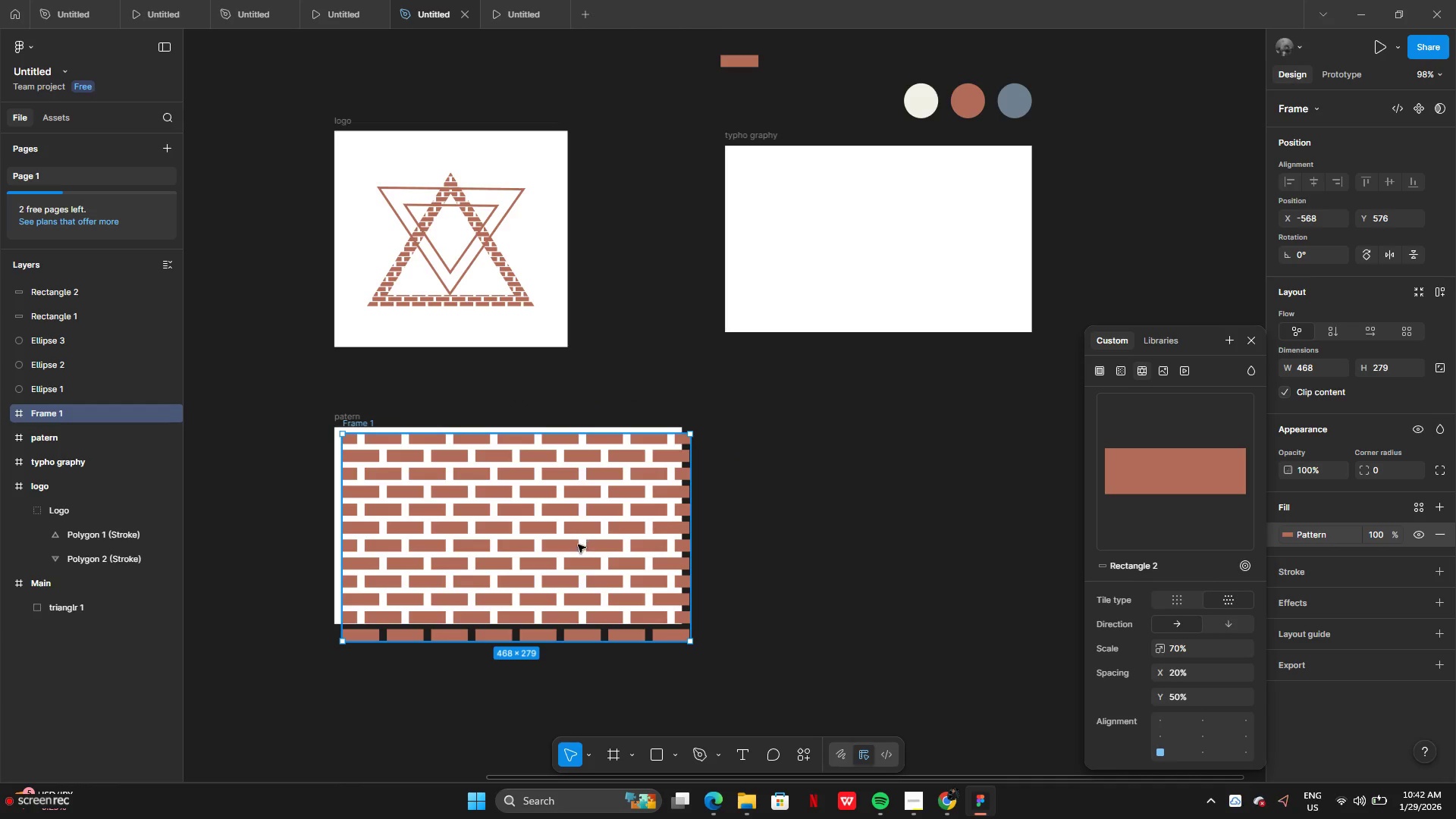 
left_click_drag(start_coordinate=[578, 544], to_coordinate=[573, 527])
 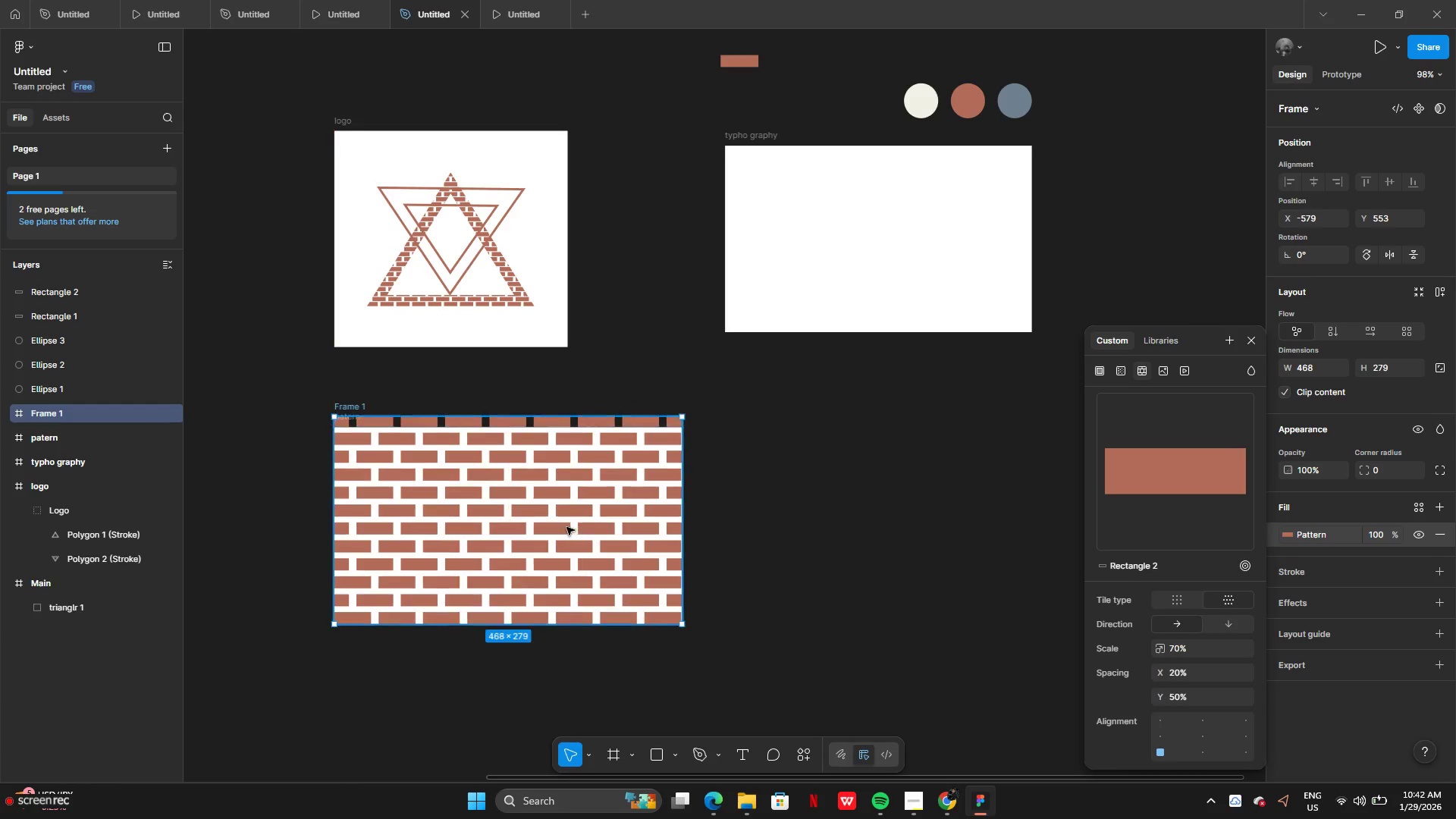 
left_click_drag(start_coordinate=[572, 527], to_coordinate=[824, 548])
 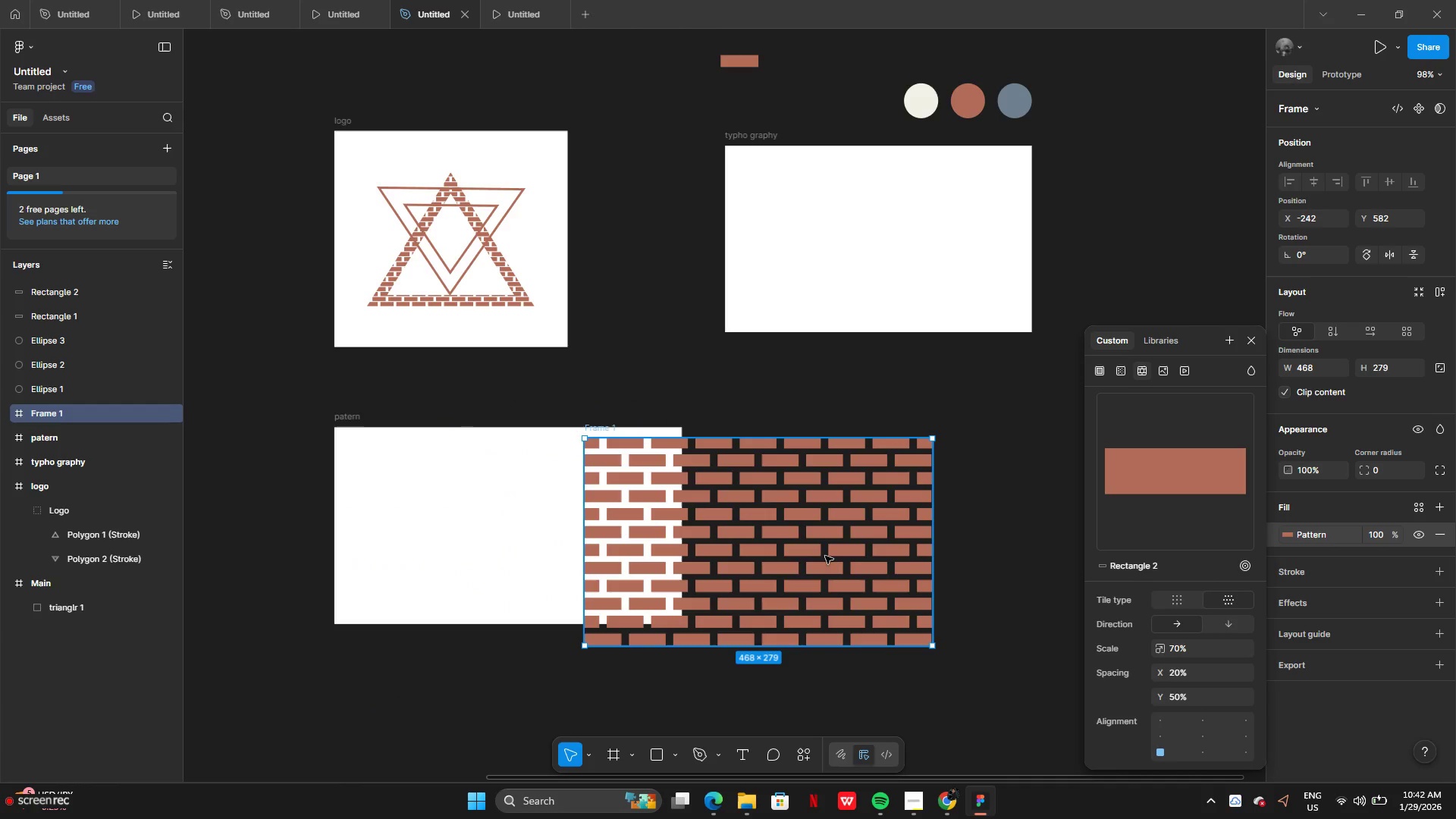 
left_click_drag(start_coordinate=[825, 556], to_coordinate=[918, 563])
 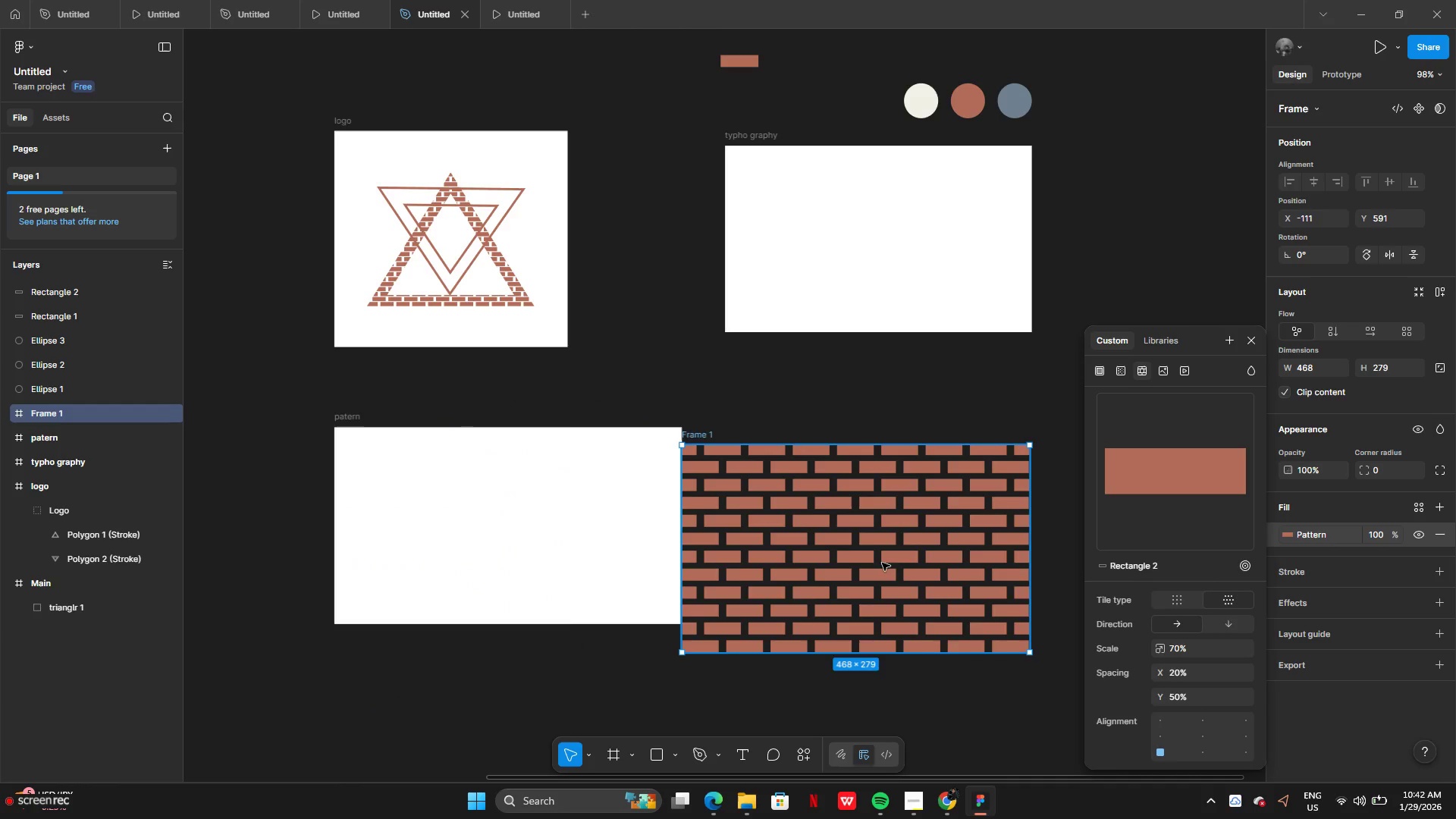 
left_click_drag(start_coordinate=[882, 563], to_coordinate=[598, 529])
 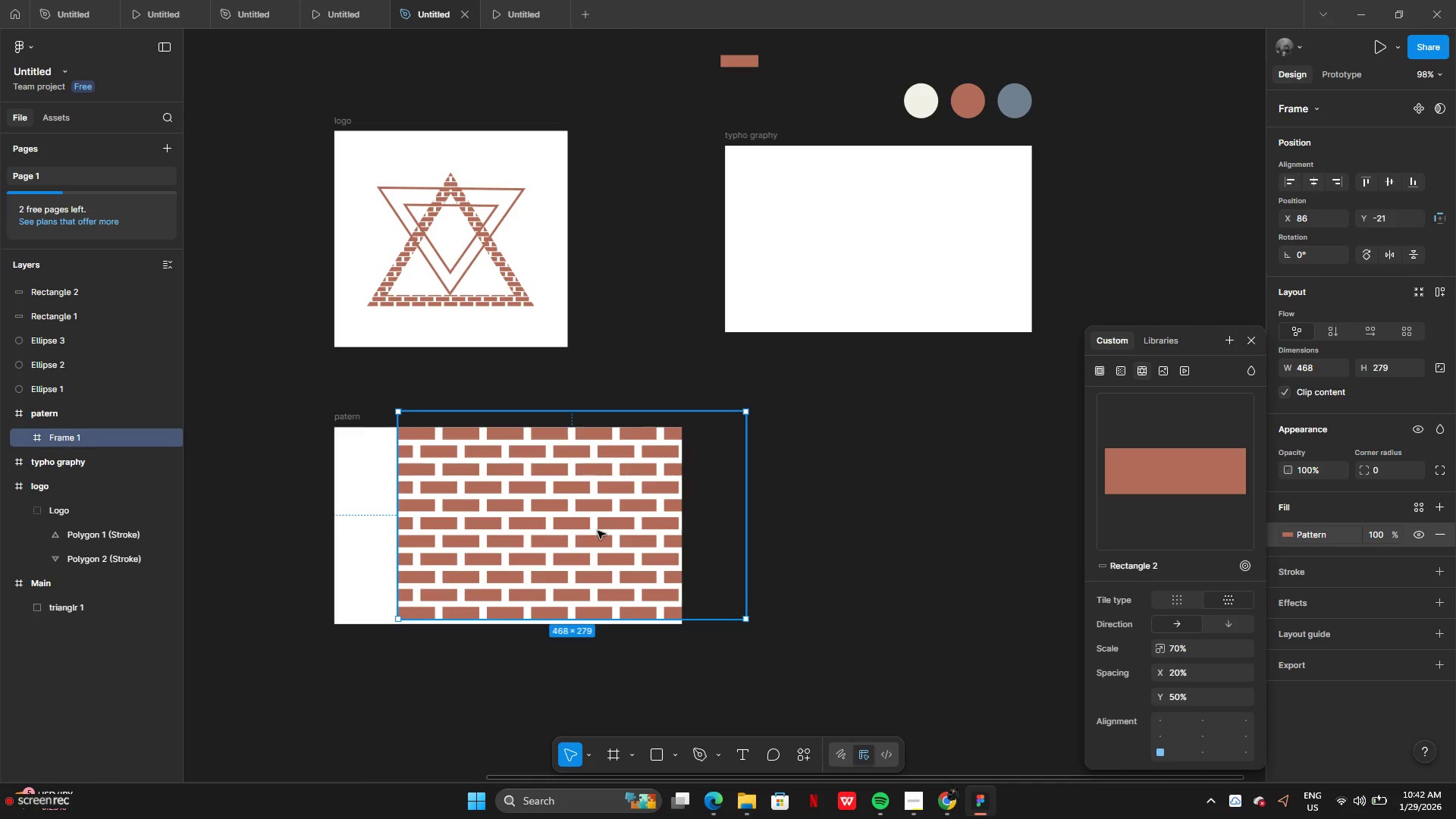 
left_click_drag(start_coordinate=[598, 531], to_coordinate=[531, 533])
 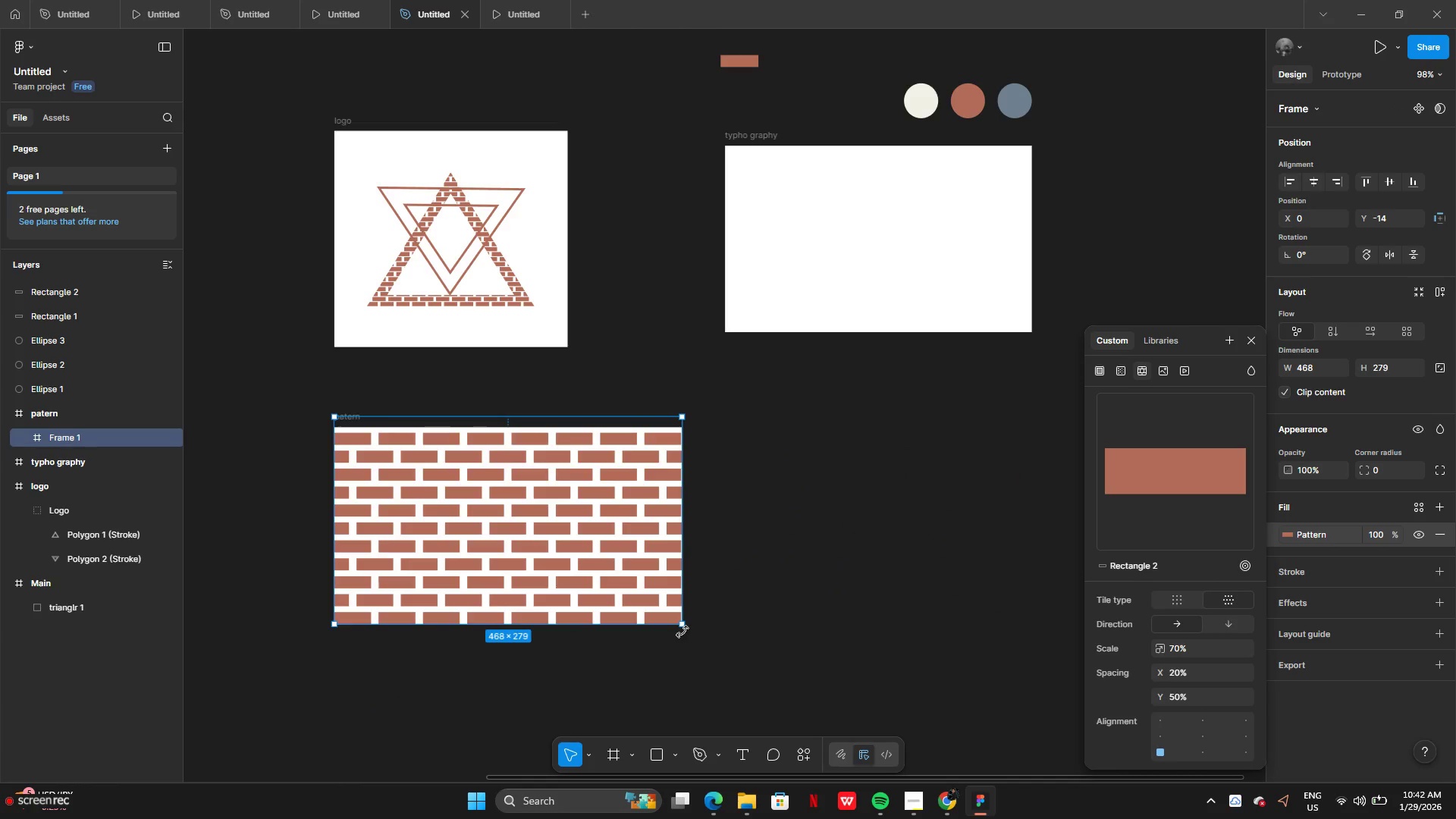 
left_click_drag(start_coordinate=[682, 632], to_coordinate=[701, 494])
 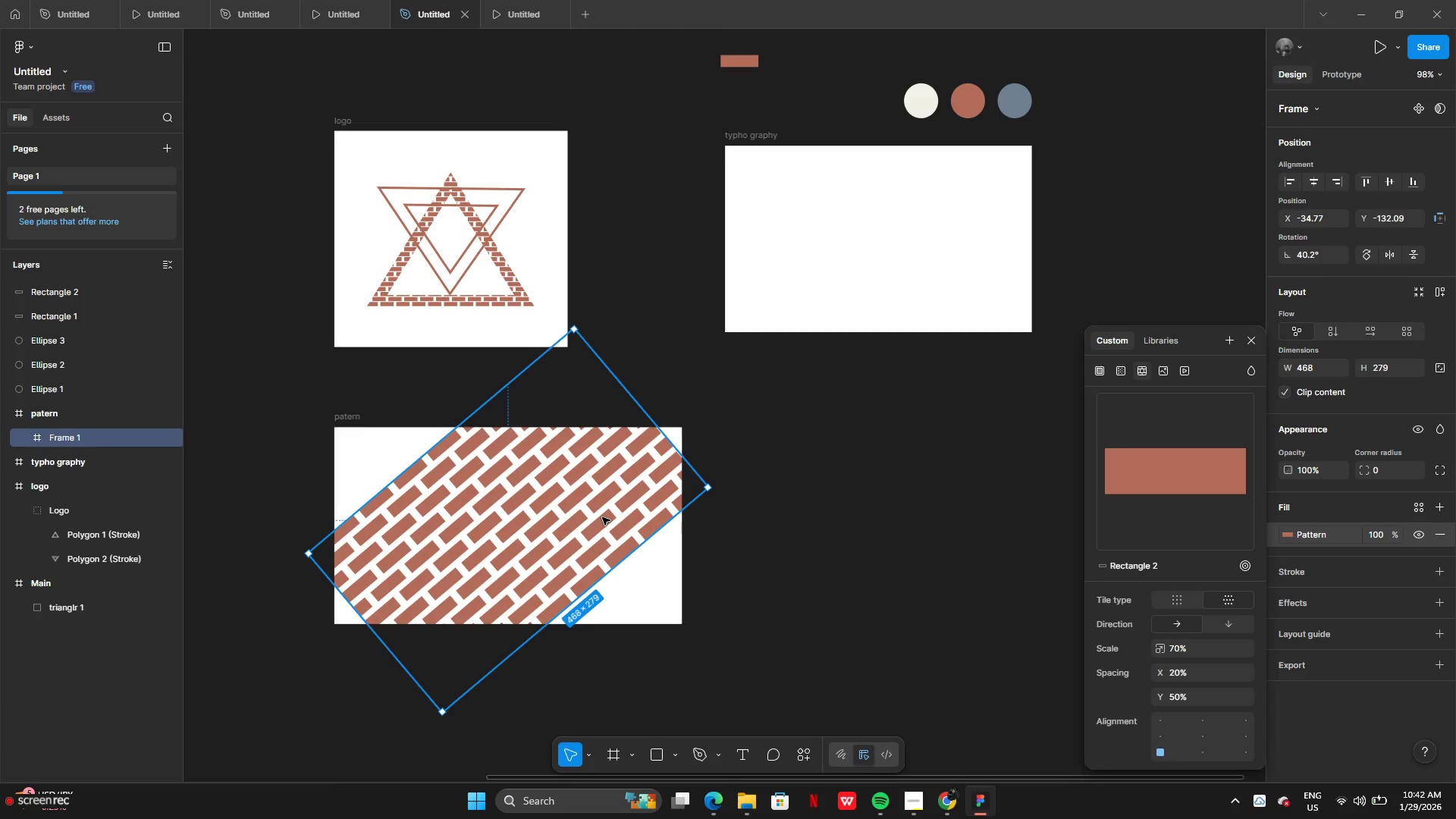 
left_click_drag(start_coordinate=[602, 517], to_coordinate=[529, 469])
 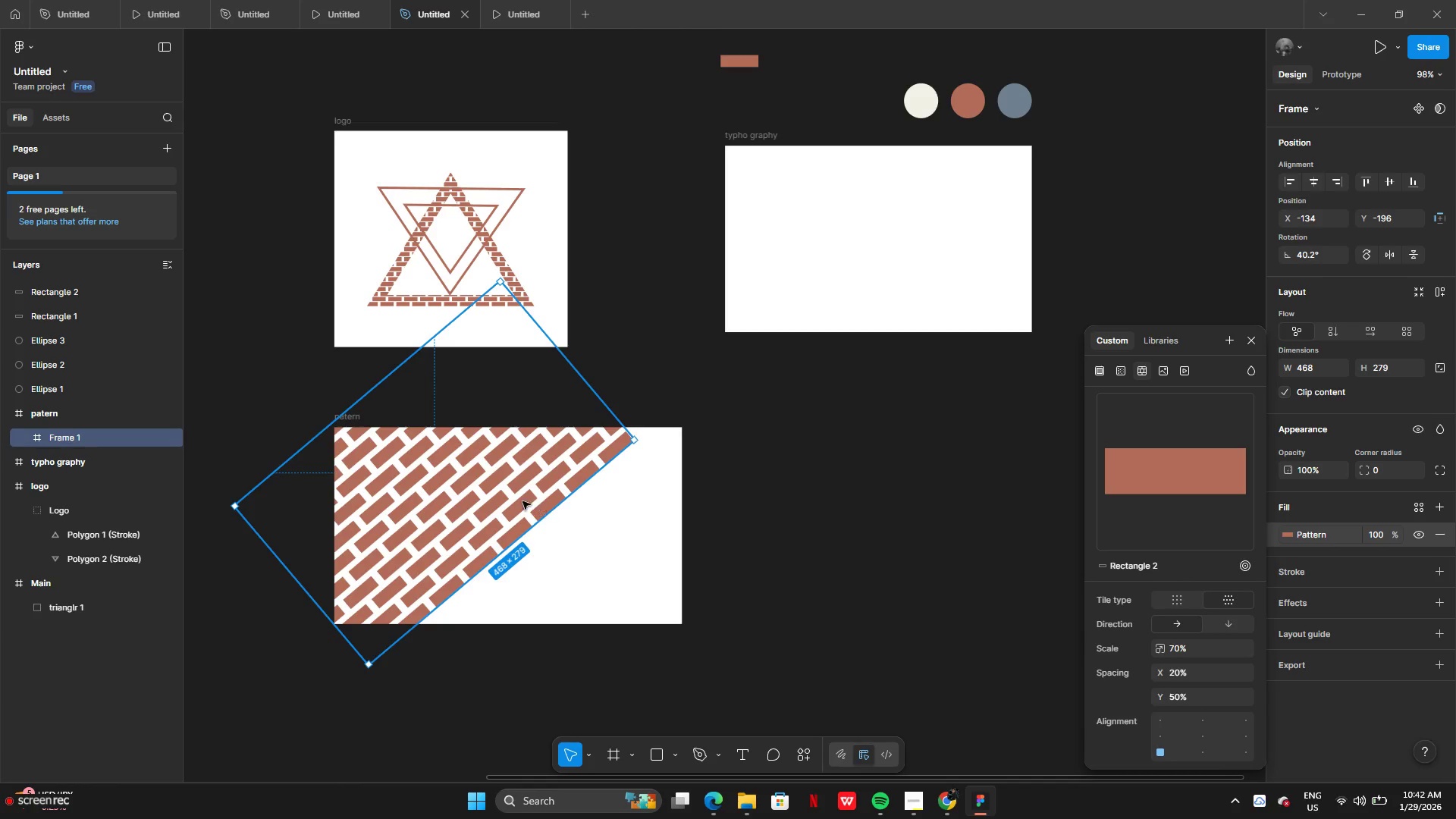 
left_click_drag(start_coordinate=[520, 500], to_coordinate=[508, 498])
 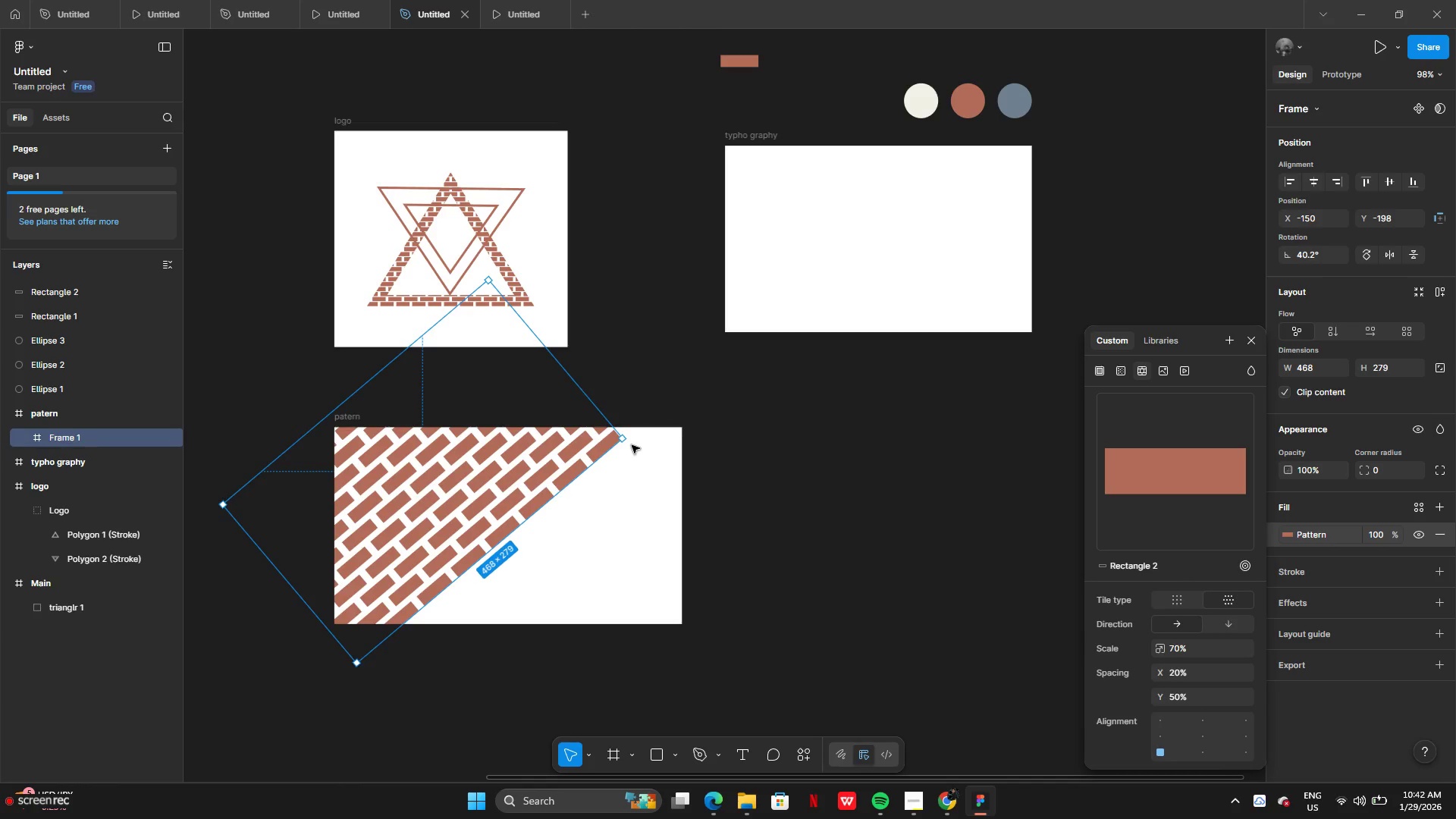 
left_click_drag(start_coordinate=[630, 445], to_coordinate=[632, 429])
 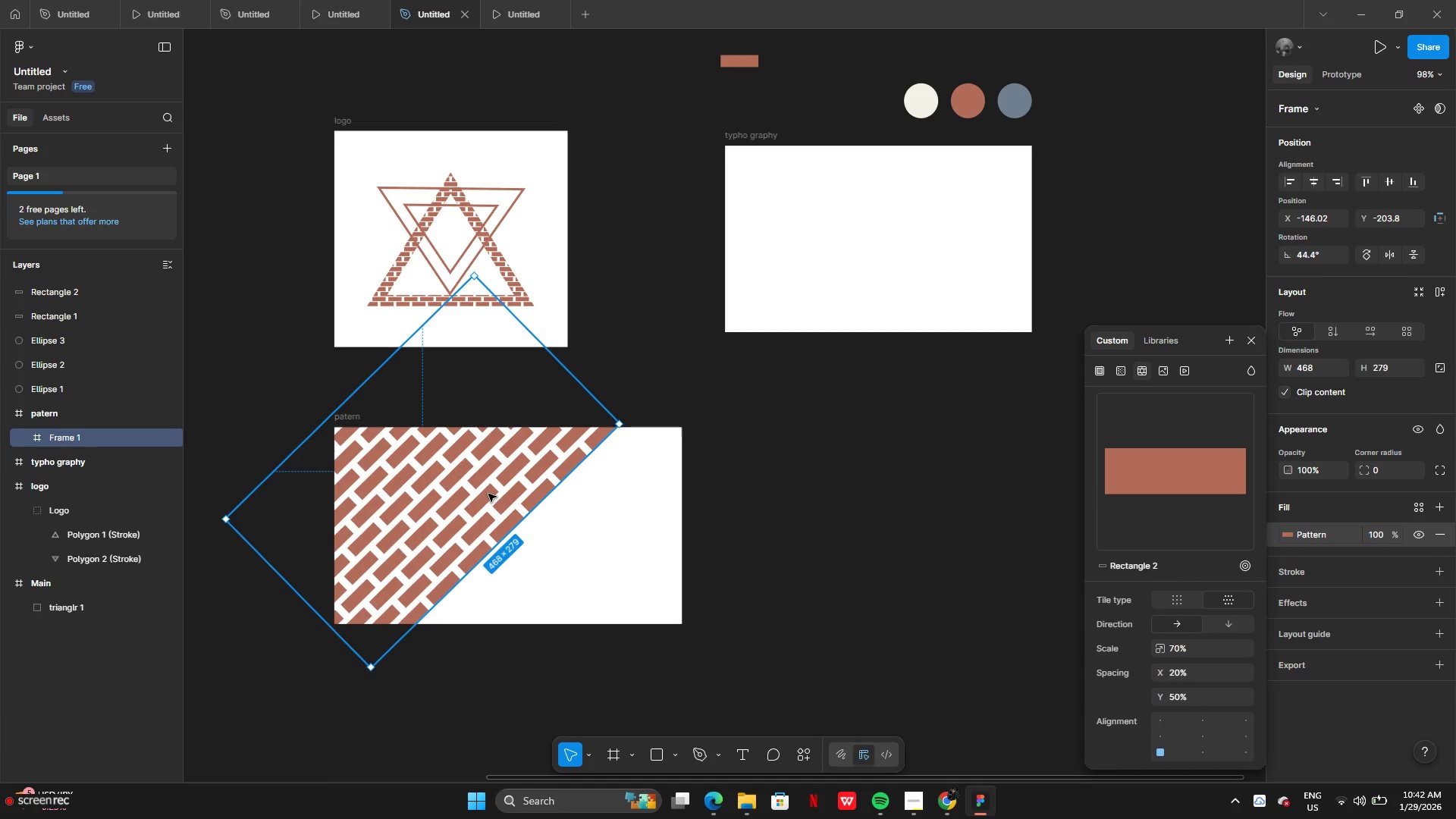 
hold_key(key=AltLeft, duration=4.97)
left_click_drag(start_coordinate=[479, 493], to_coordinate=[673, 603])
 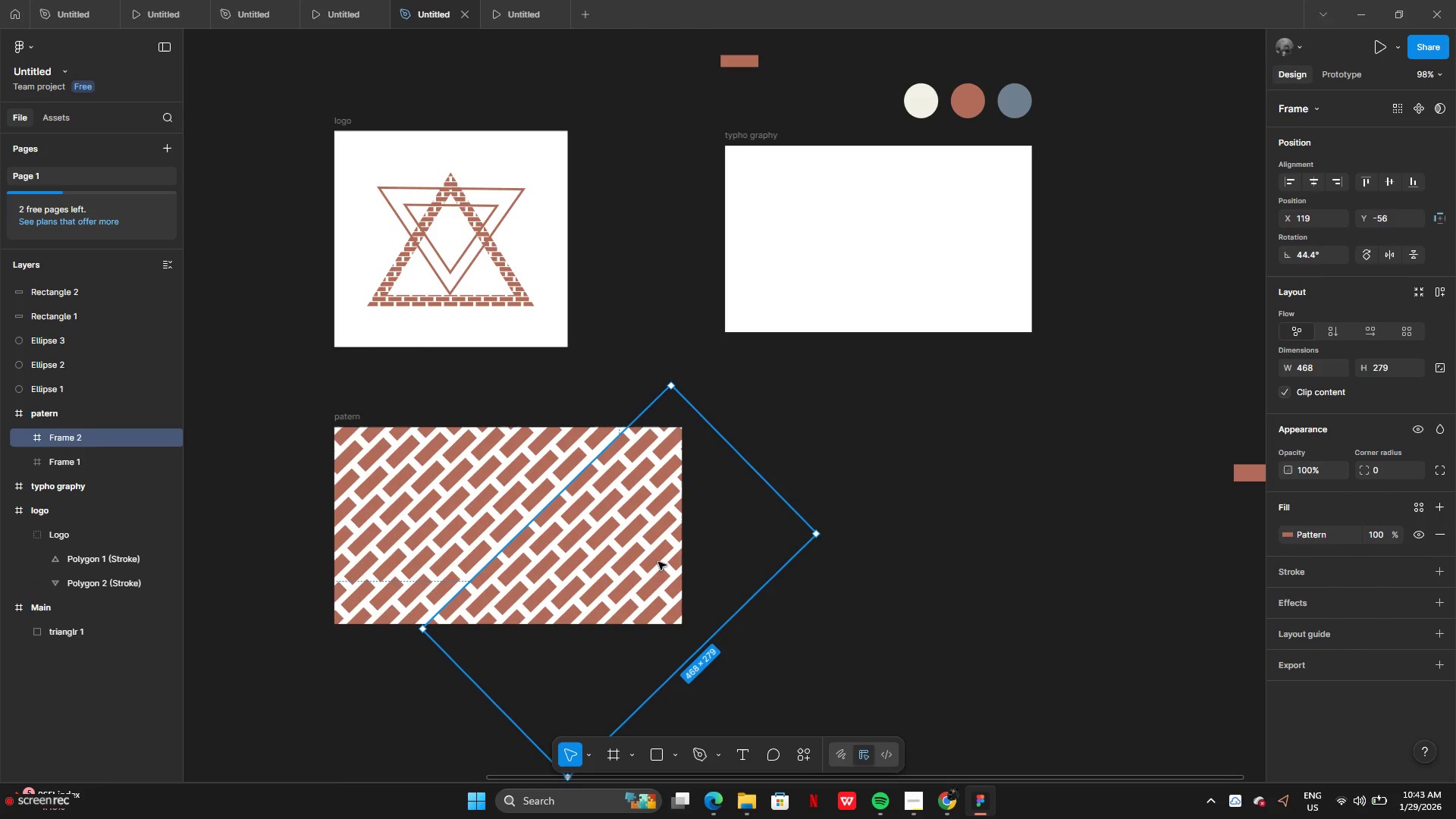 
left_click_drag(start_coordinate=[656, 561], to_coordinate=[651, 563])
 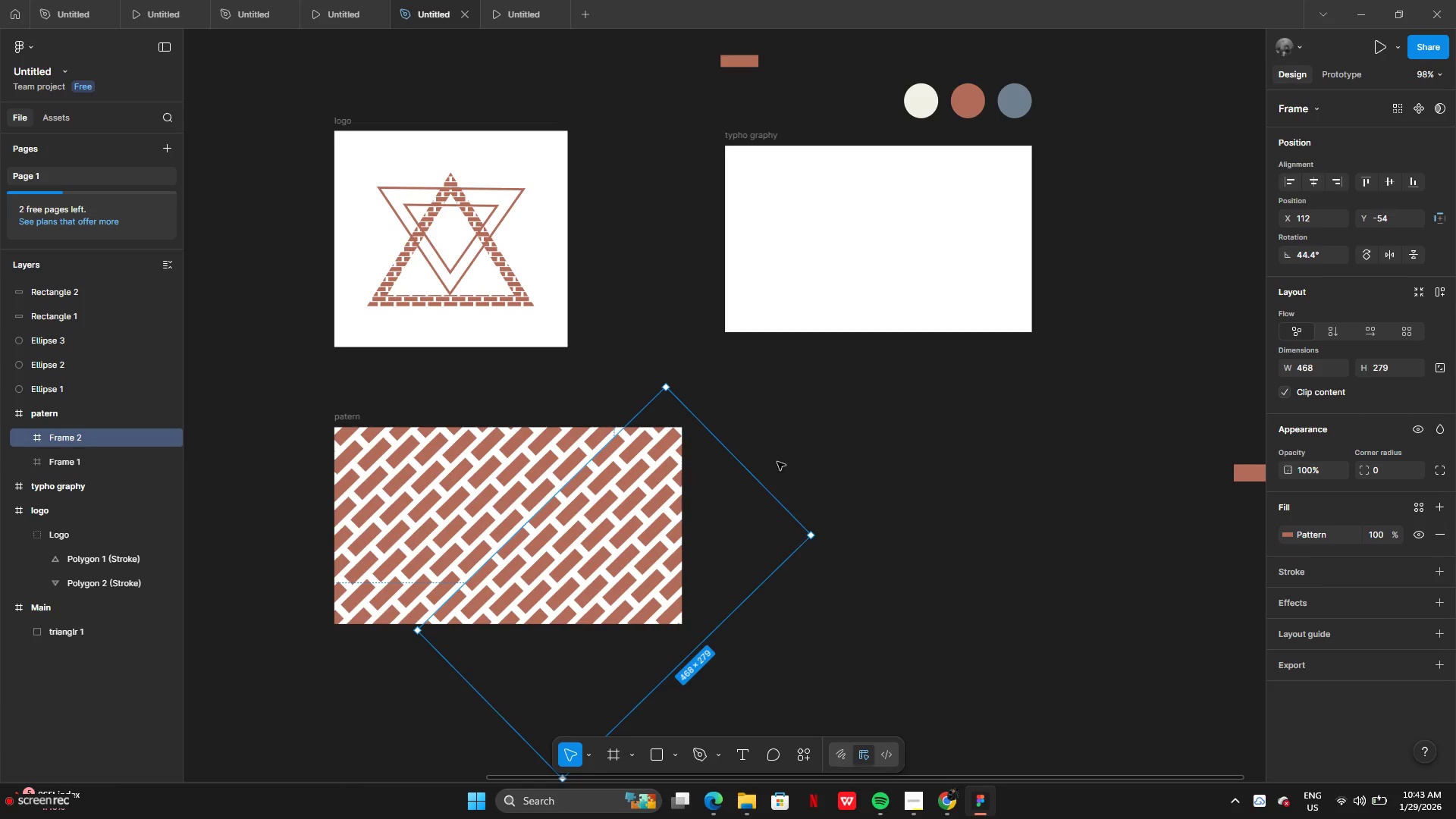 
left_click([778, 461])
 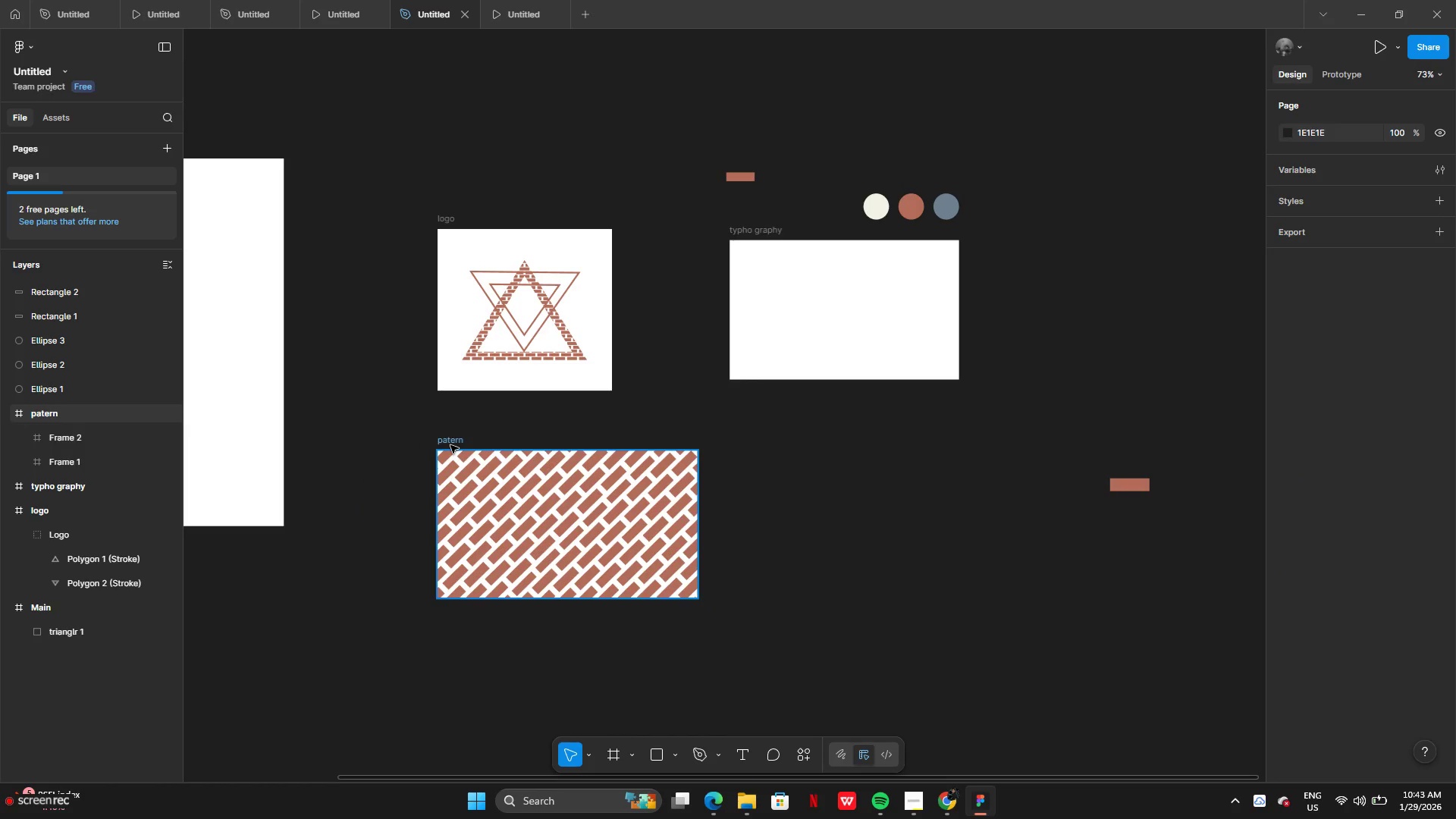 
wait(5.88)
 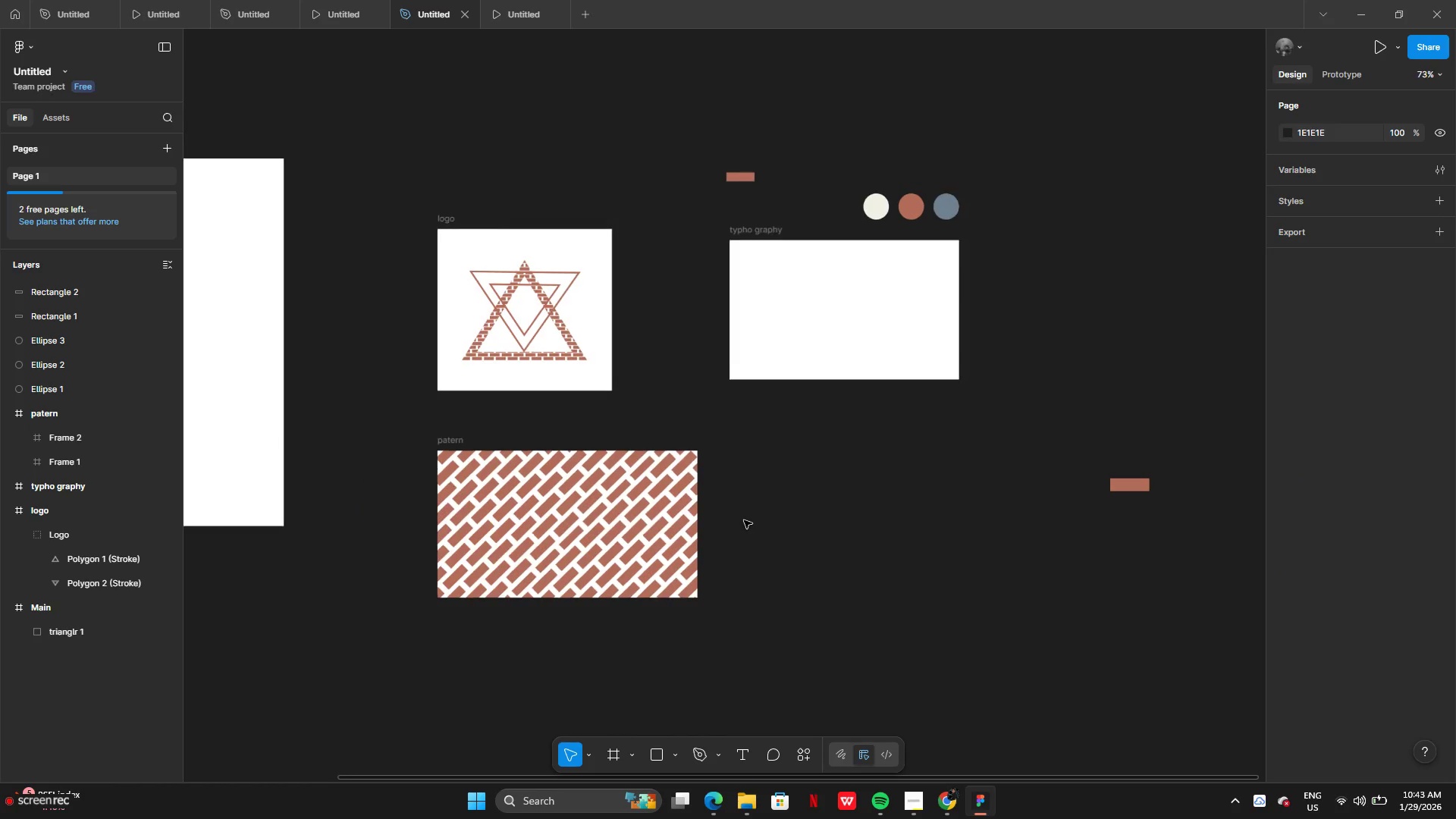 
hold_key(key=MetaLeft, duration=1.5)
left_click_drag(start_coordinate=[449, 443], to_coordinate=[595, 441])
 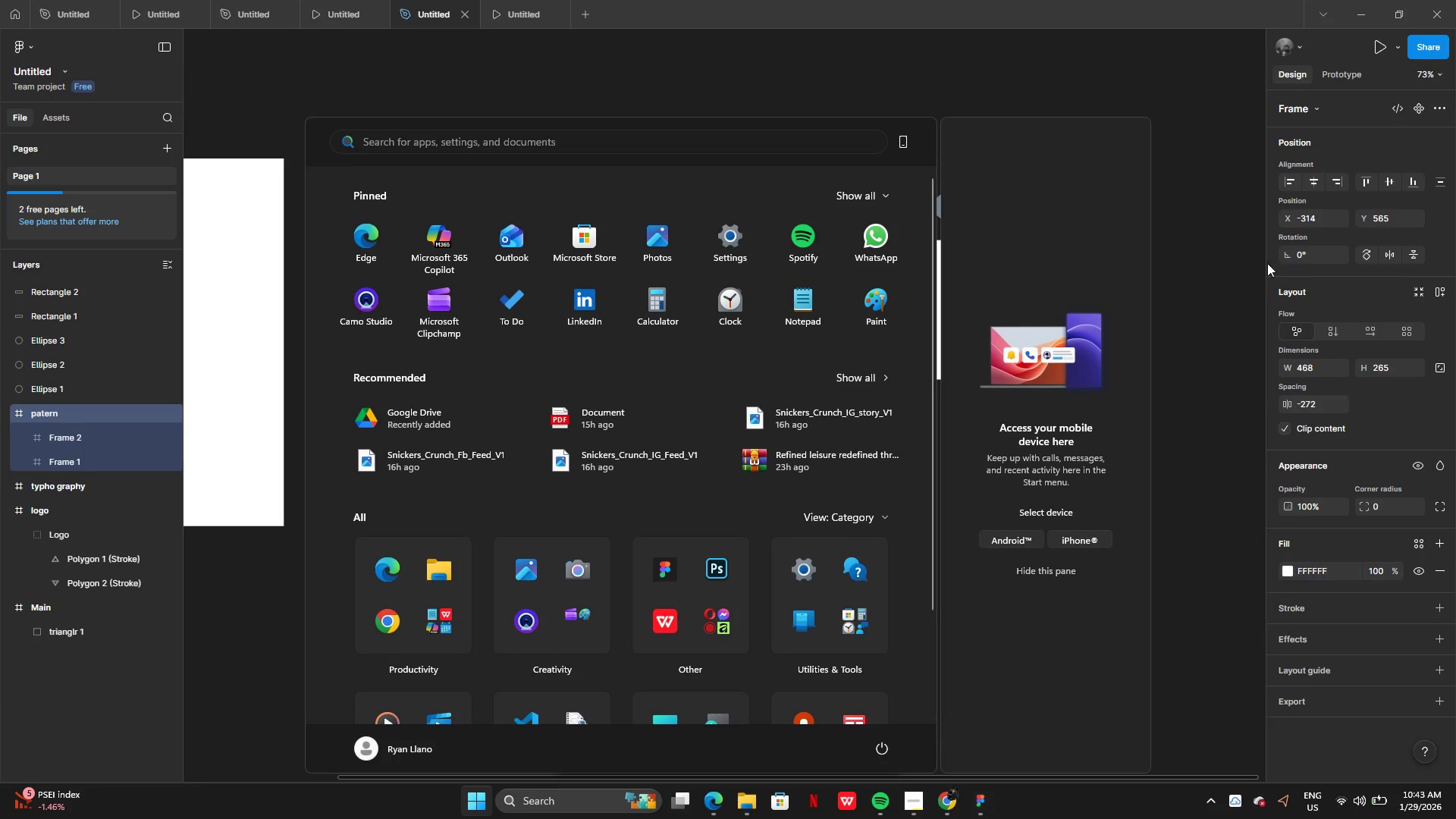 
left_click([1209, 271])
 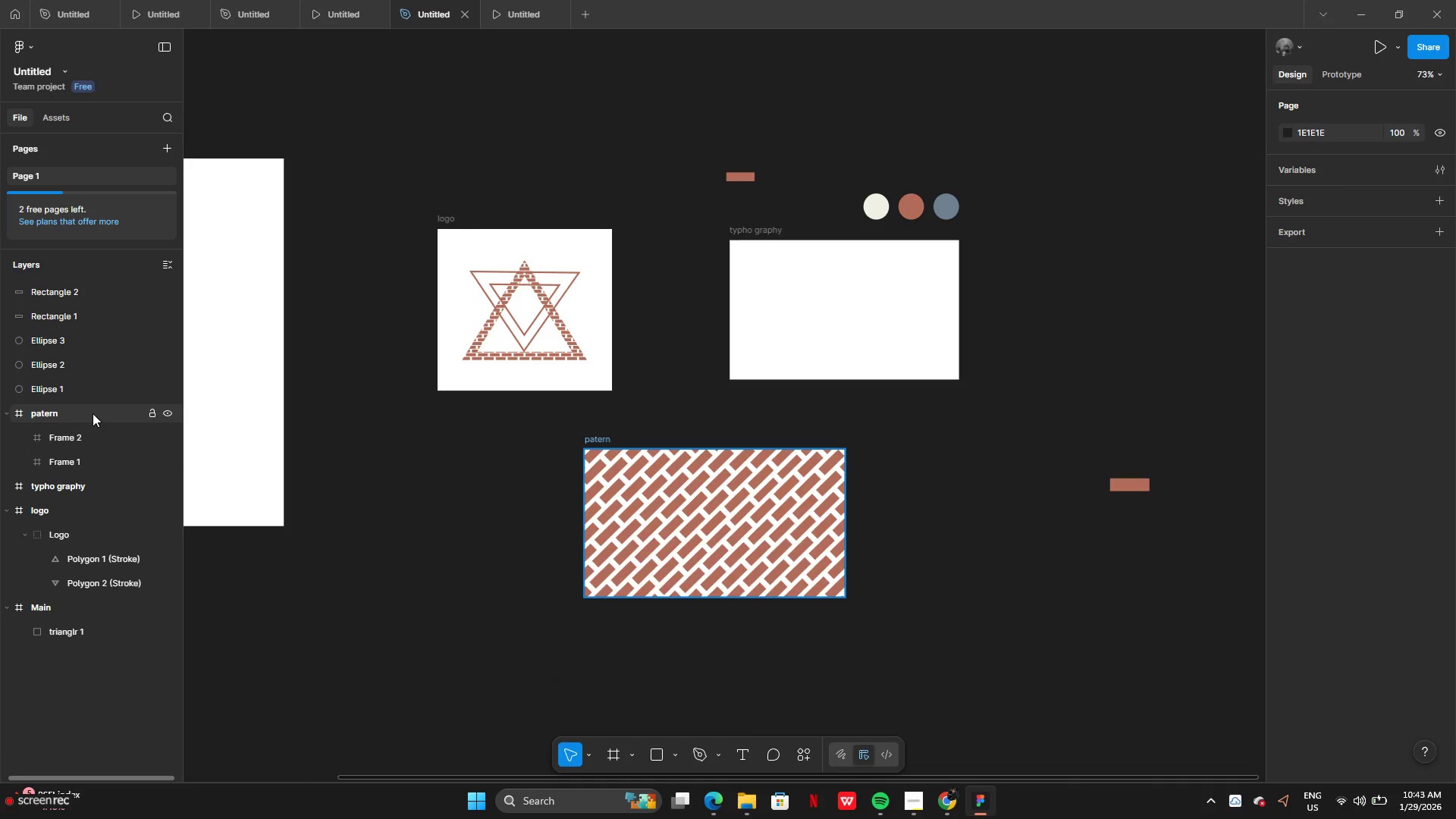 
left_click([93, 413])
 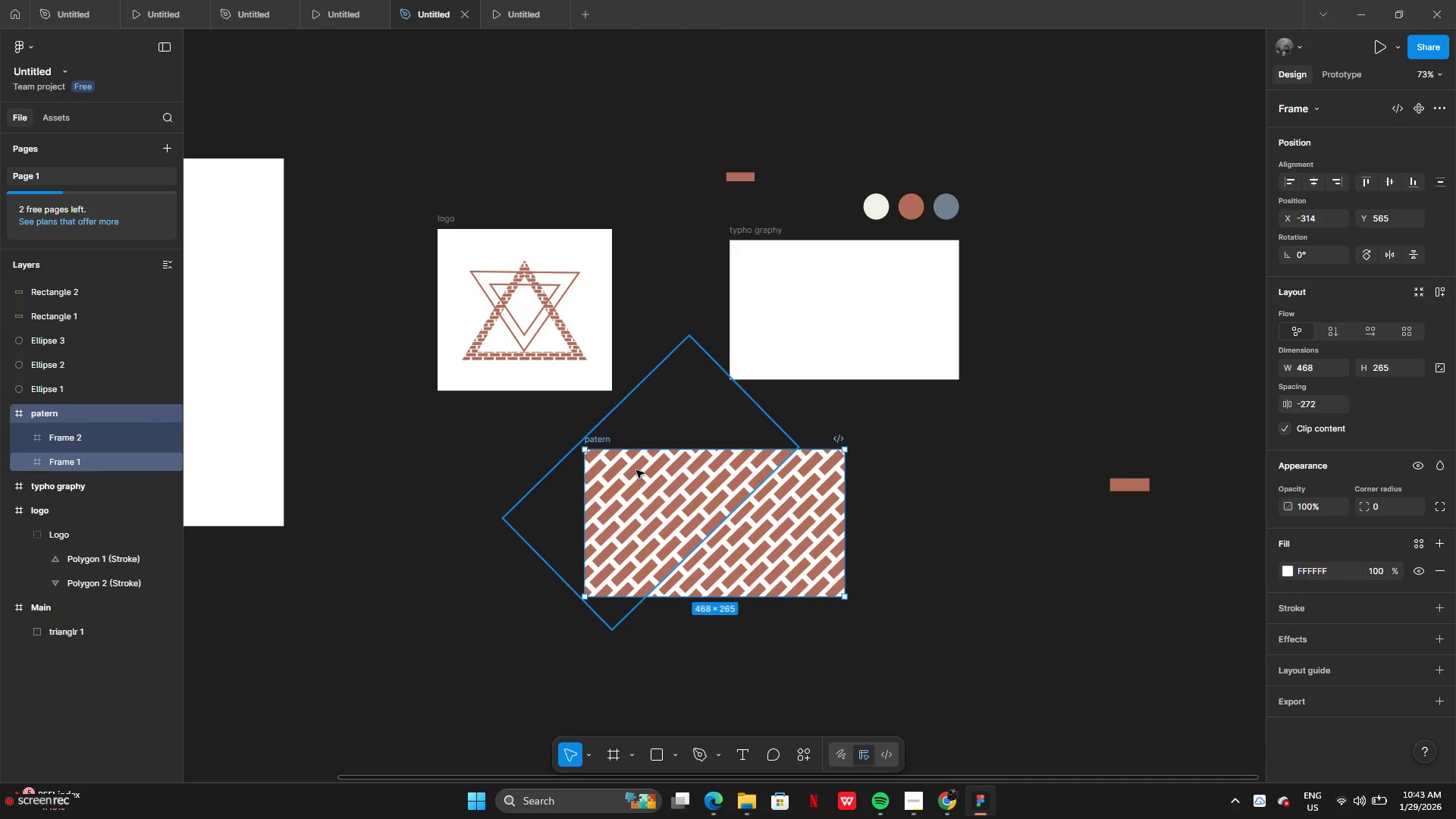 
hold_key(key=AltLeft, duration=5.55)
left_click_drag(start_coordinate=[597, 442], to_coordinate=[873, 440])
 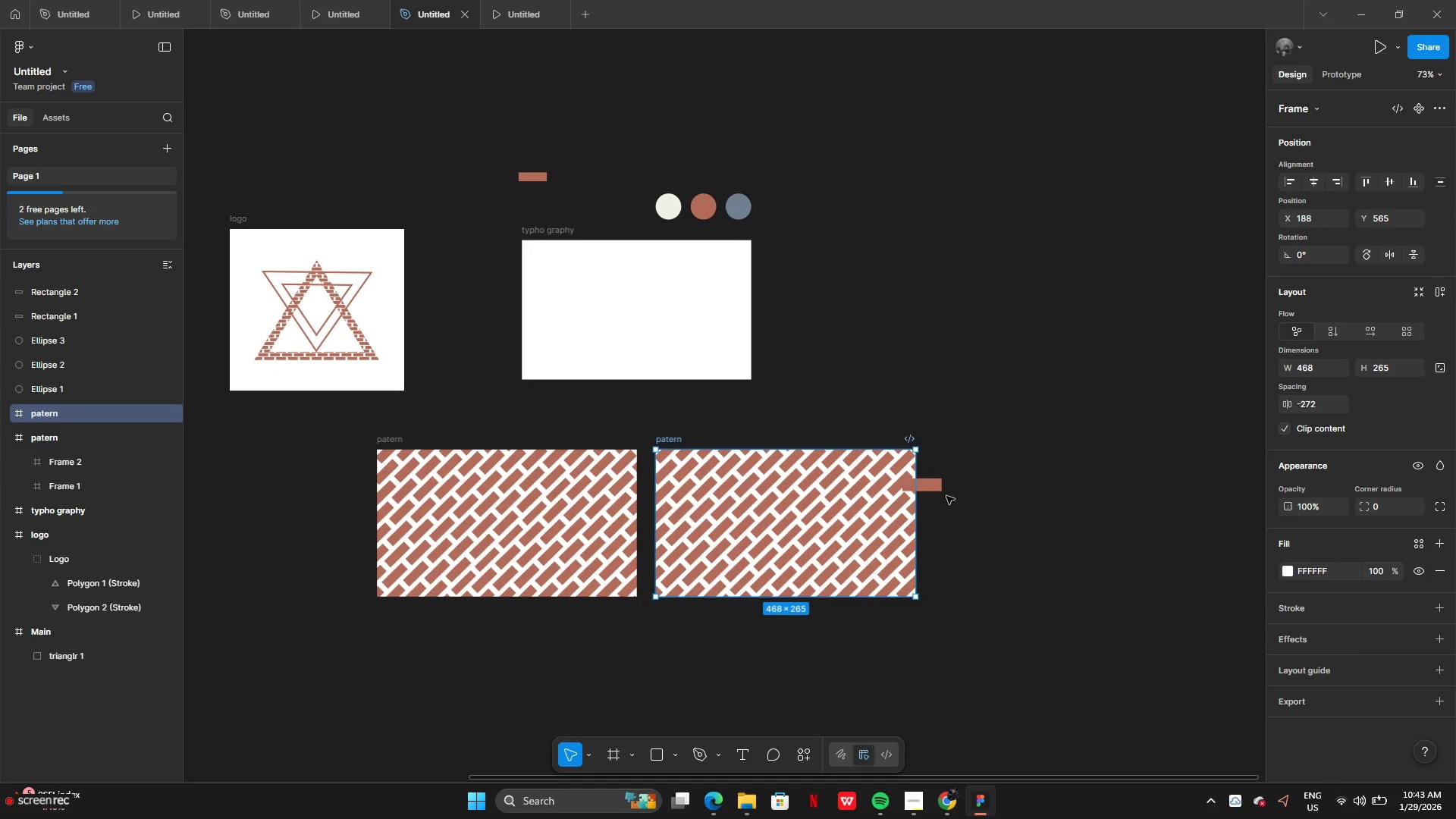 
left_click([936, 487])
 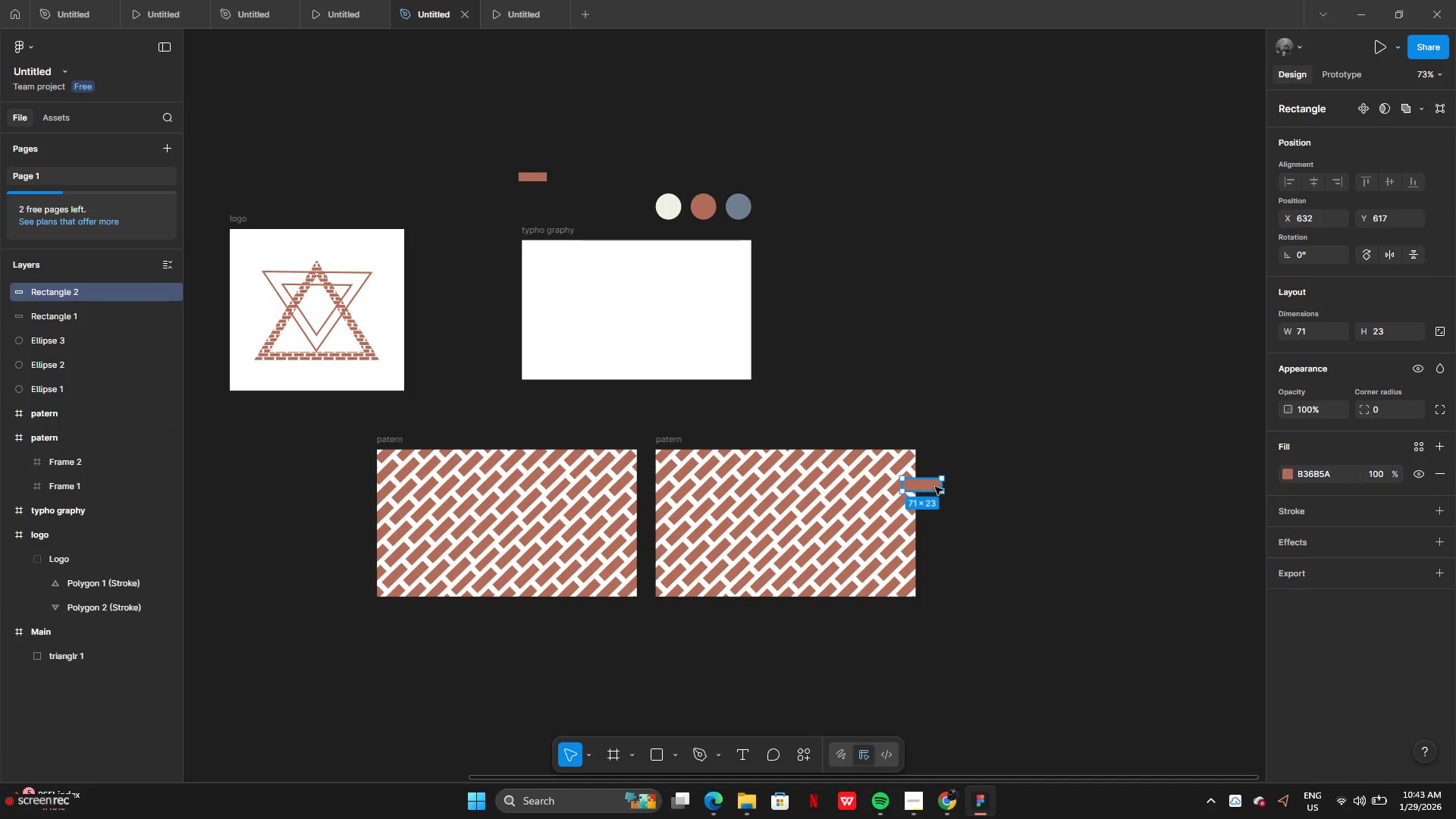 
left_click_drag(start_coordinate=[935, 487], to_coordinate=[827, 407])
 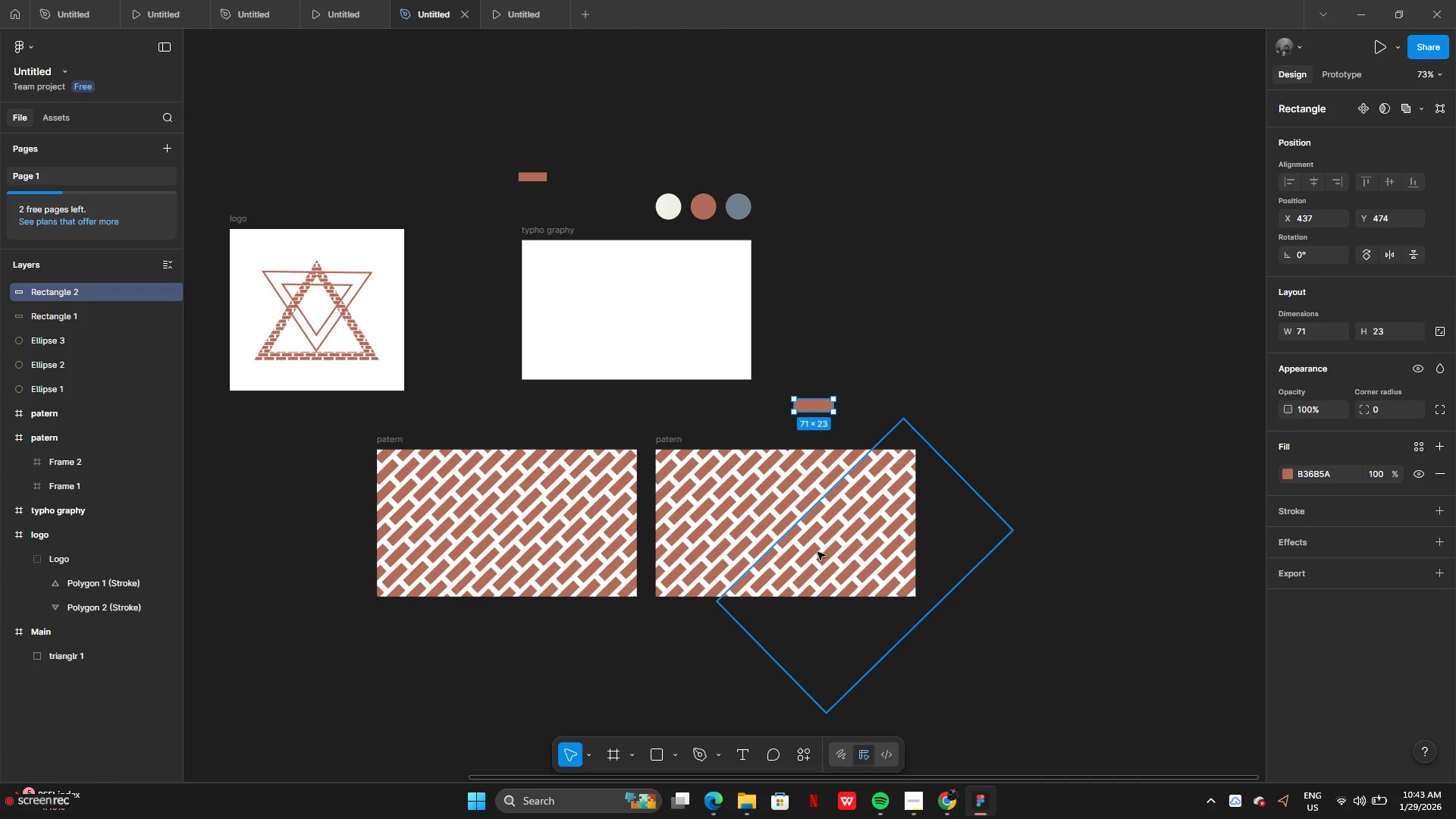 
left_click_drag(start_coordinate=[820, 552], to_coordinate=[1029, 585])
 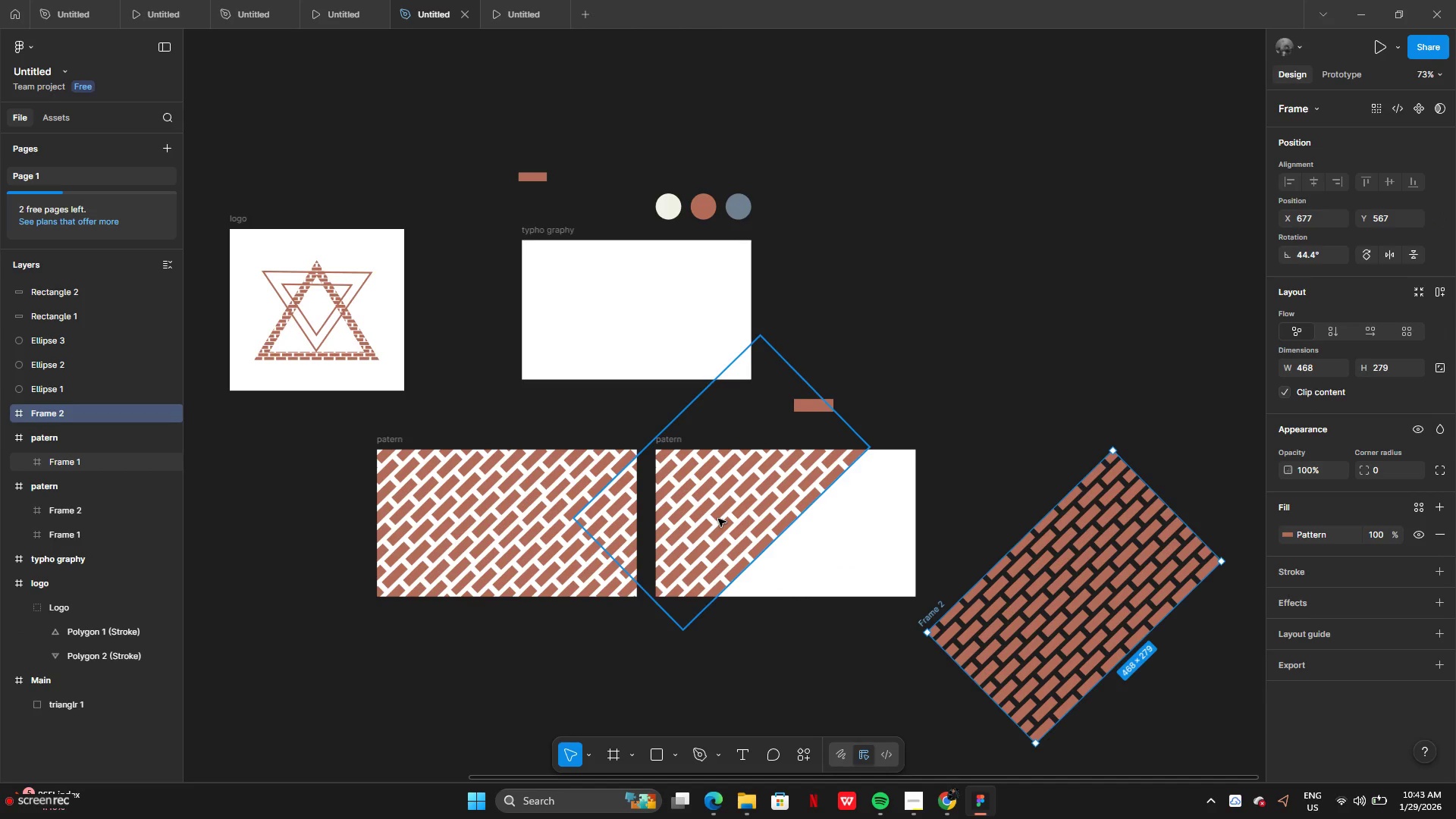 
left_click_drag(start_coordinate=[718, 519], to_coordinate=[1032, 402])
 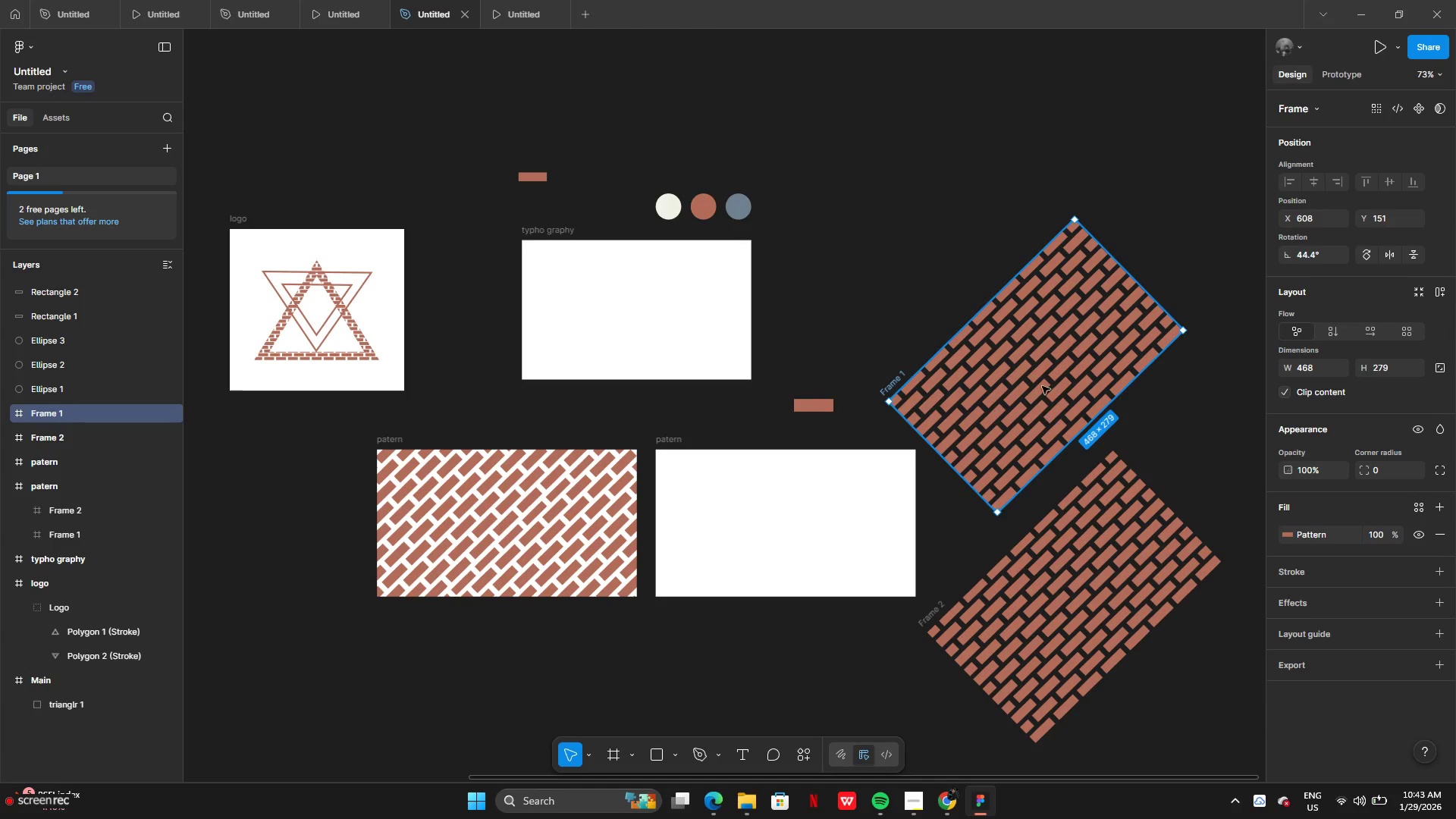 
left_click_drag(start_coordinate=[1042, 378], to_coordinate=[812, 548])
 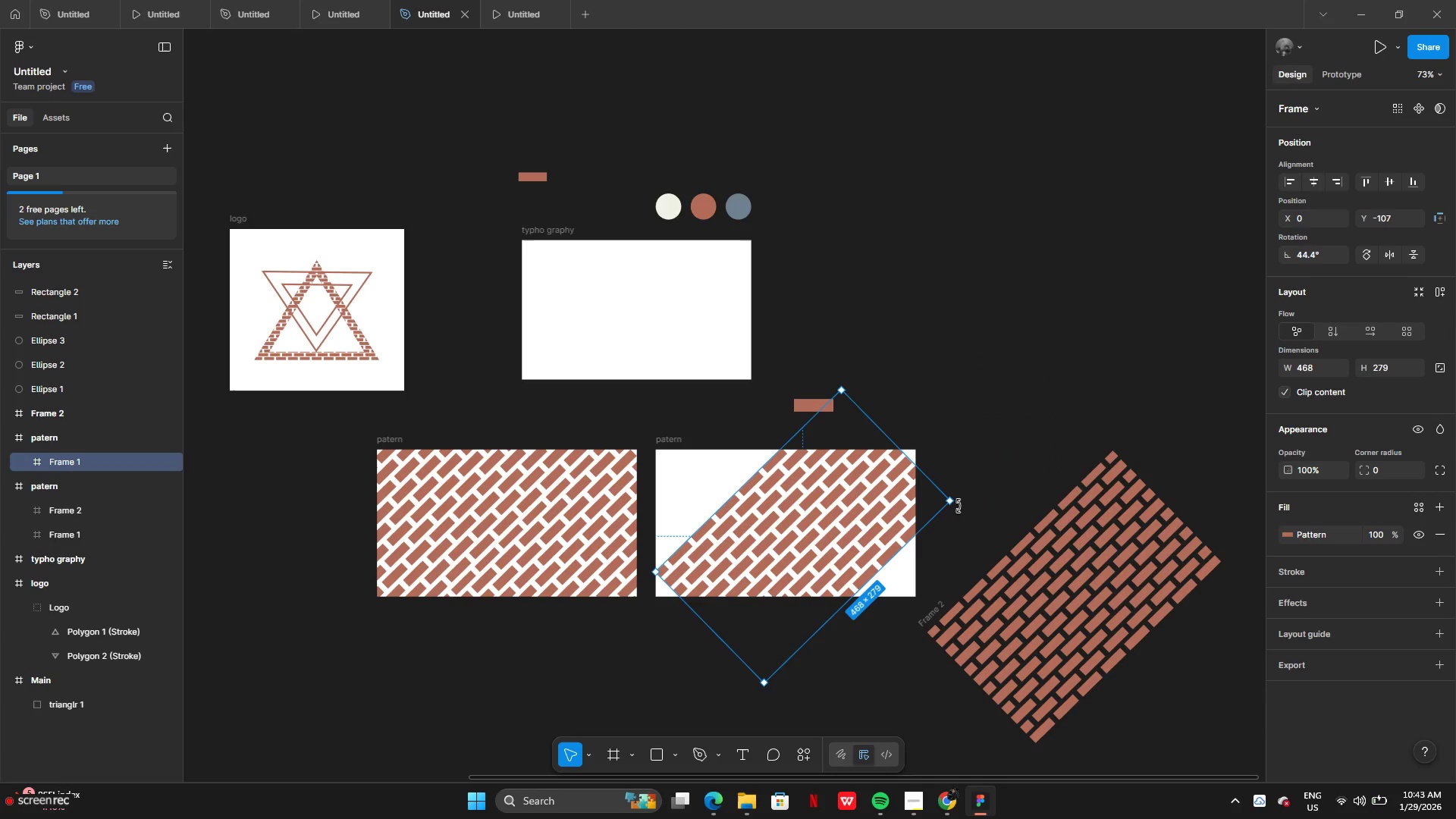 
left_click_drag(start_coordinate=[959, 506], to_coordinate=[912, 609])
 